 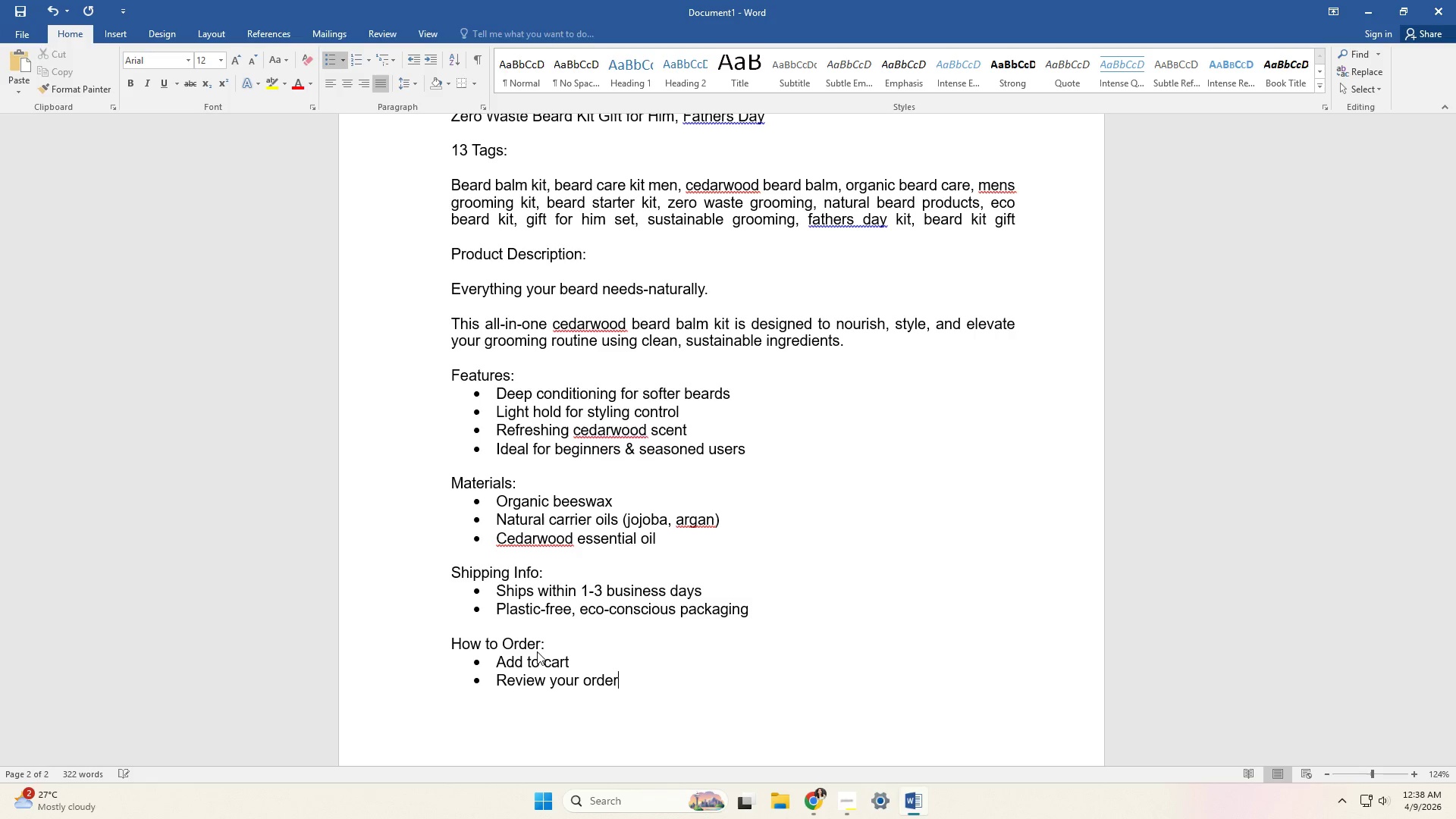 
key(Enter)
 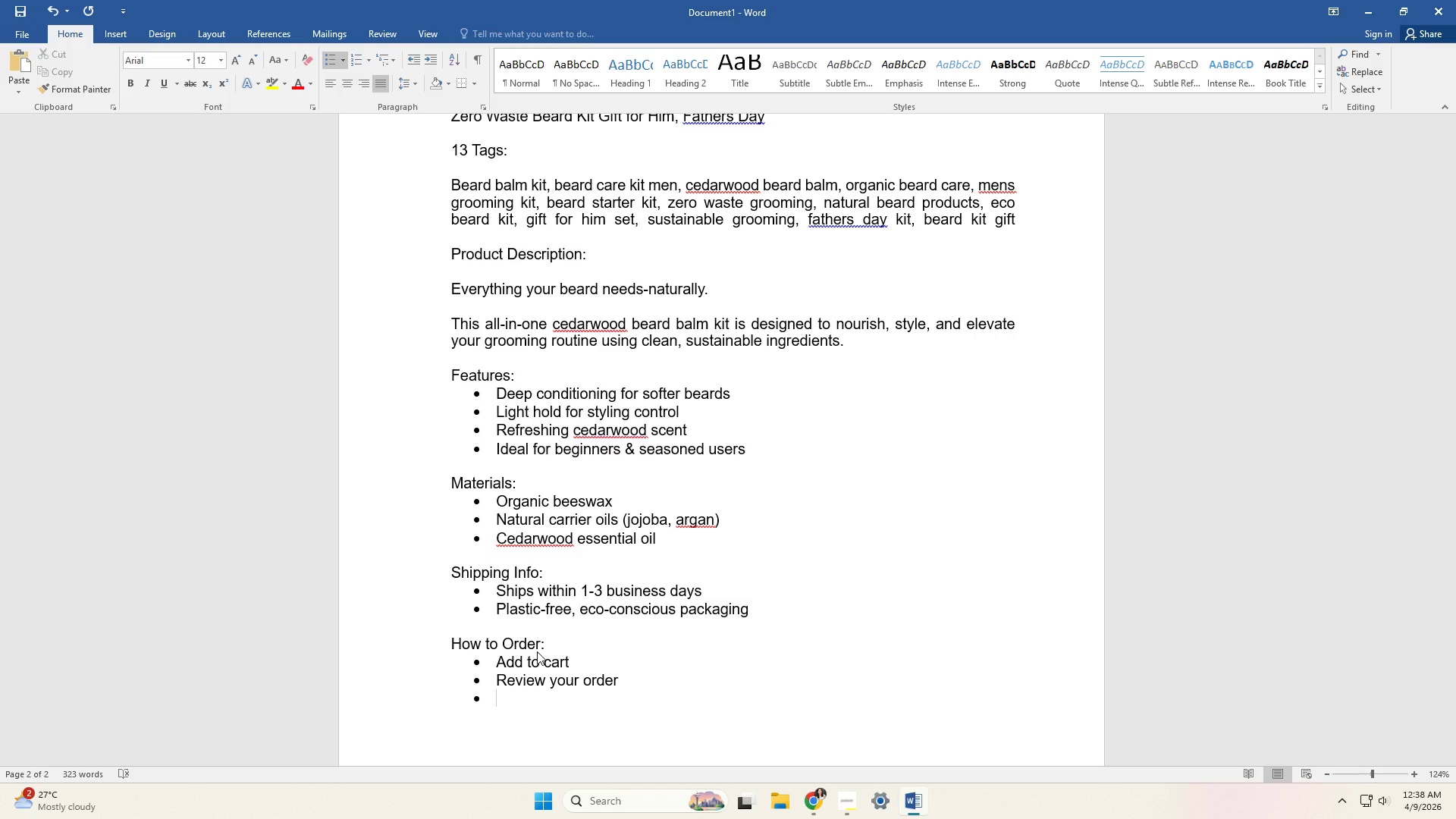 
type(Checkpout )
key(Backspace)
key(Backspace)
key(Backspace)
key(Backspace)
key(Backspace)
type(out securely)
 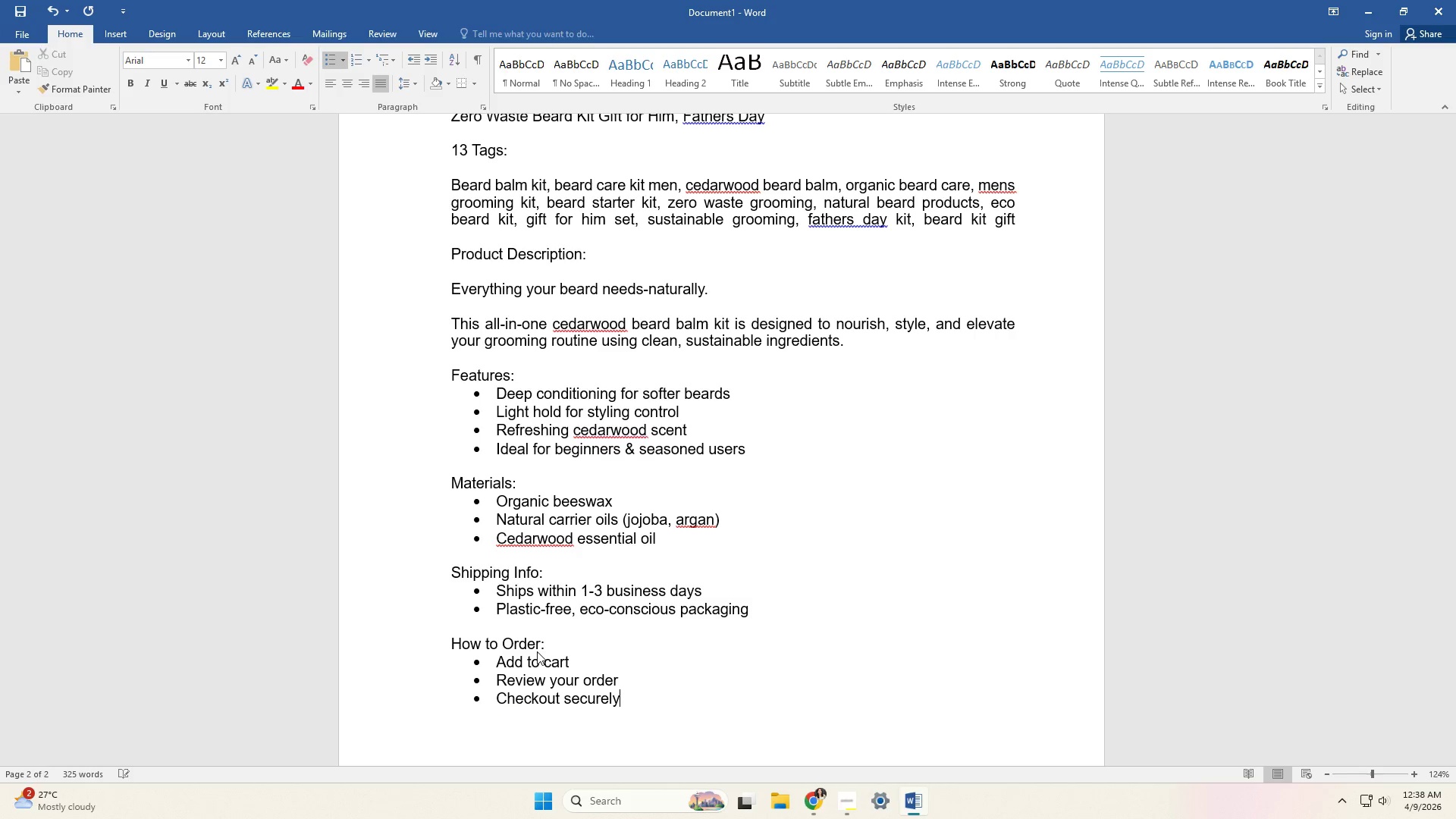 
key(Enter)
 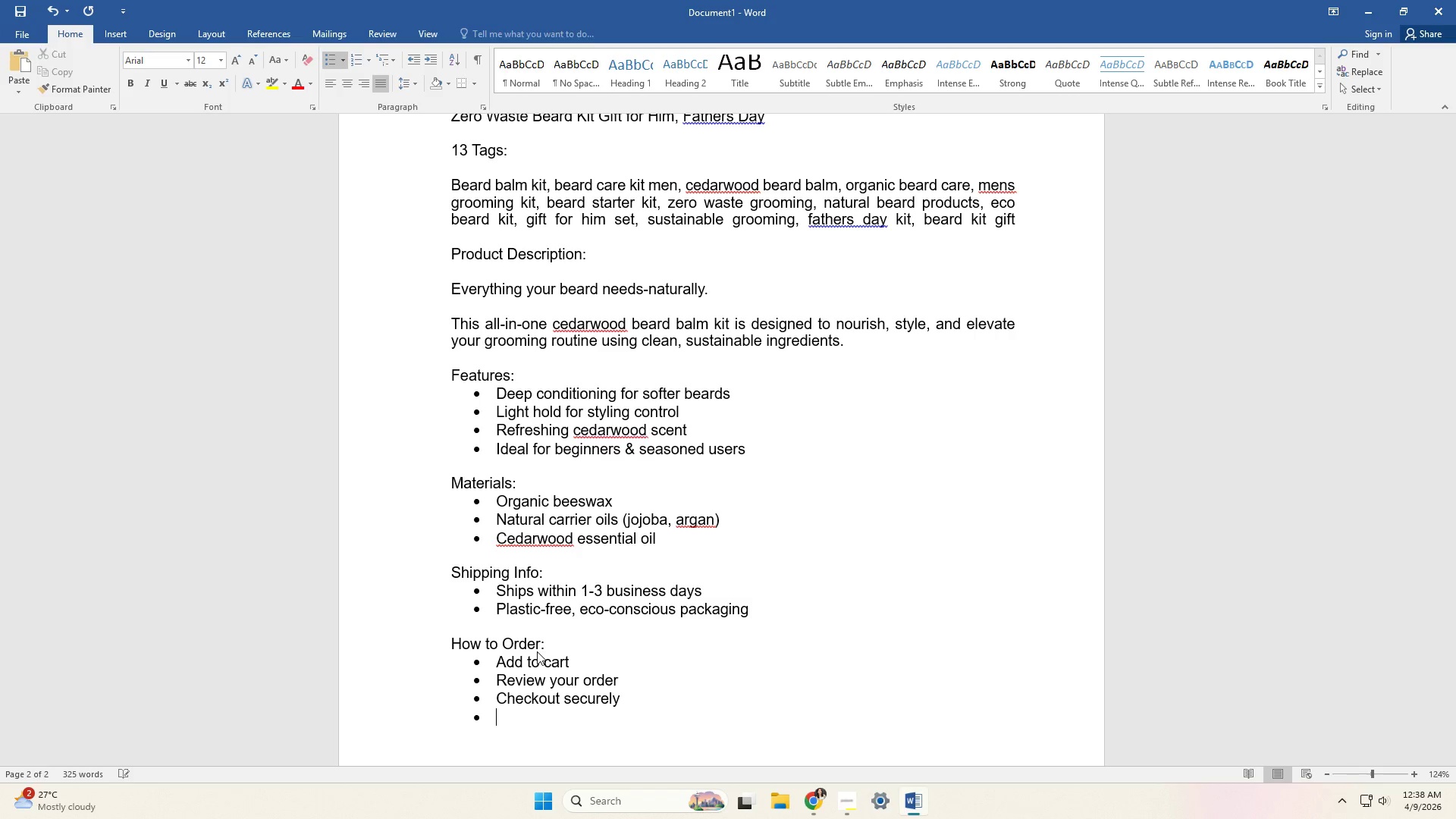 
key(Enter)
 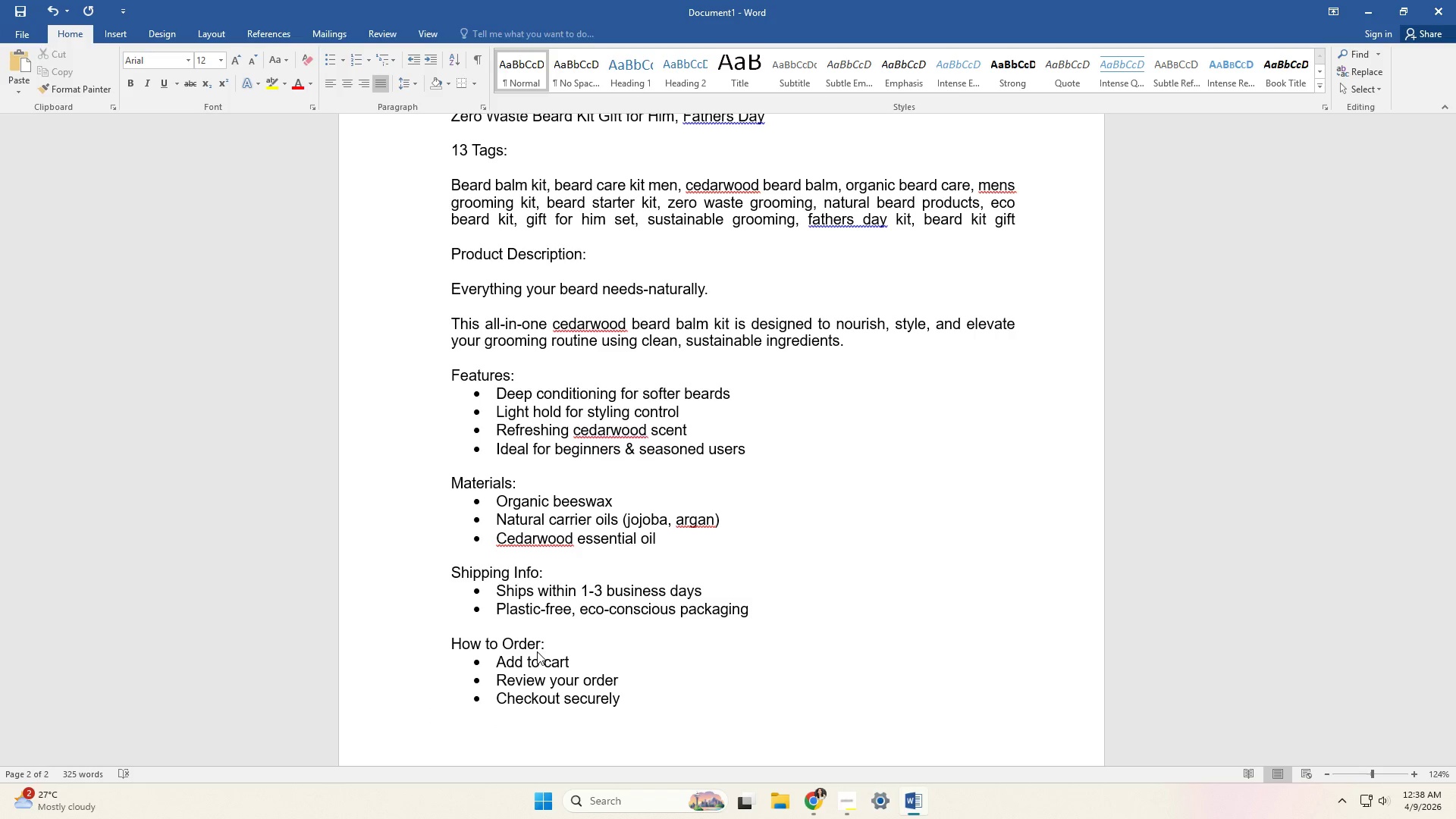 
scroll: coordinate [668, 700], scroll_direction: up, amount: 15.0
 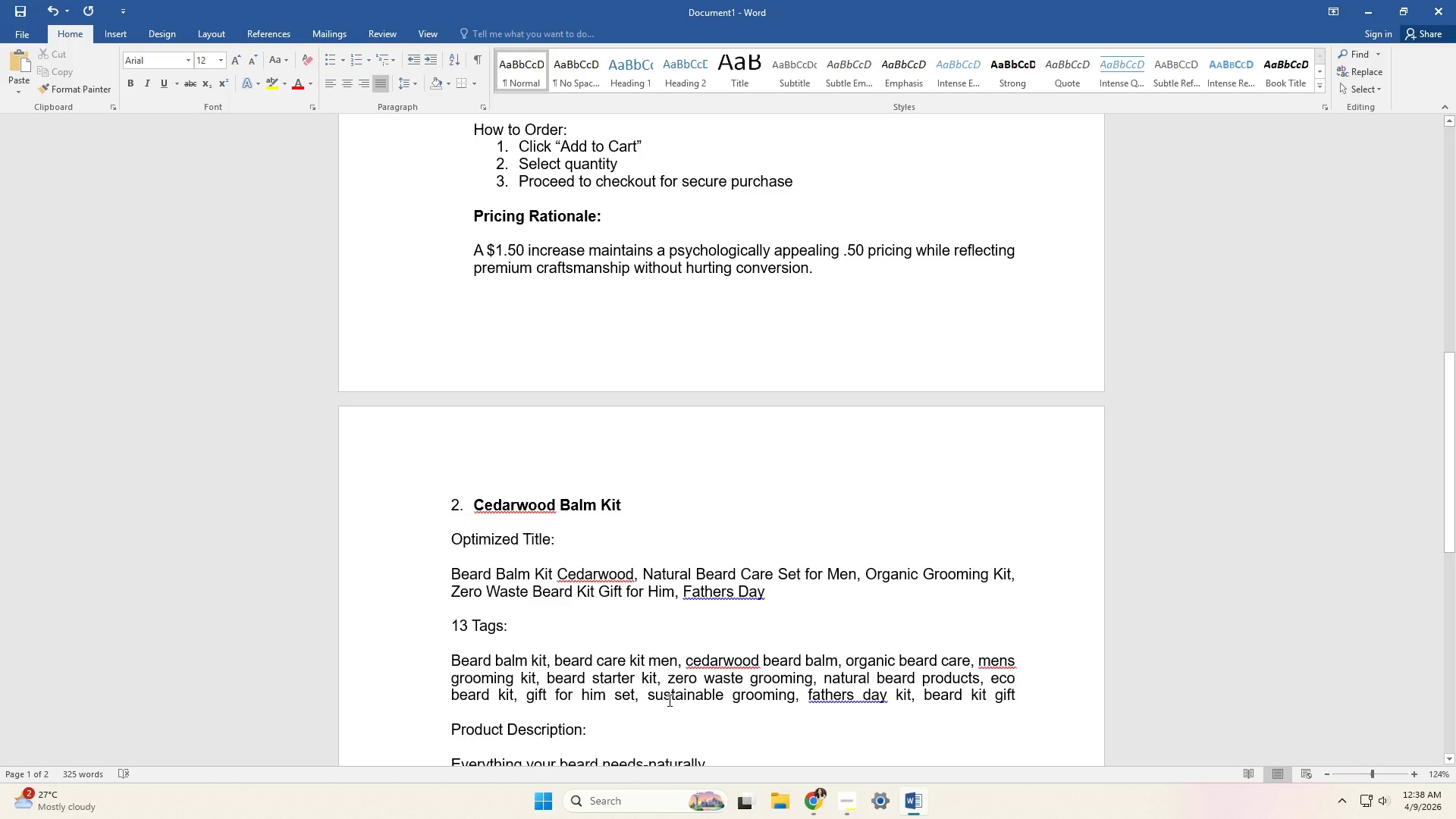 
scroll: coordinate [668, 700], scroll_direction: down, amount: 17.0
 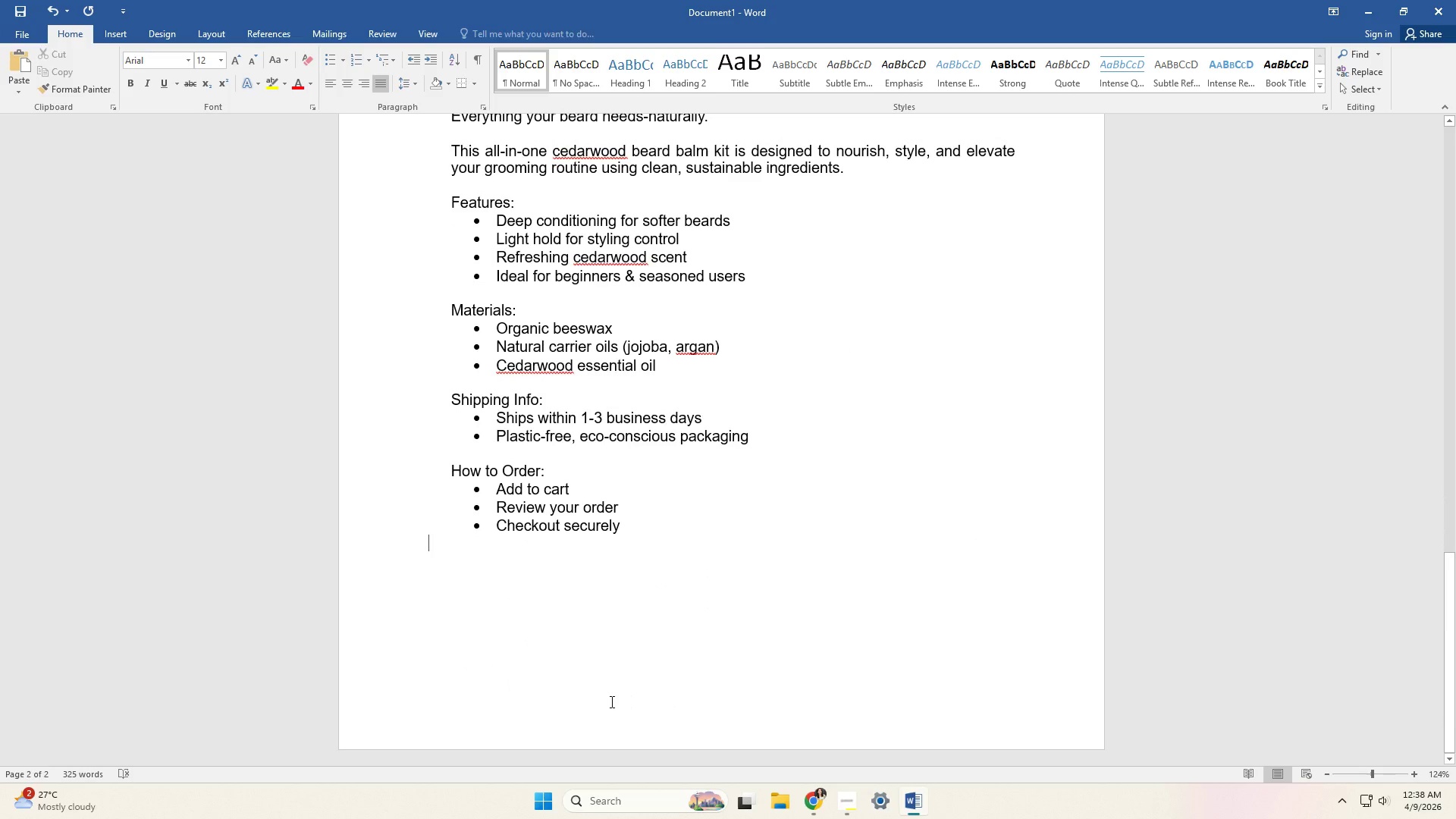 
key(Control+V)
 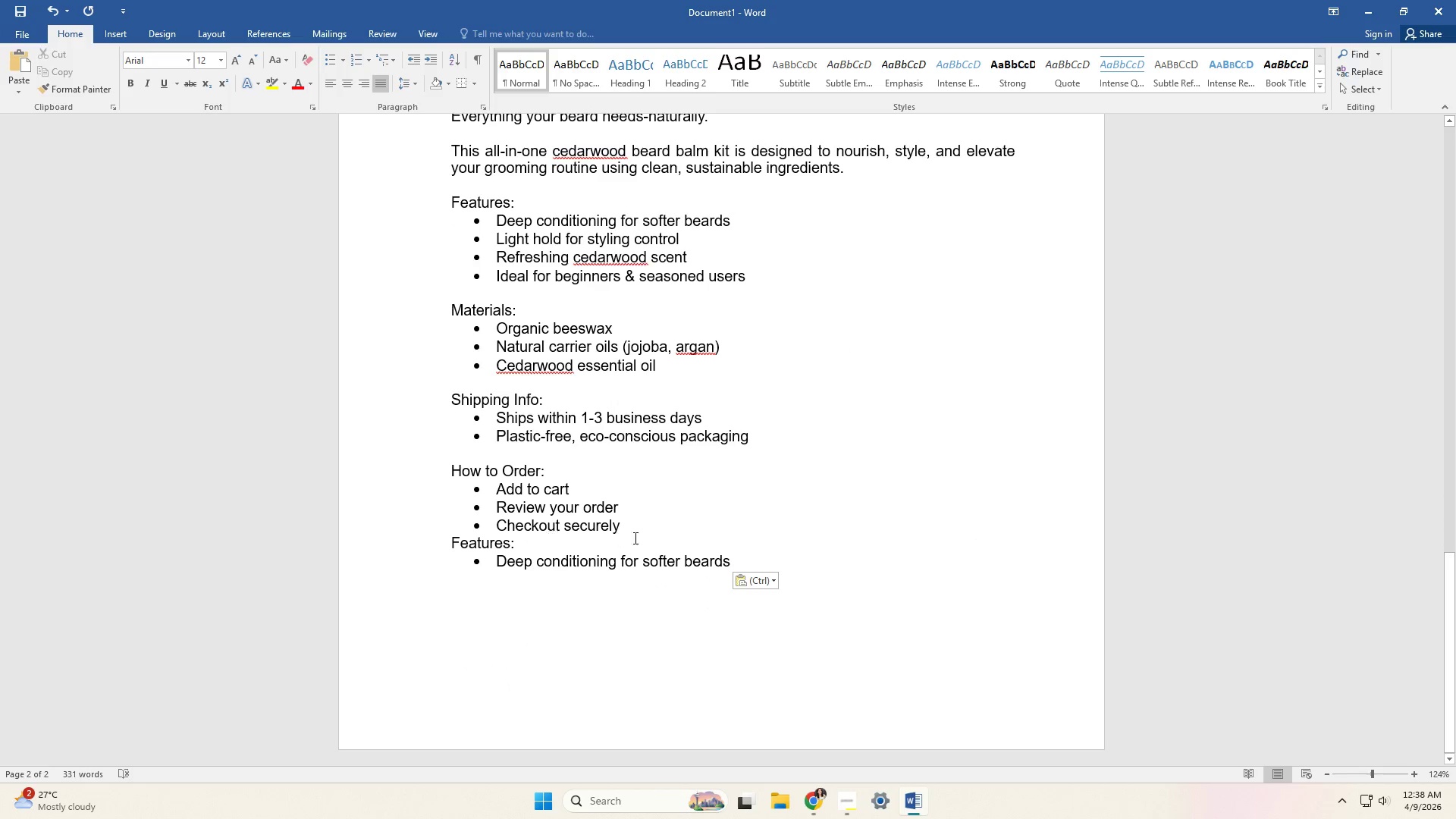 
left_click([649, 529])
 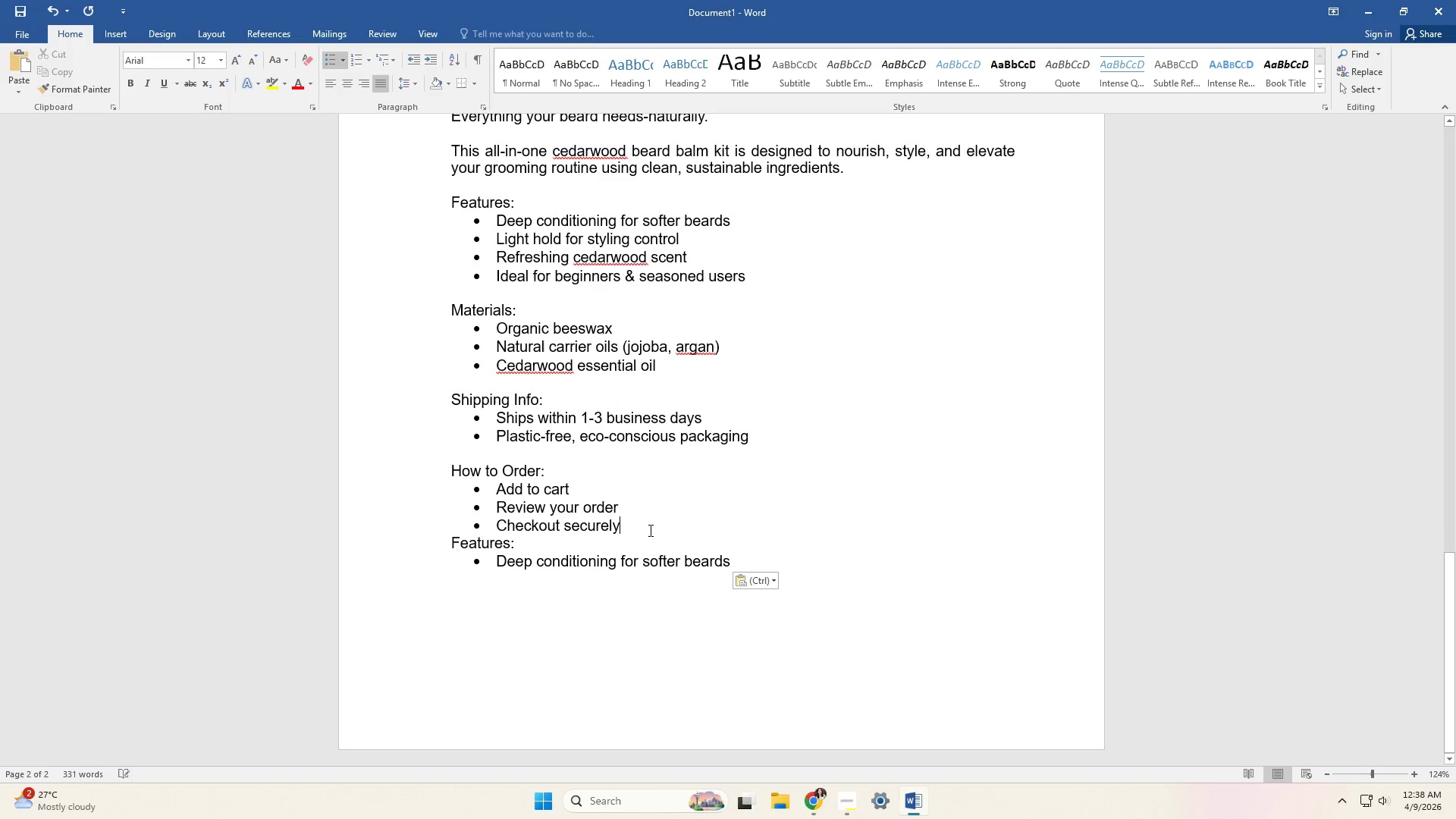 
key(Enter)
 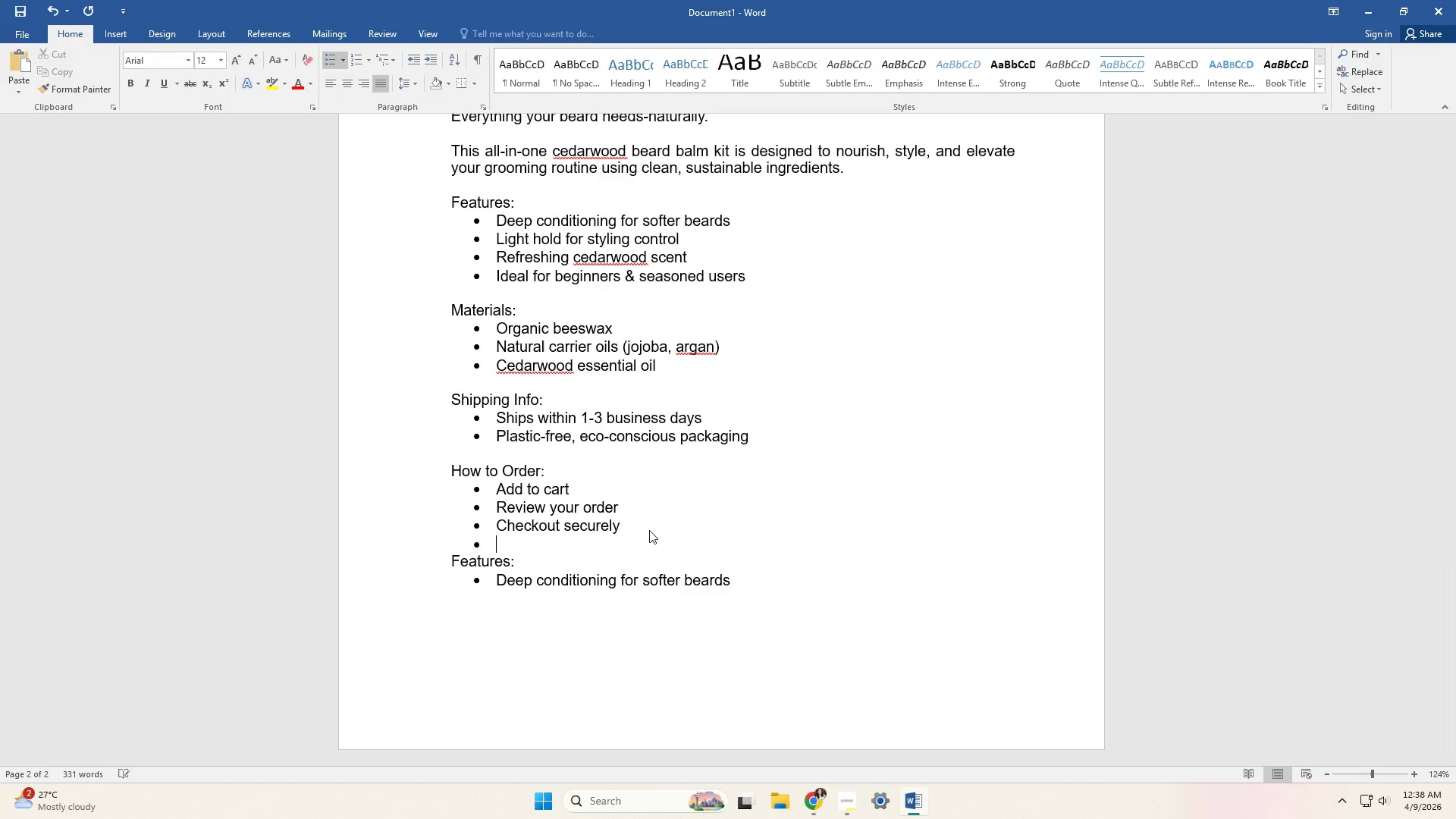 
key(Backspace)
 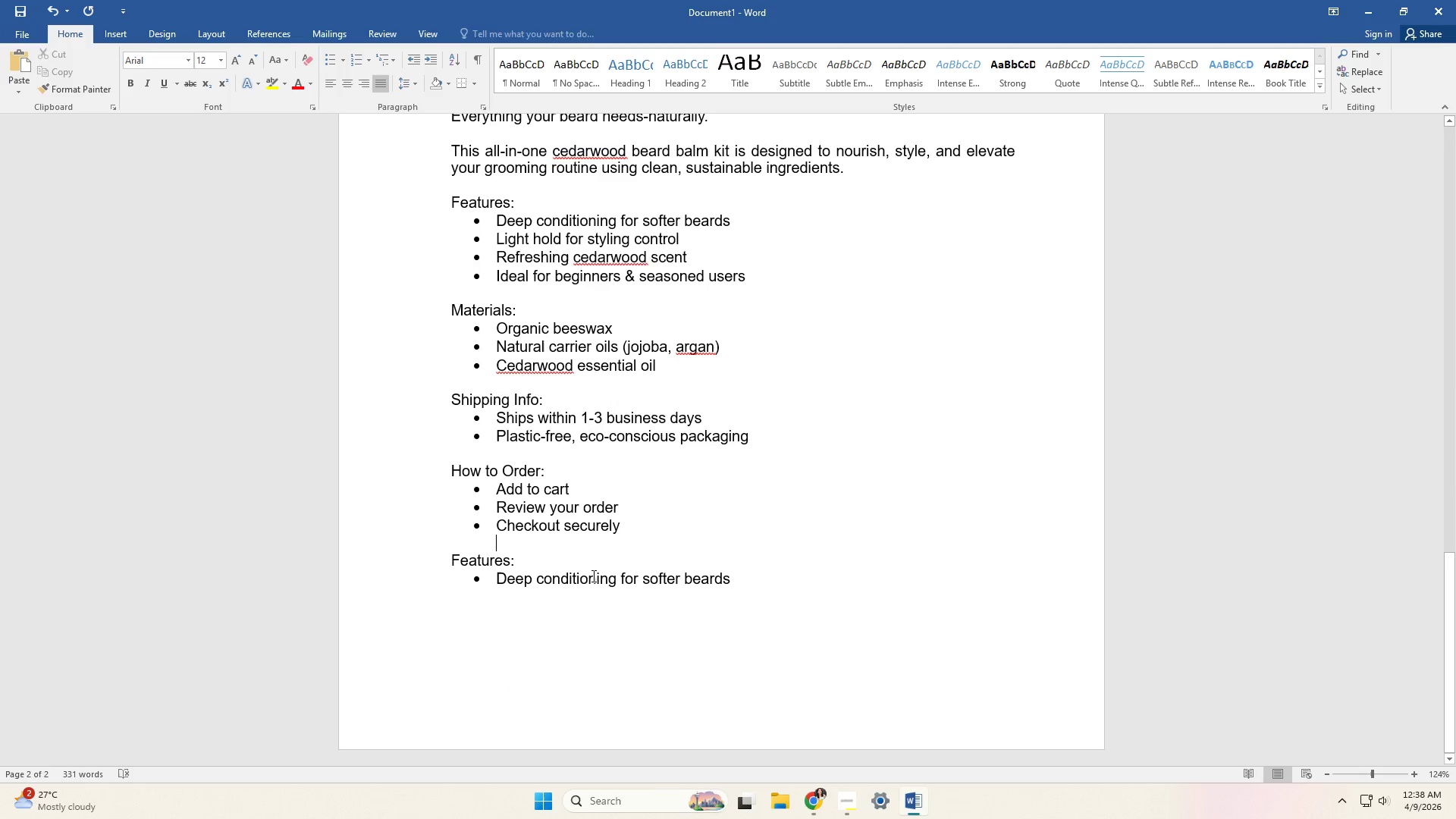 
left_click([532, 554])
 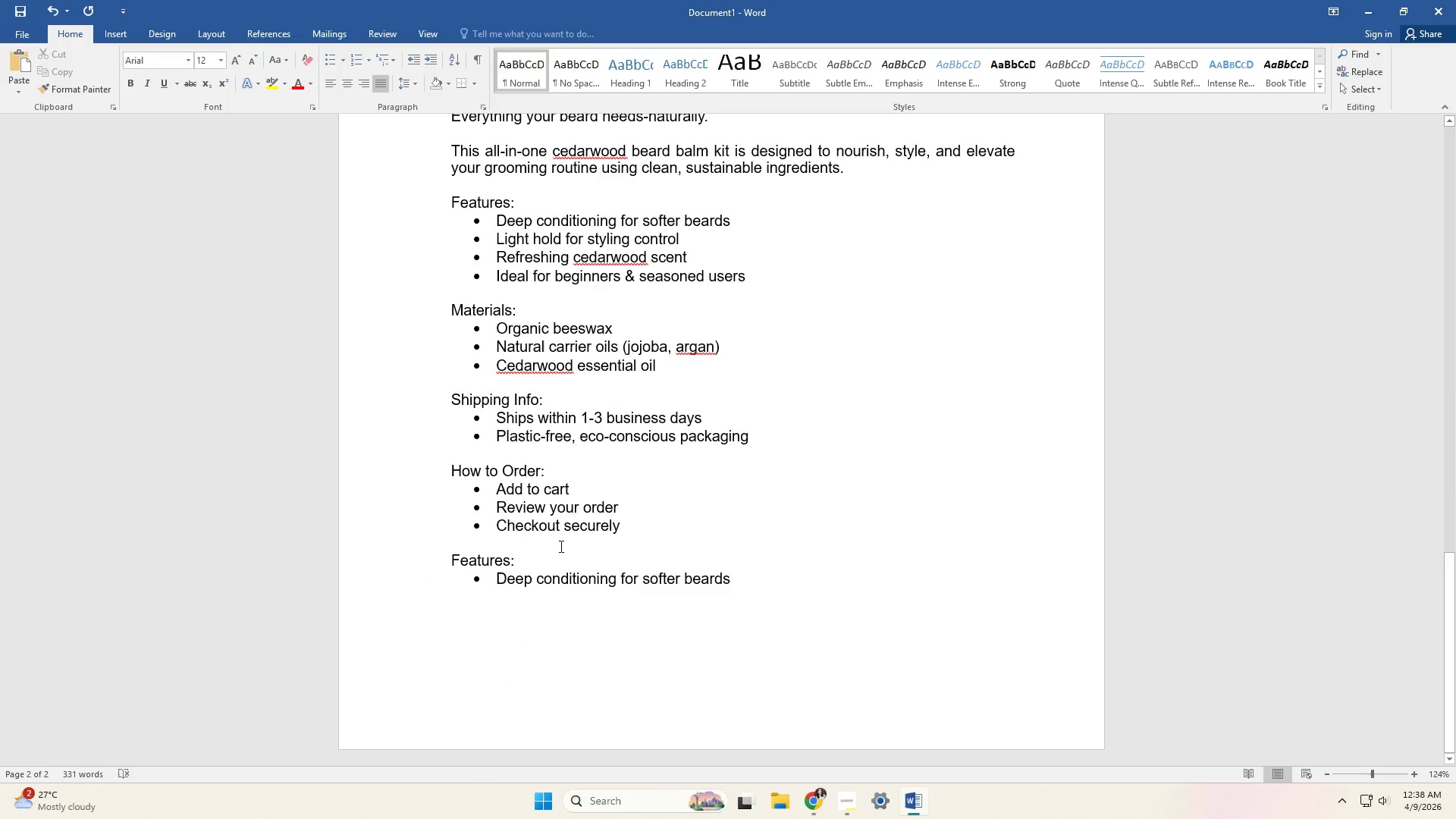 
key(Enter)
 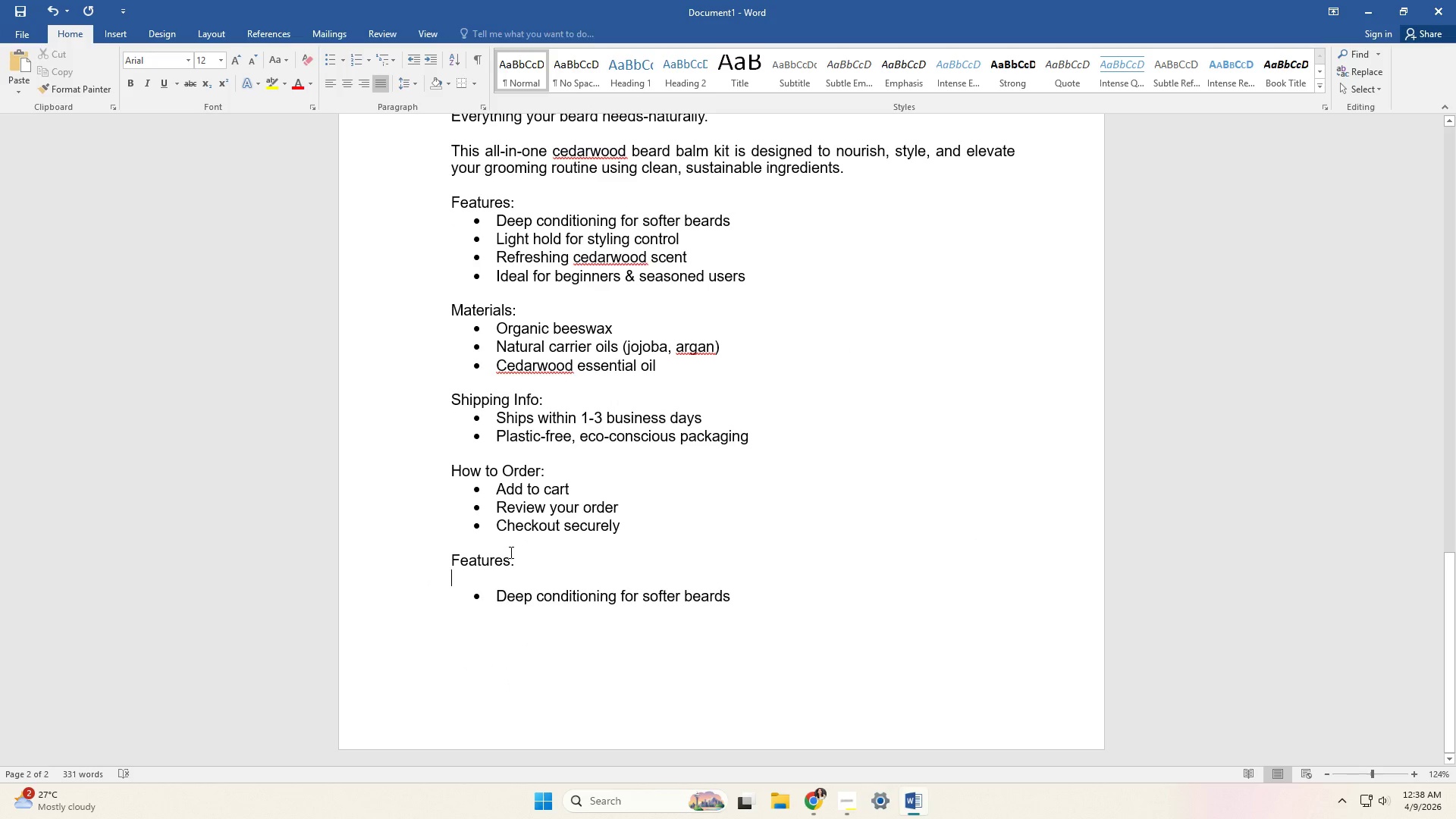 
key(ArrowUp)
 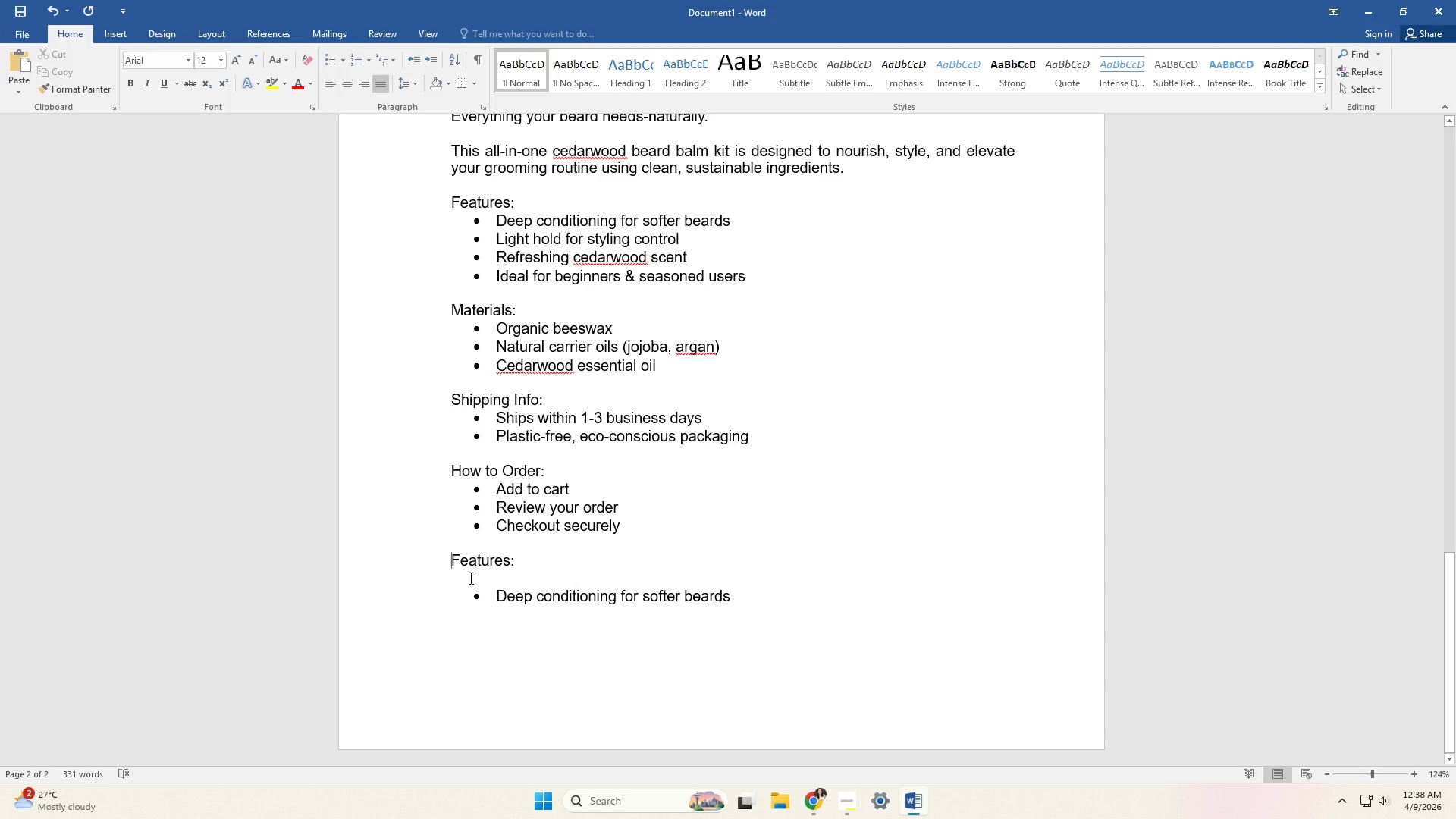 
double_click([469, 578])
 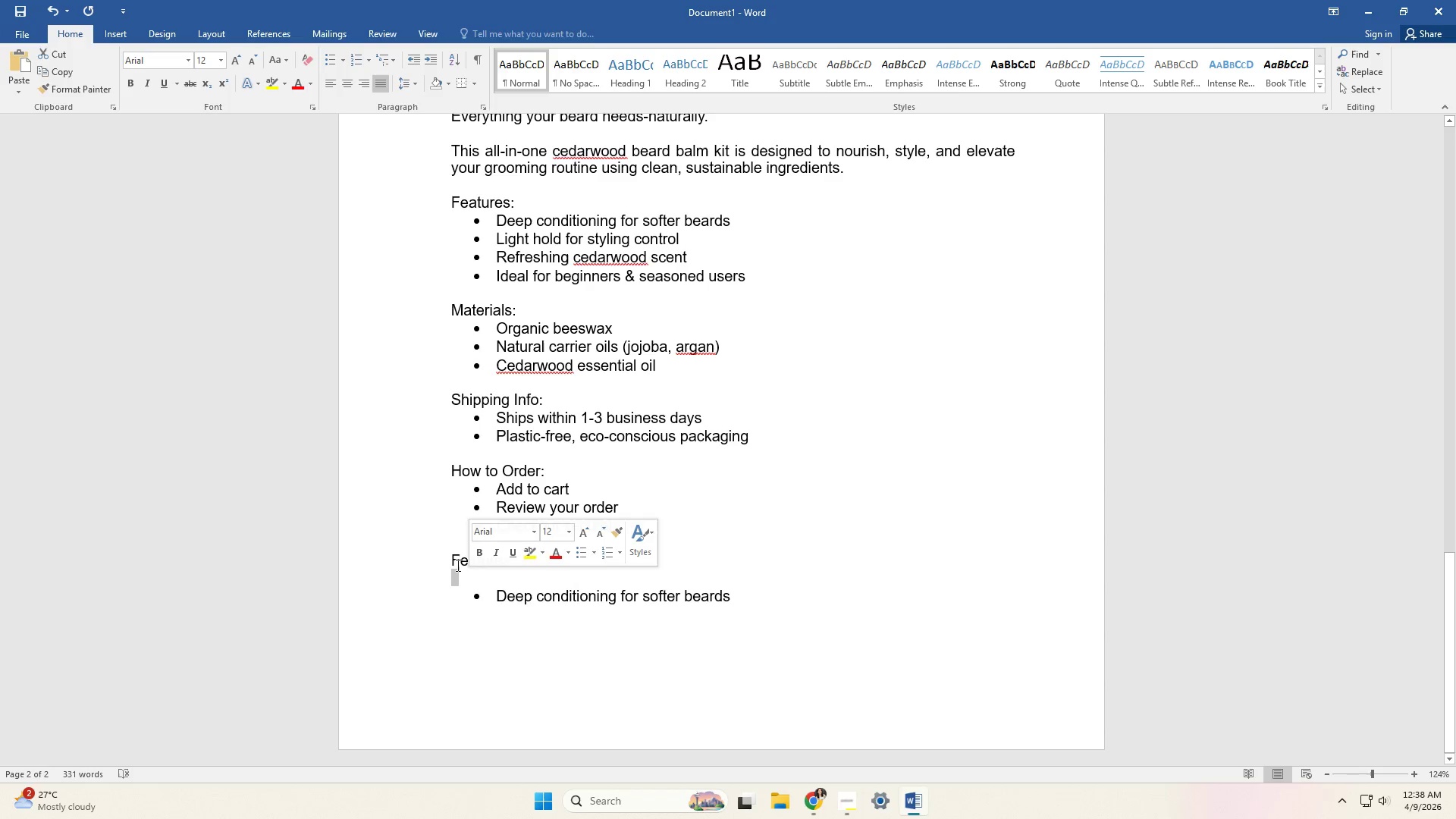 
double_click([457, 564])
 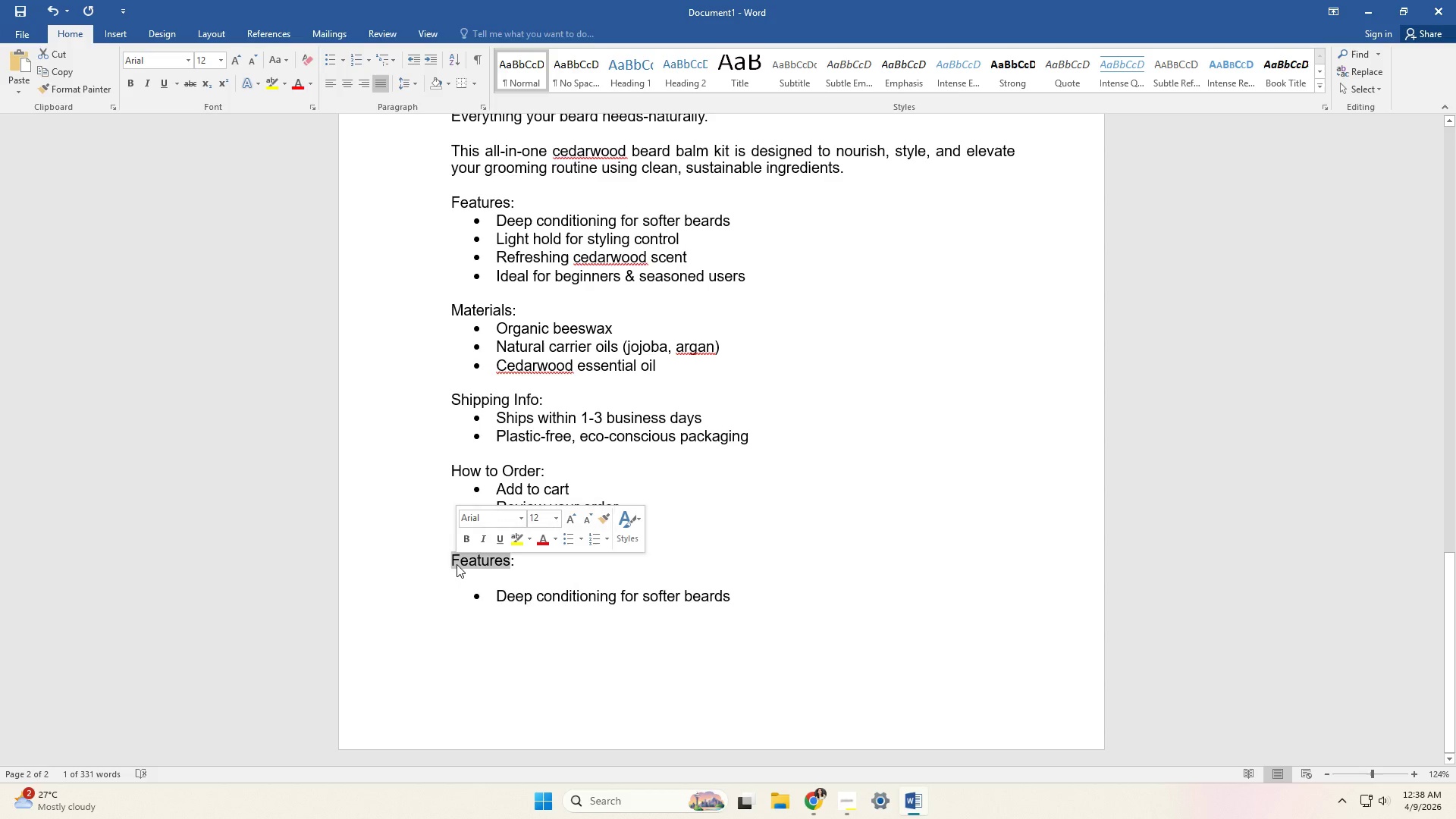 
type(Pricing Rationale)
 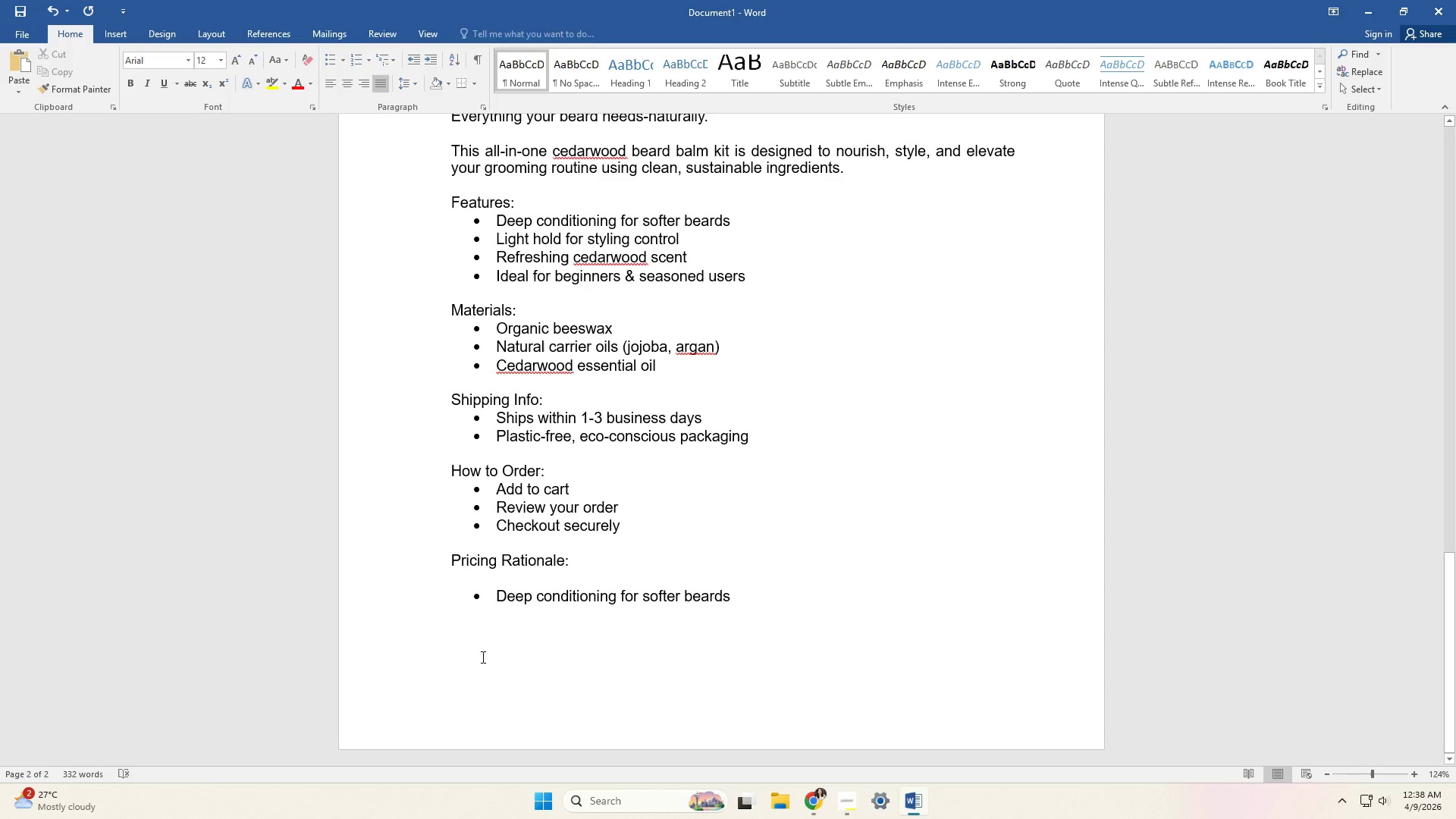 
left_click([519, 646])
 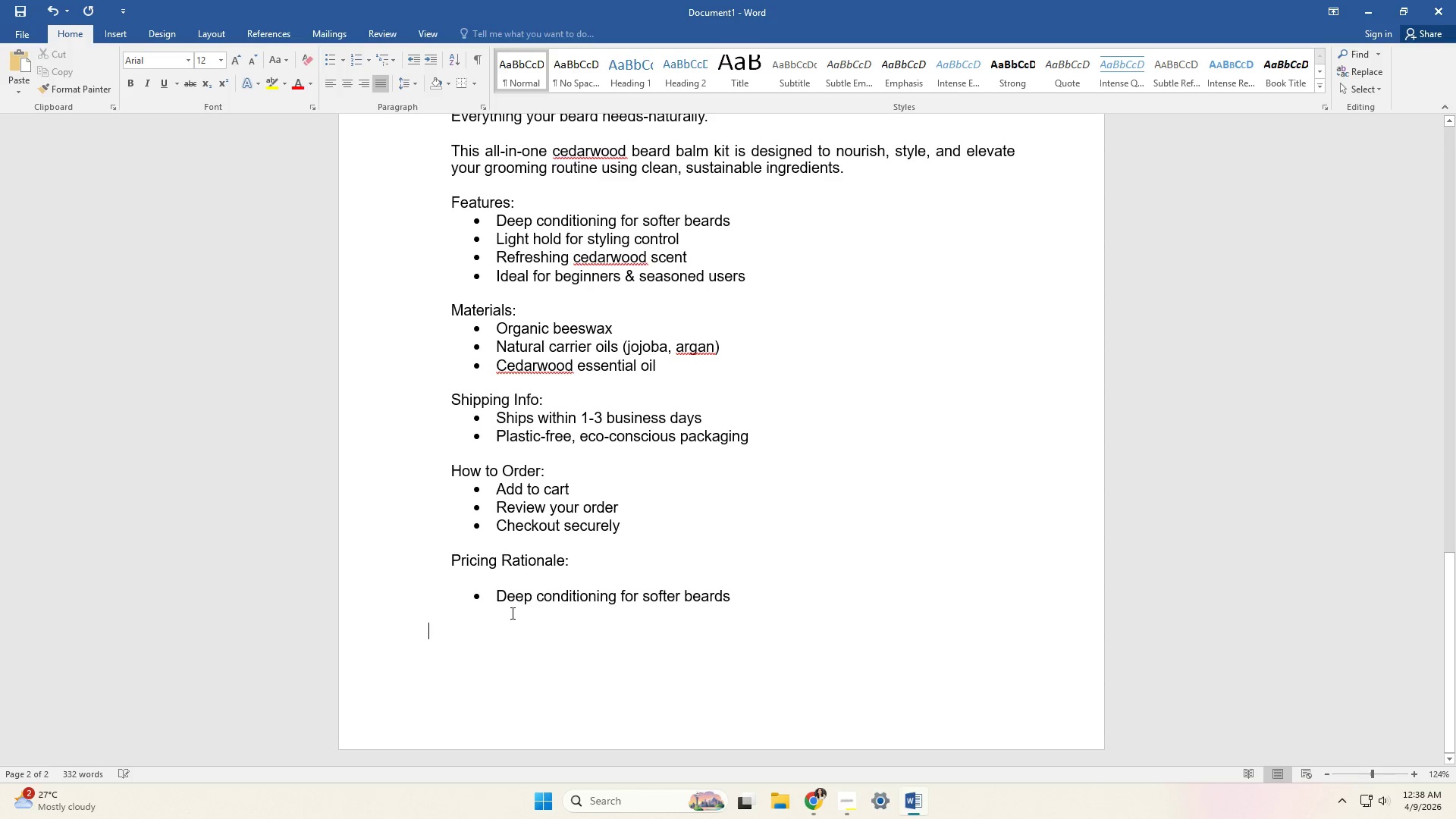 
left_click([519, 604])
 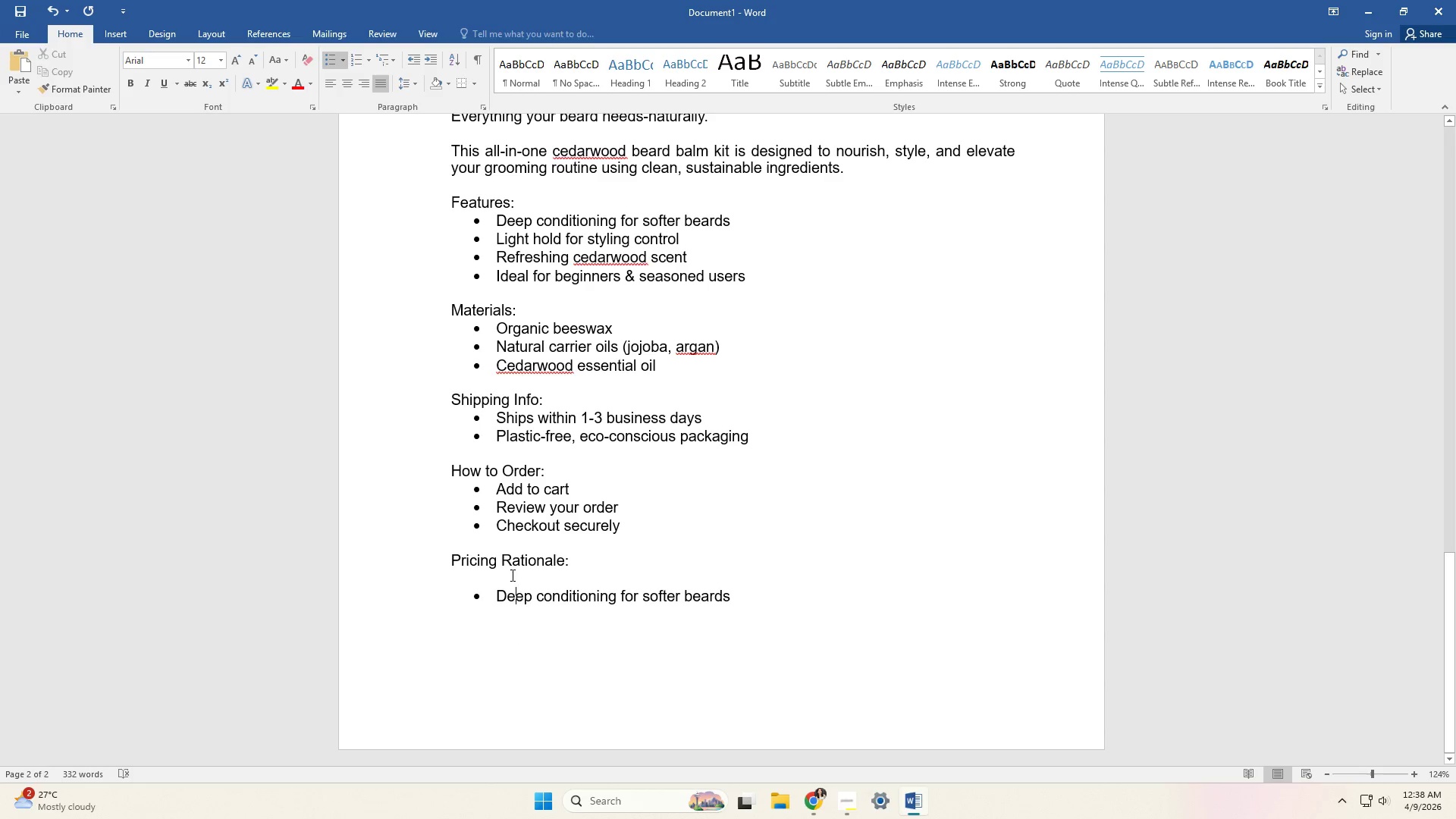 
double_click([511, 571])
 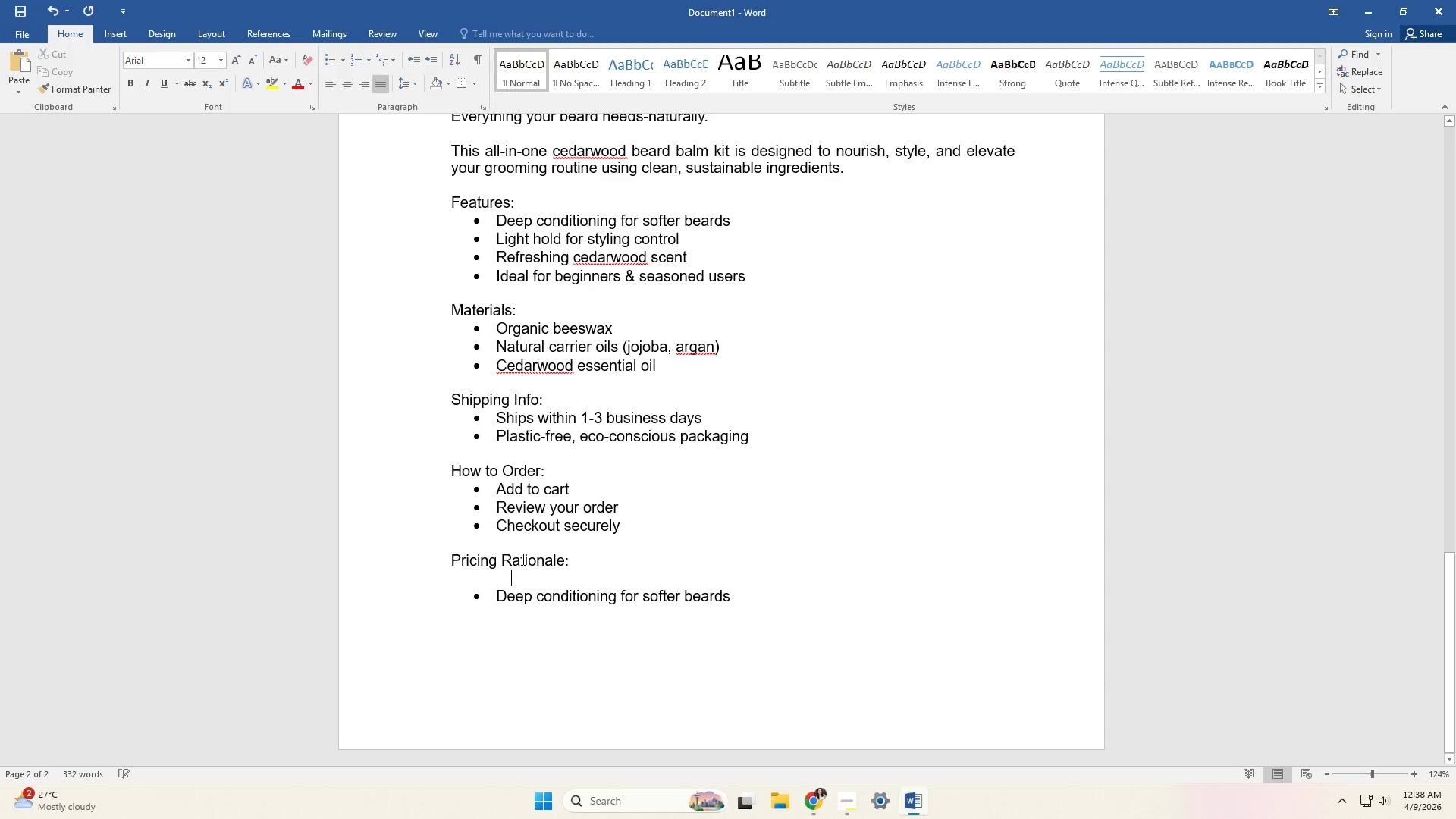 
double_click([522, 559])
 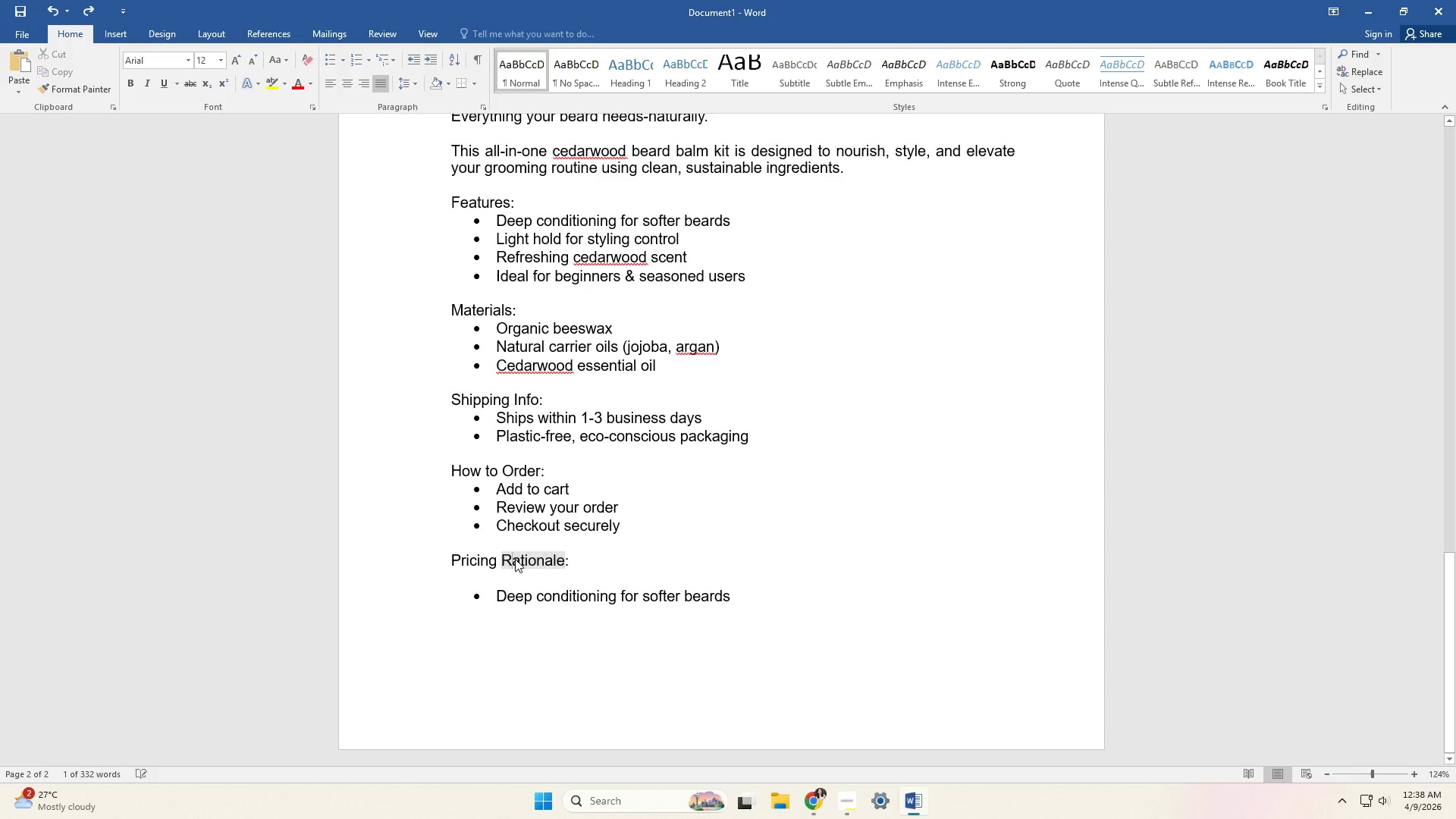 
double_click([515, 559])
 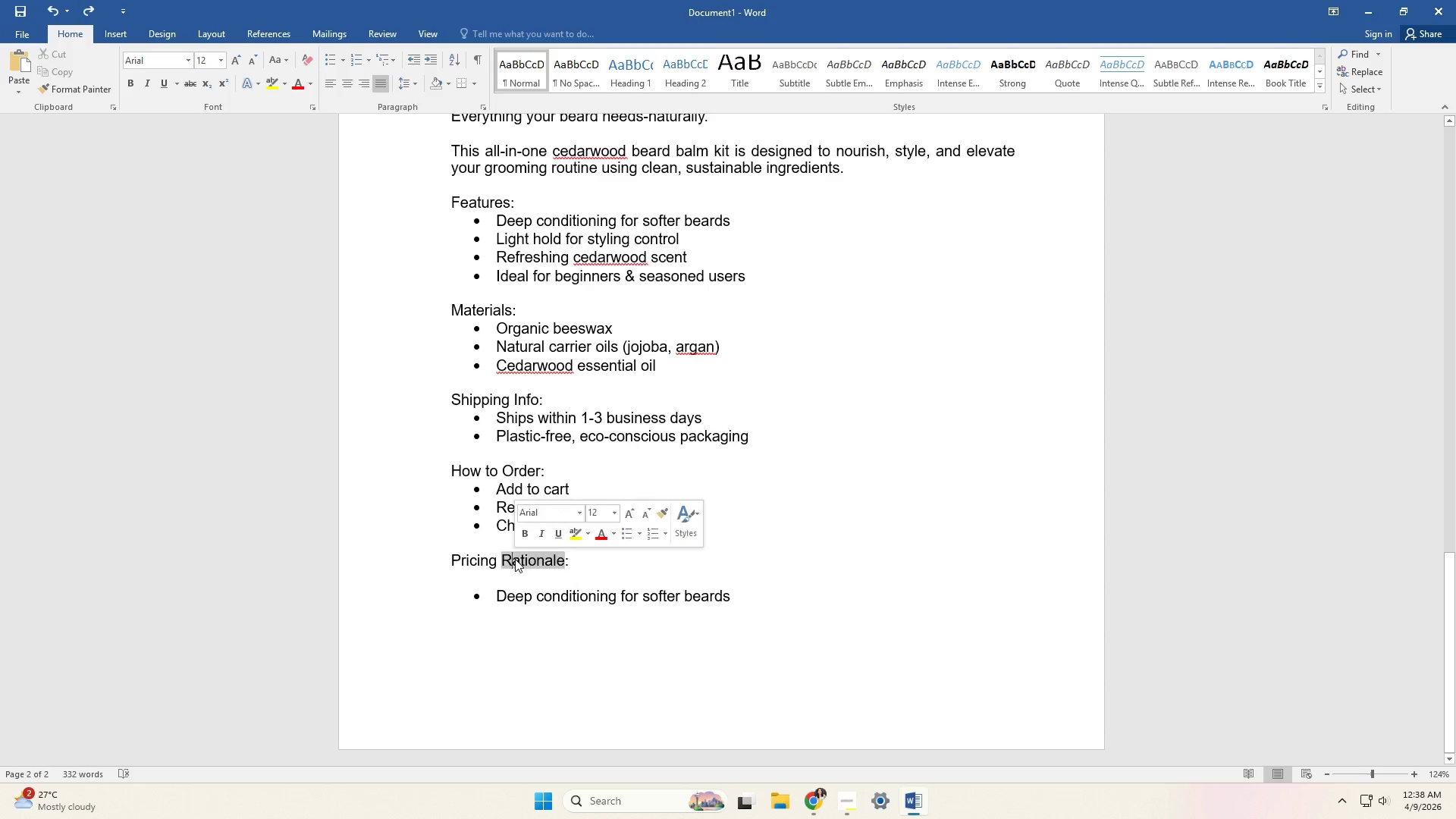 
triple_click([515, 559])
 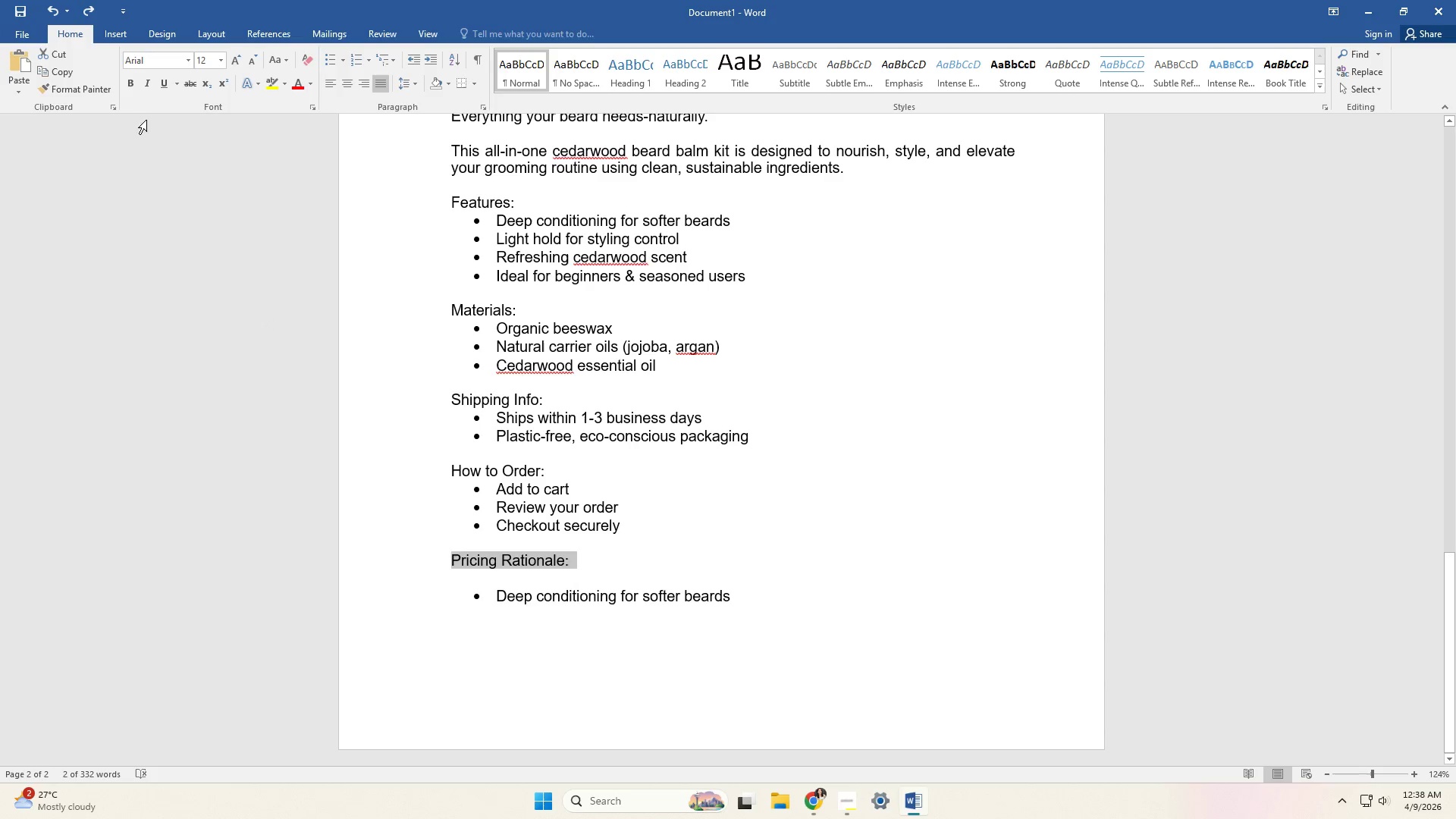 
left_click([134, 82])
 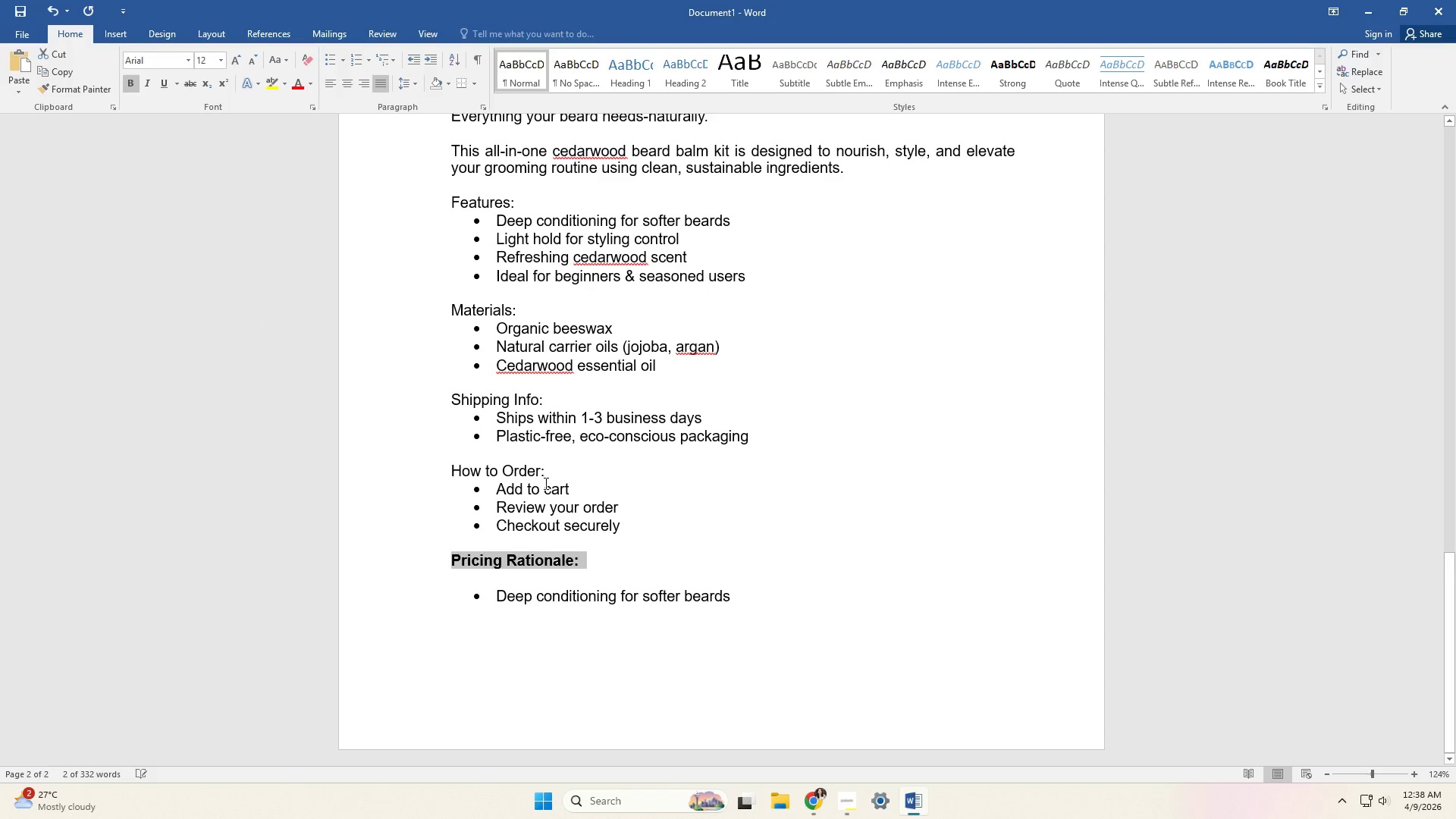 
left_click([567, 512])
 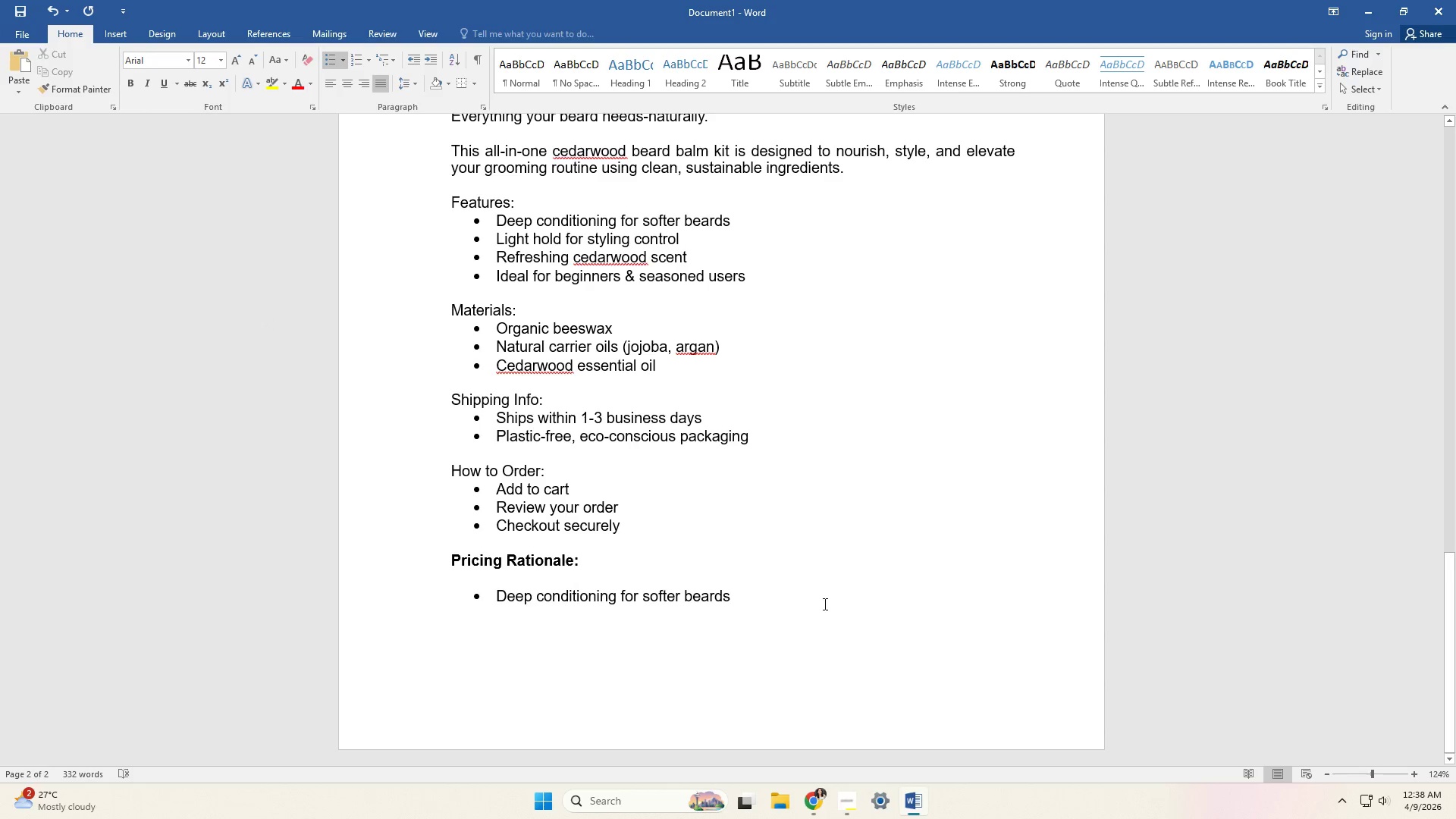 
scroll: coordinate [839, 619], scroll_direction: up, amount: 13.0
 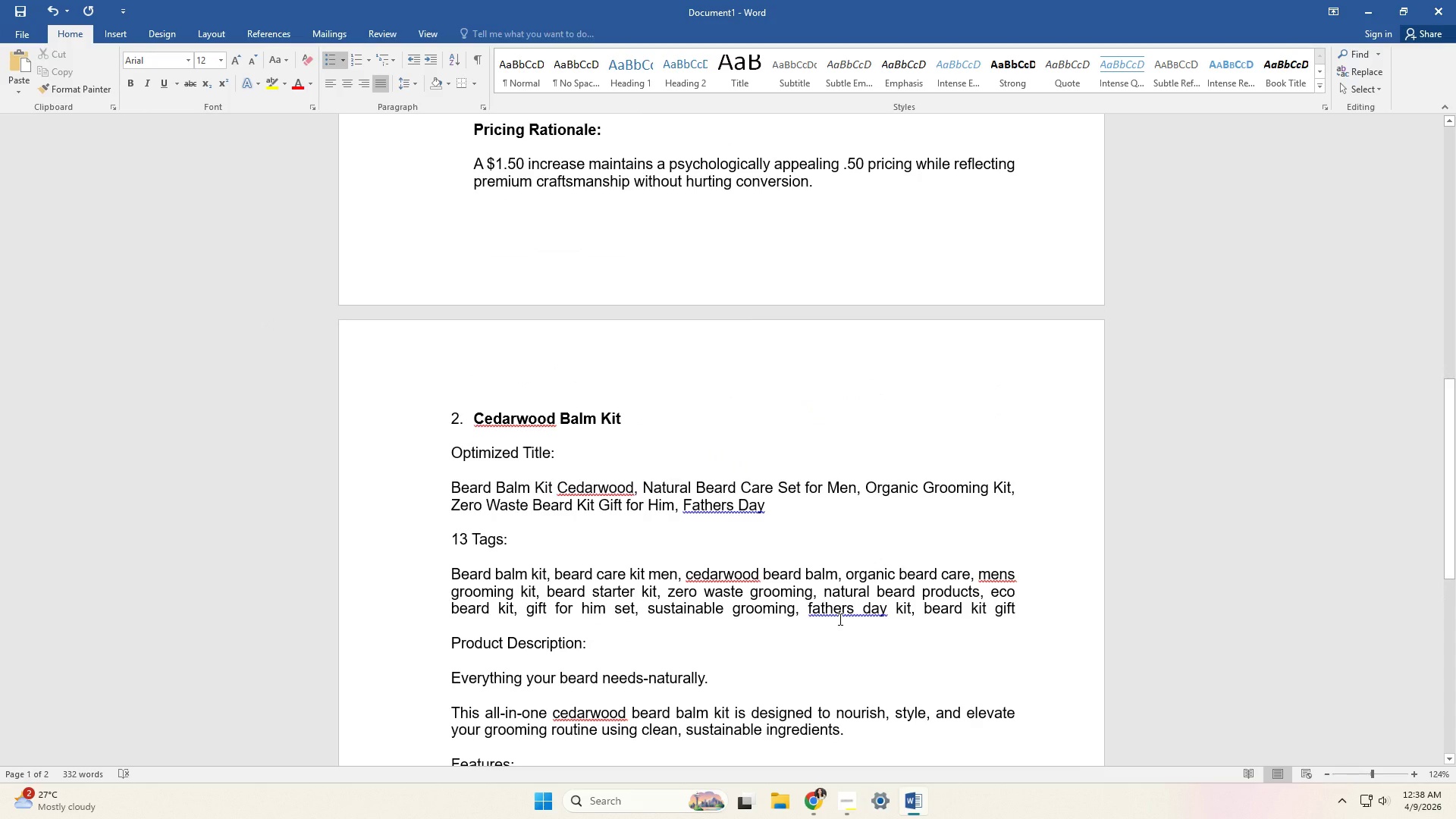 
scroll: coordinate [789, 613], scroll_direction: down, amount: 15.0
 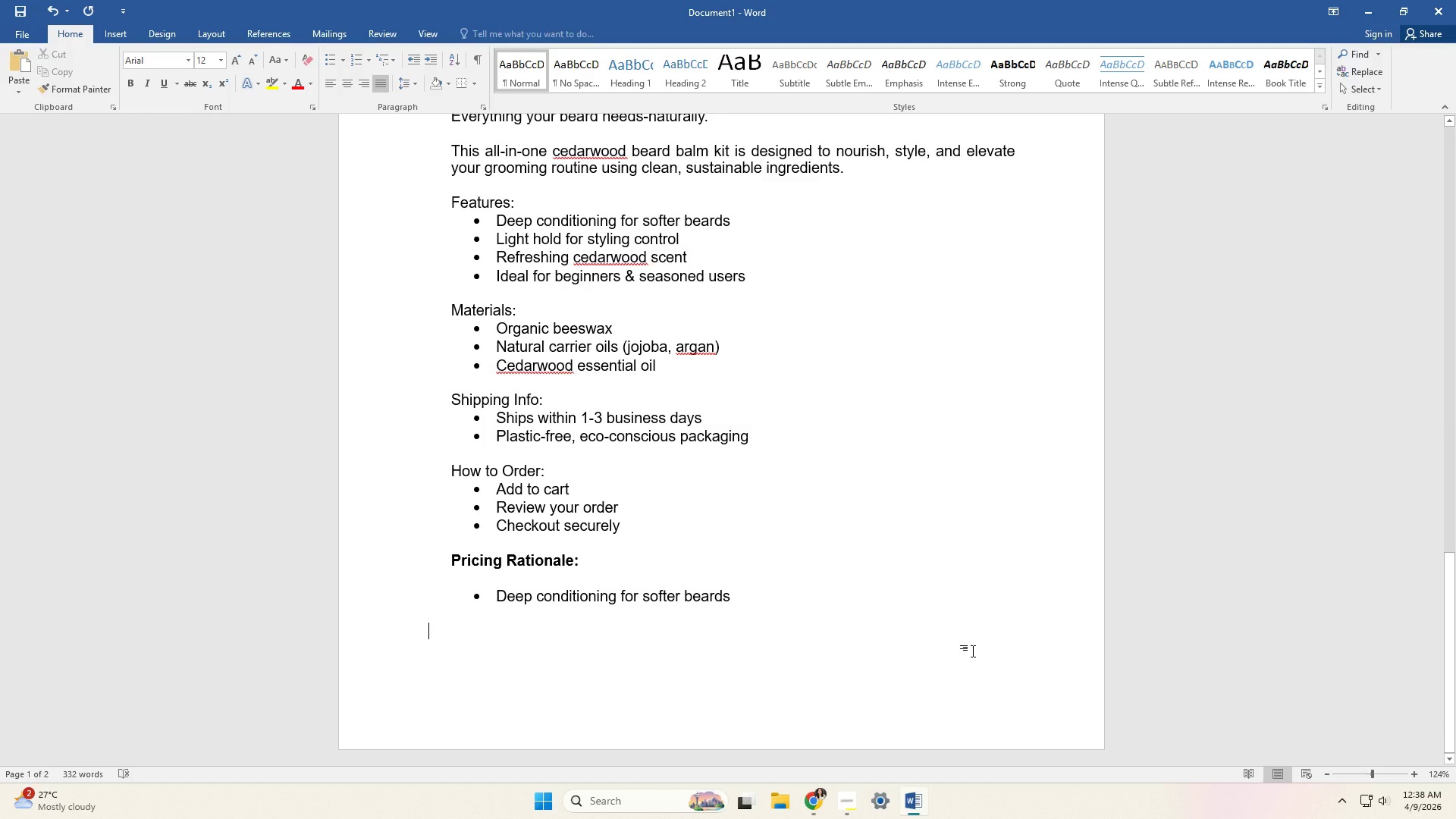 
double_click([979, 635])
 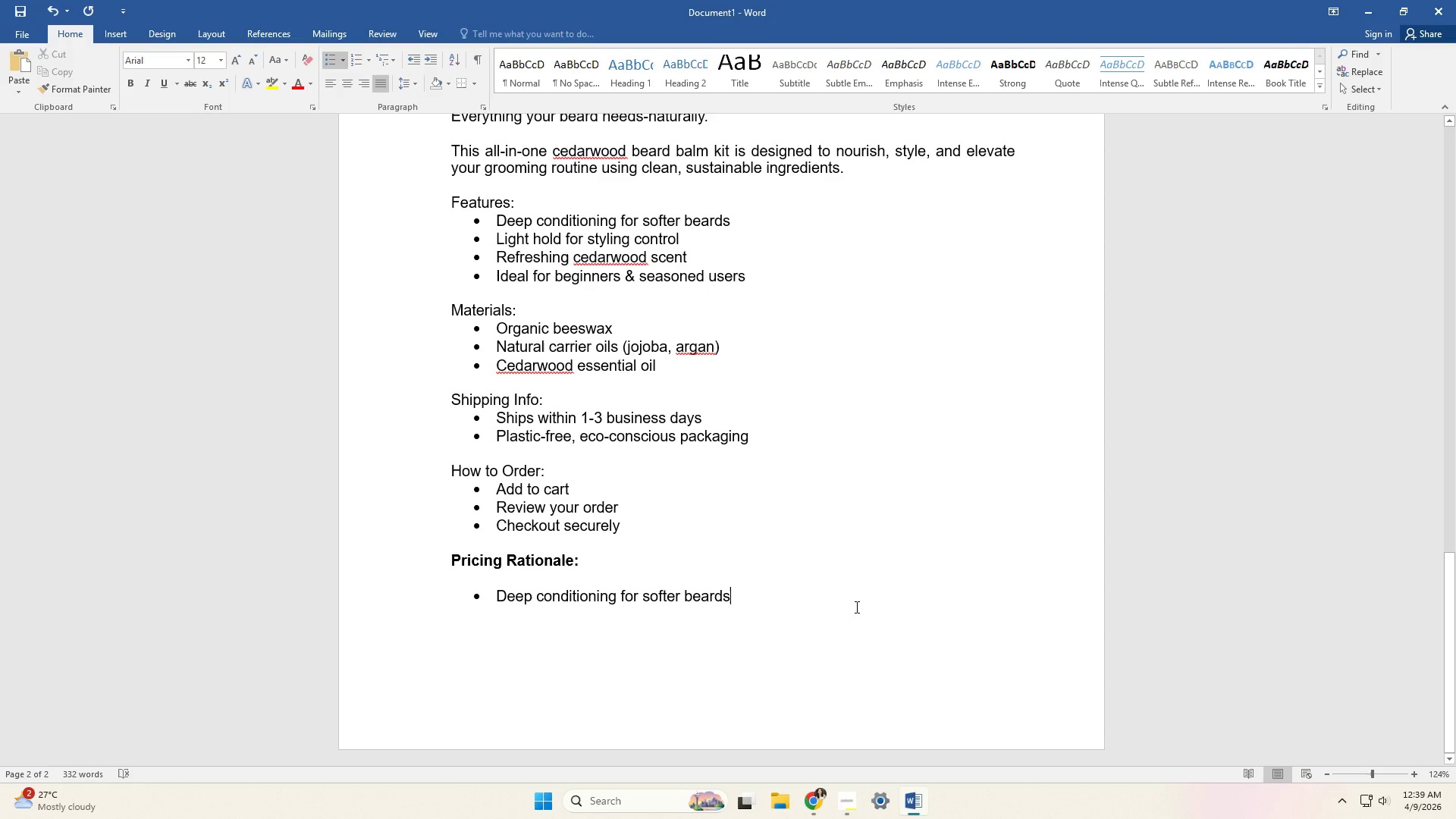 
double_click([857, 607])
 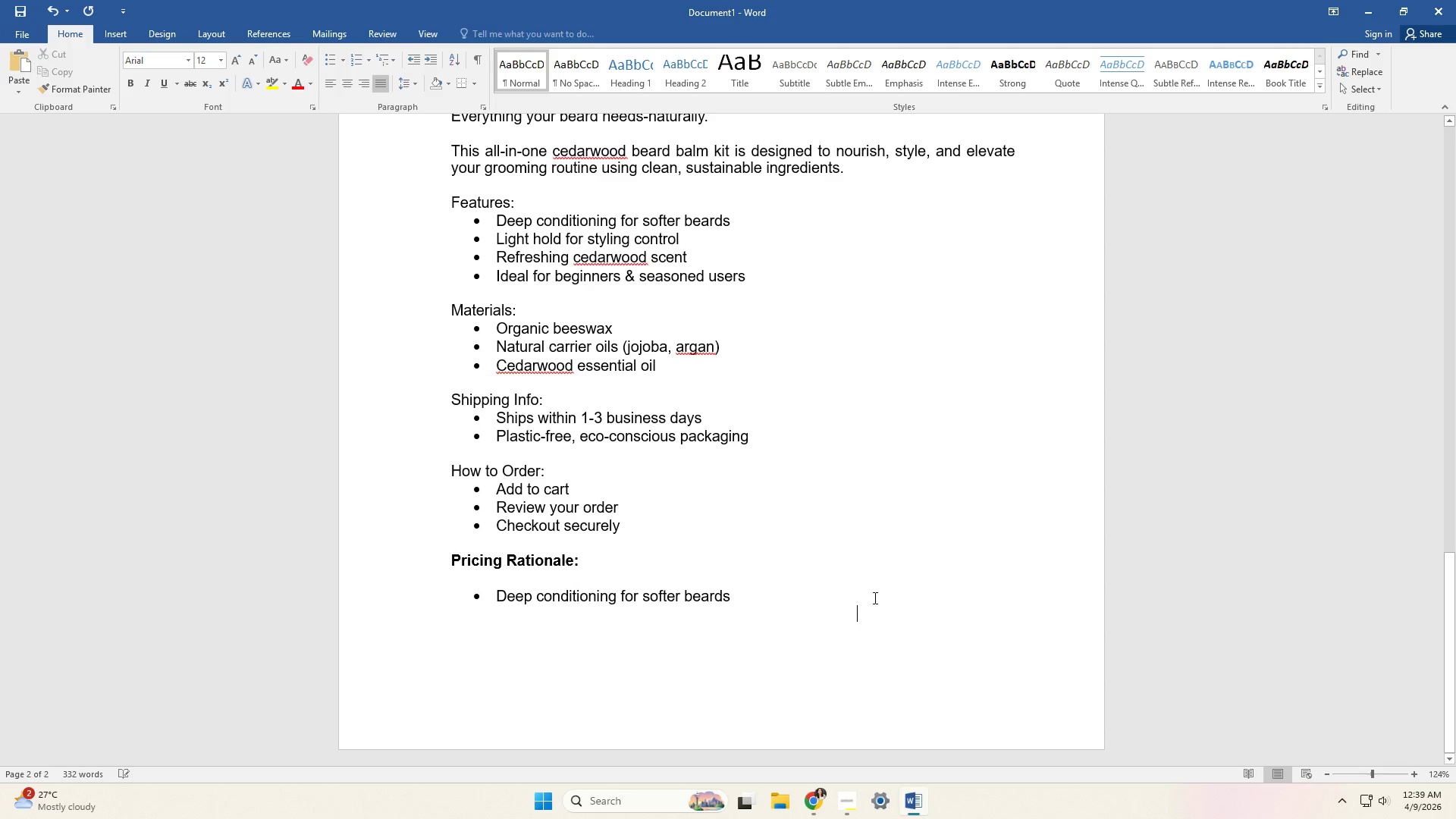 
triple_click([874, 596])
 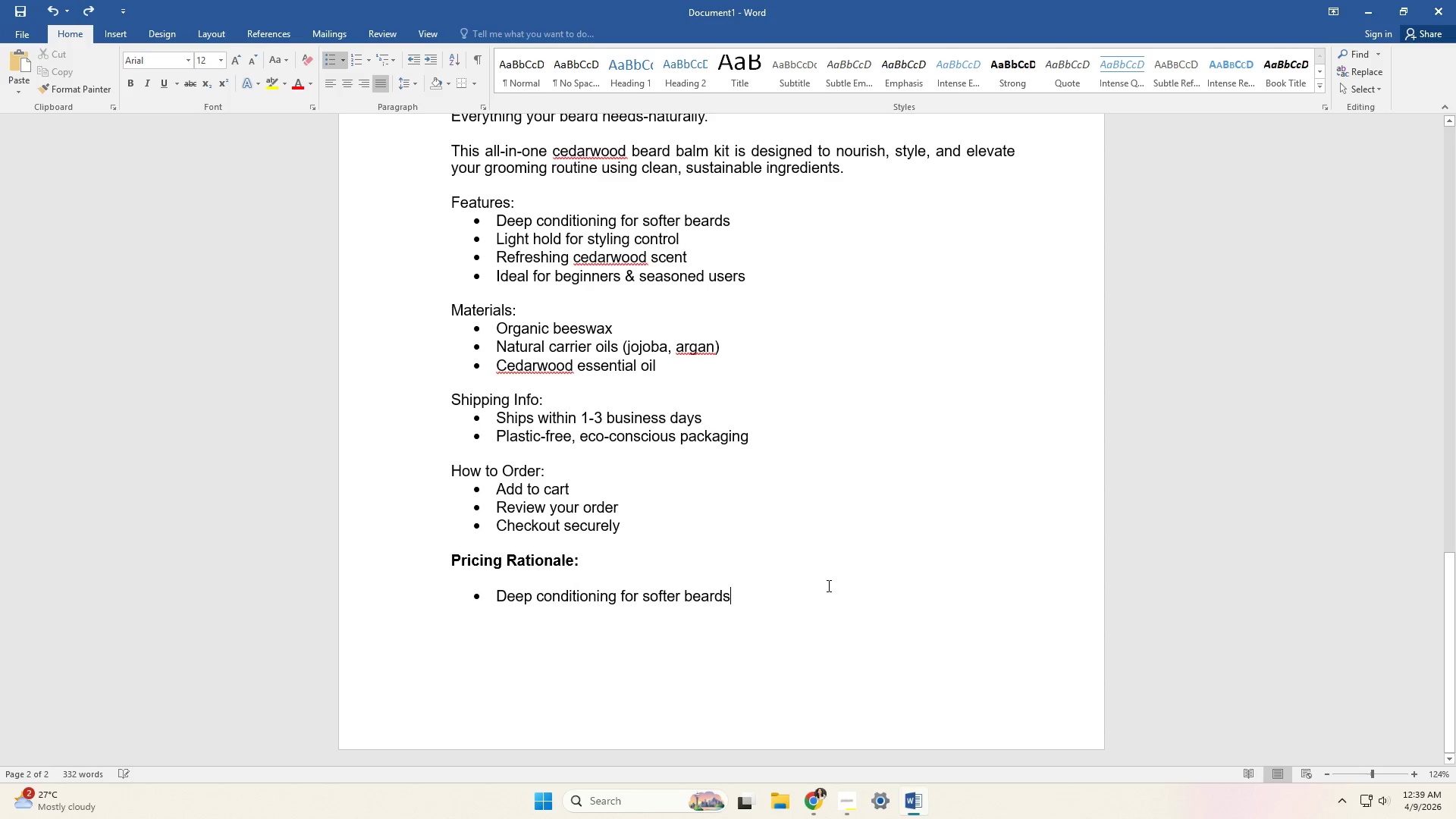 
double_click([827, 585])
 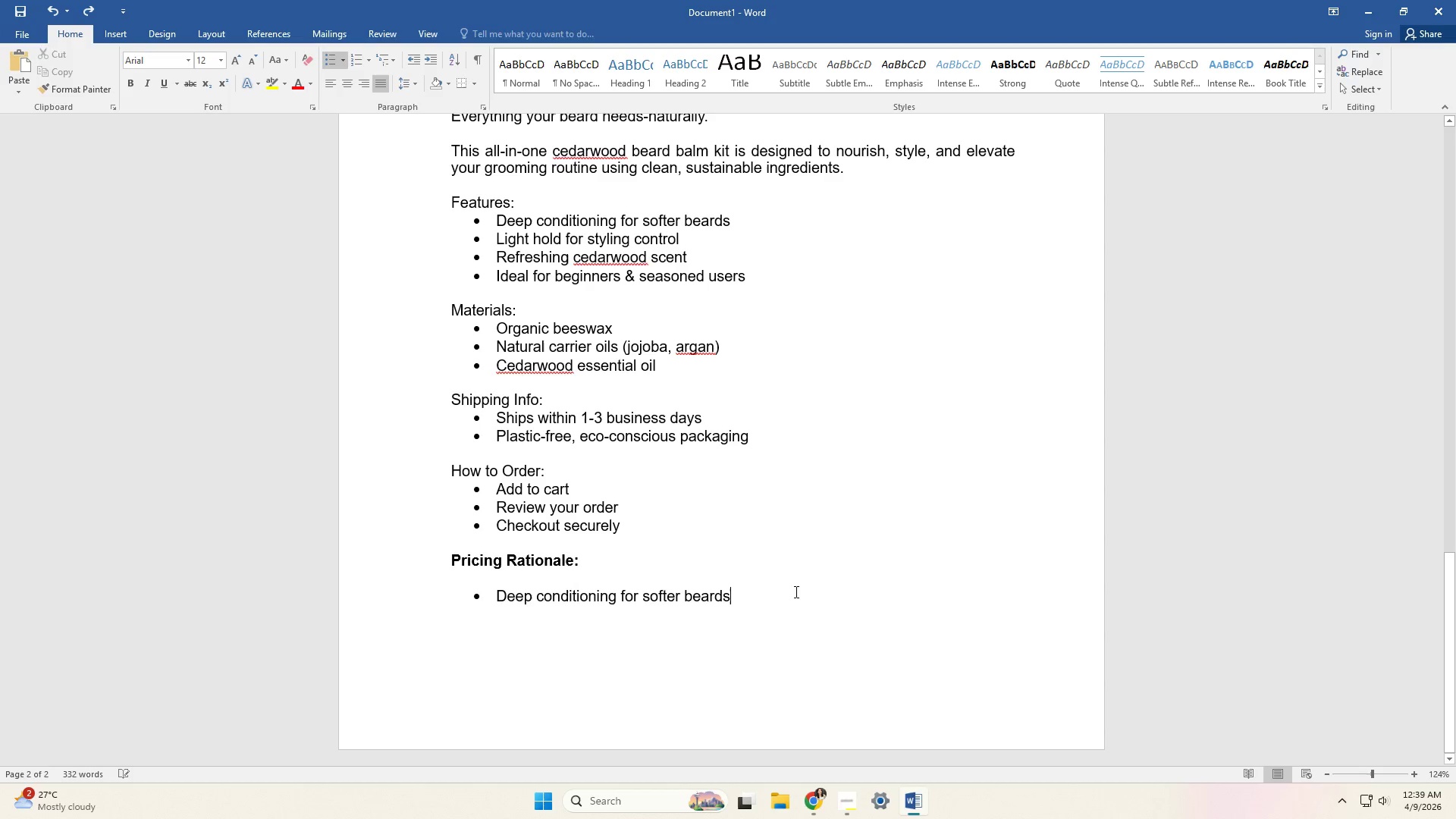 
left_click([778, 590])
 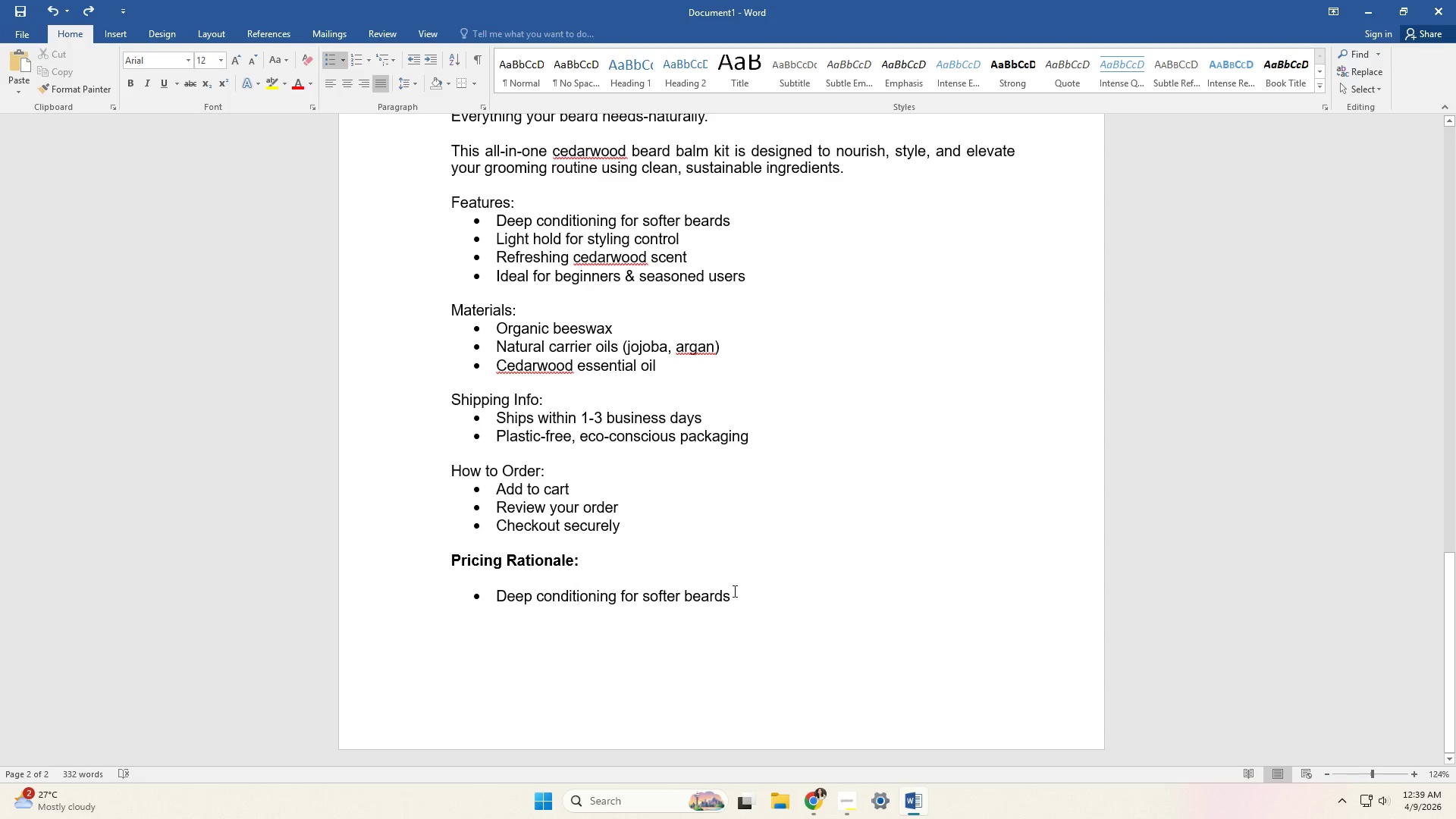 
double_click([733, 591])
 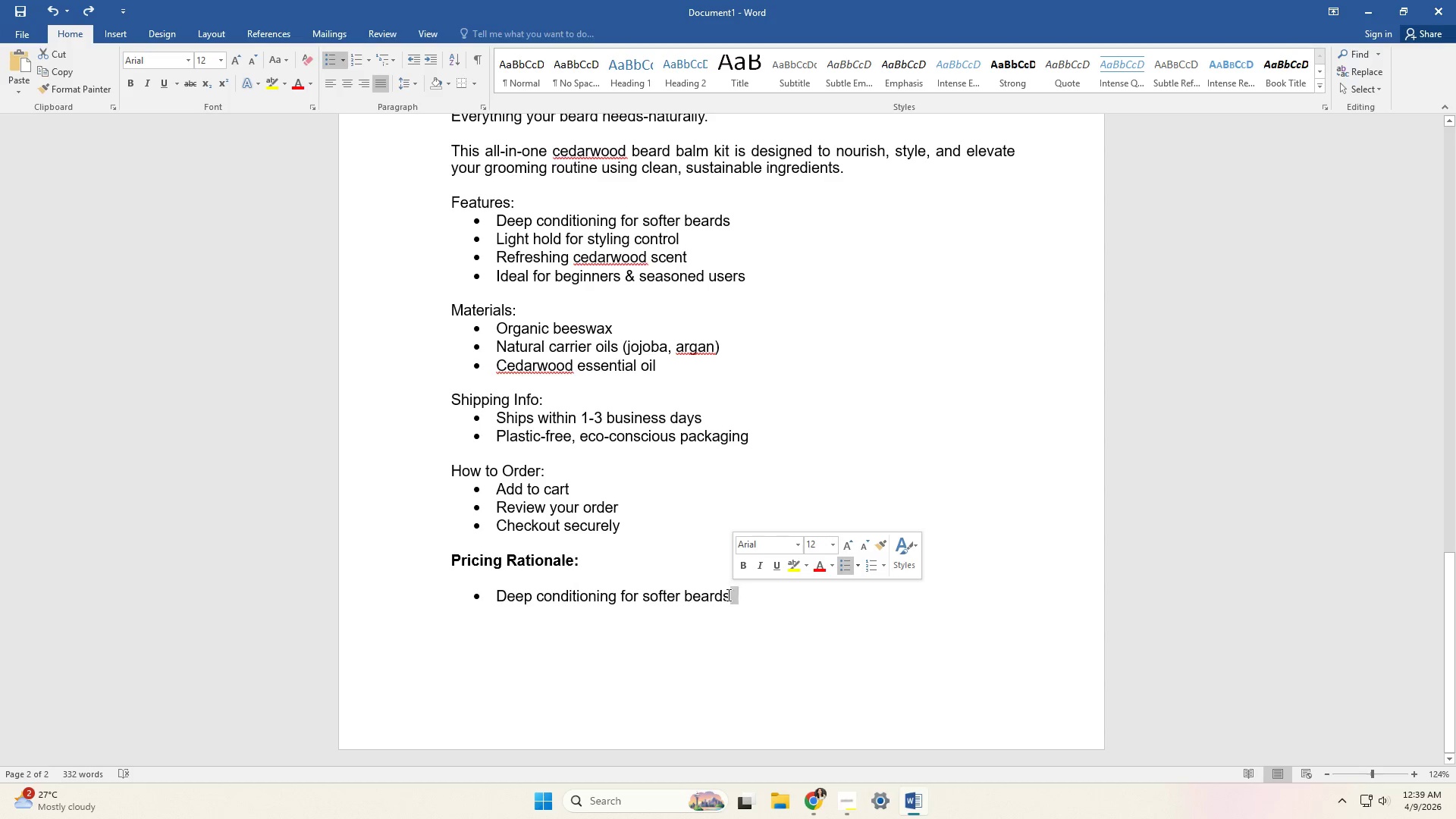 
left_click([726, 595])
 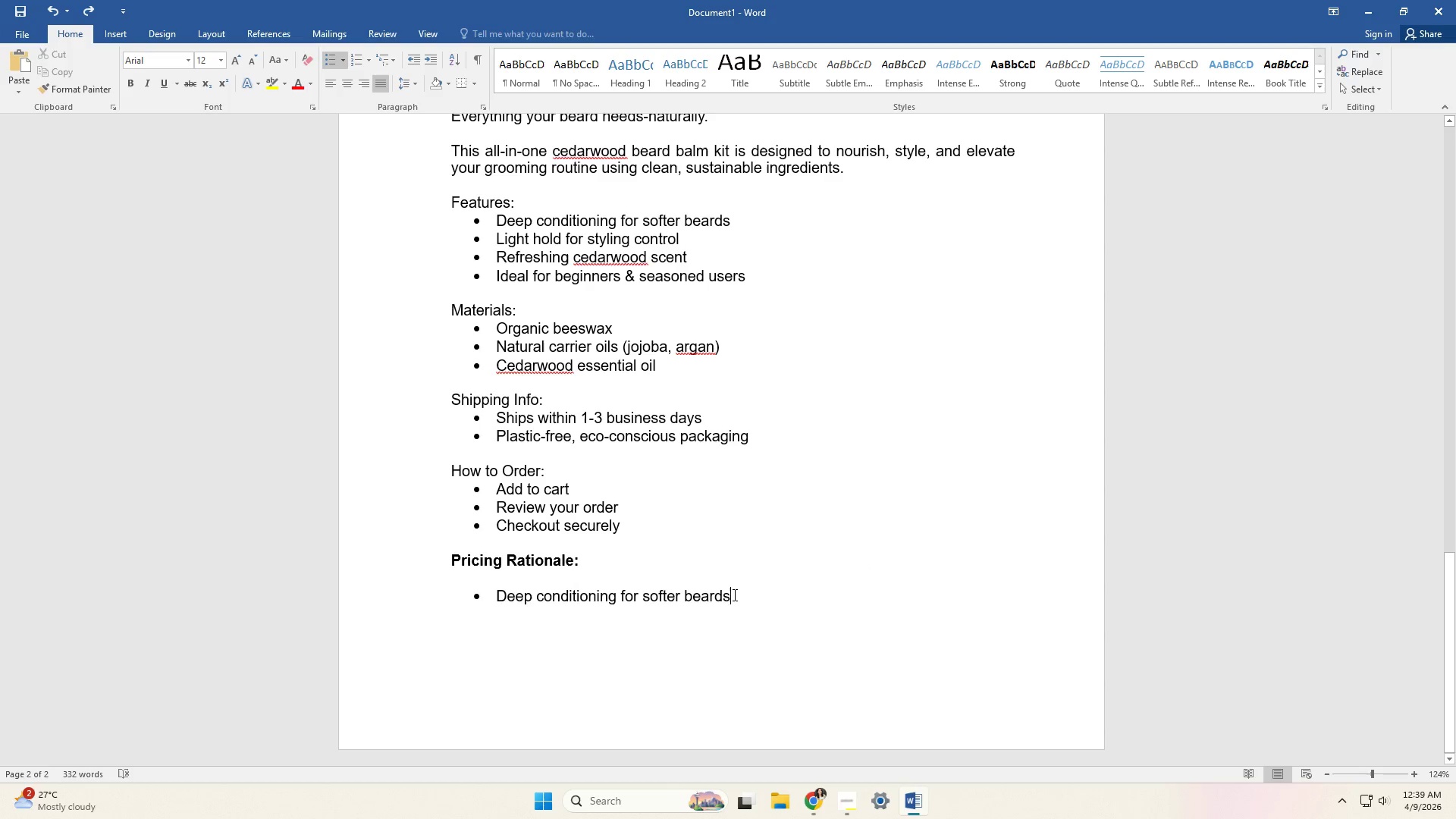 
left_click_drag(start_coordinate=[733, 595], to_coordinate=[457, 598])
 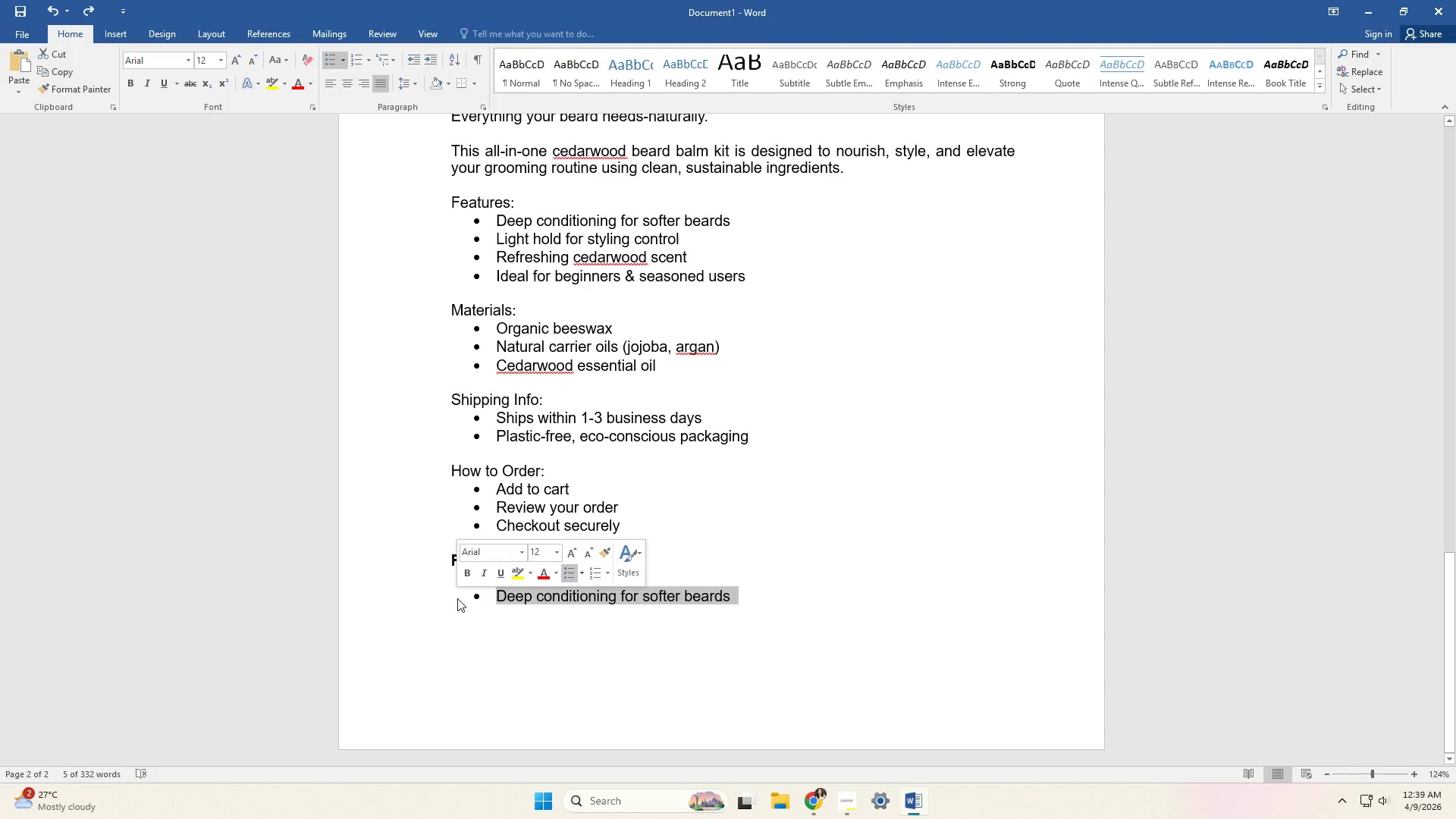 
key(Backspace)
 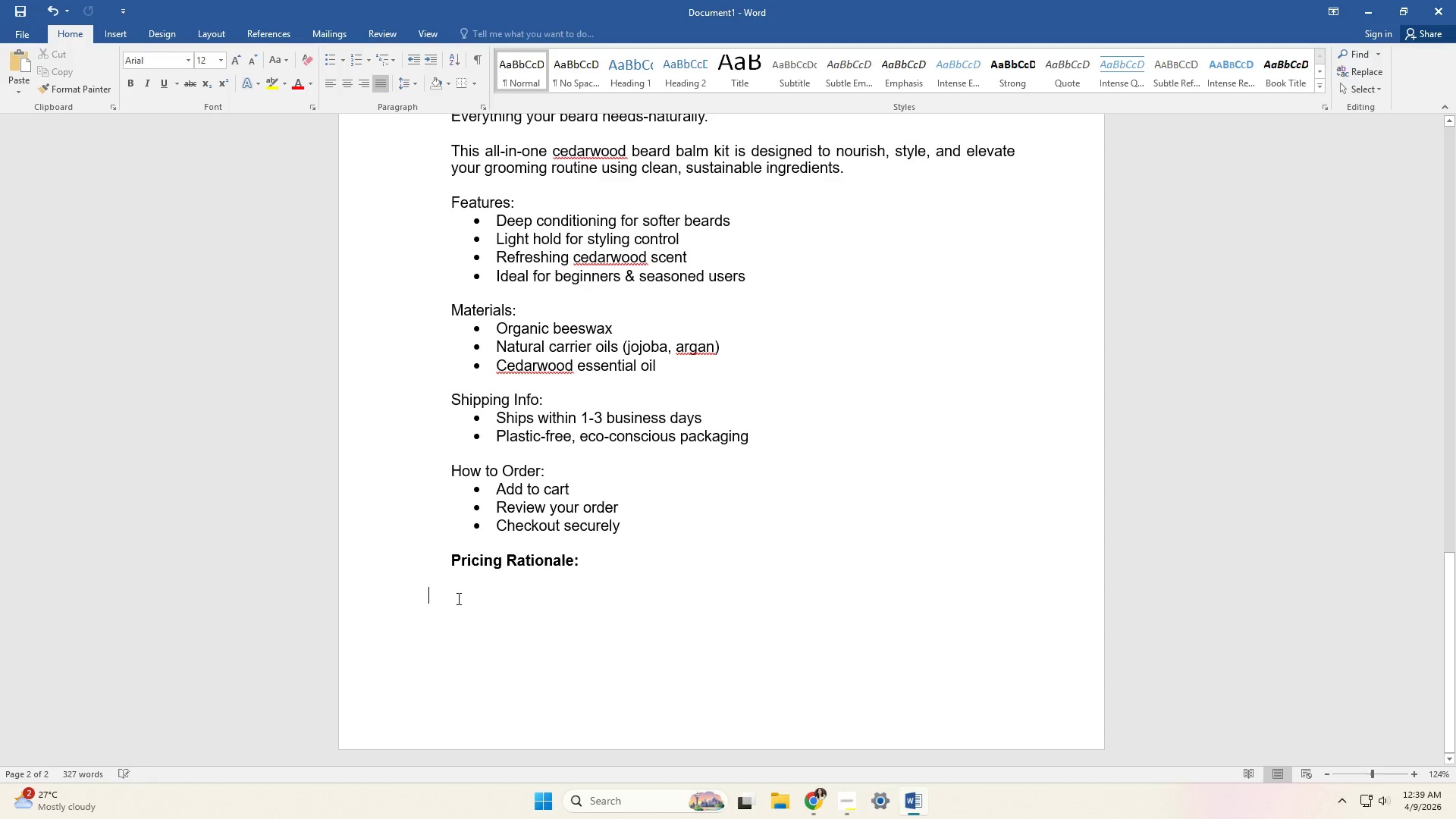 
key(Backspace)
 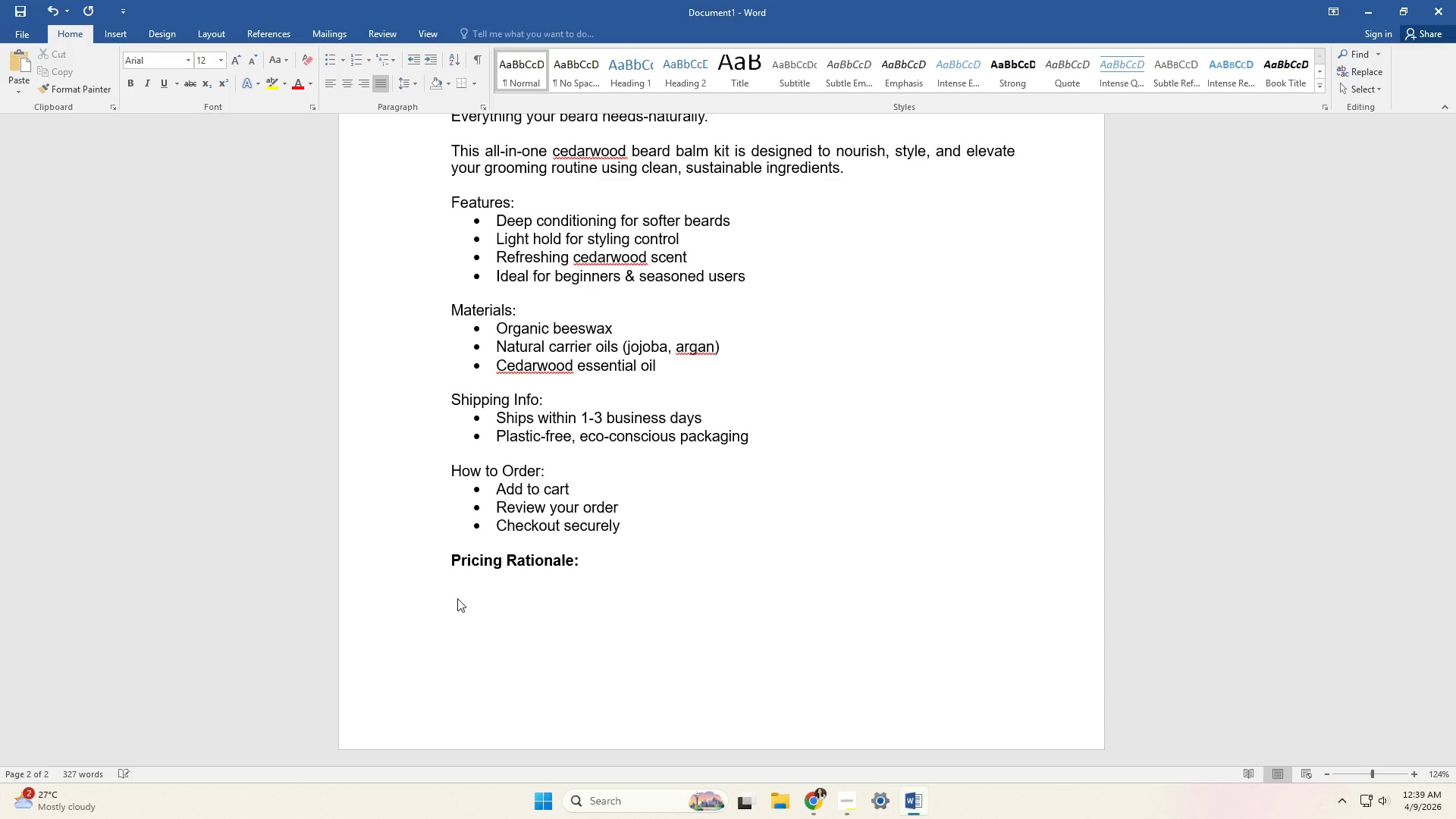 
key(Enter)
 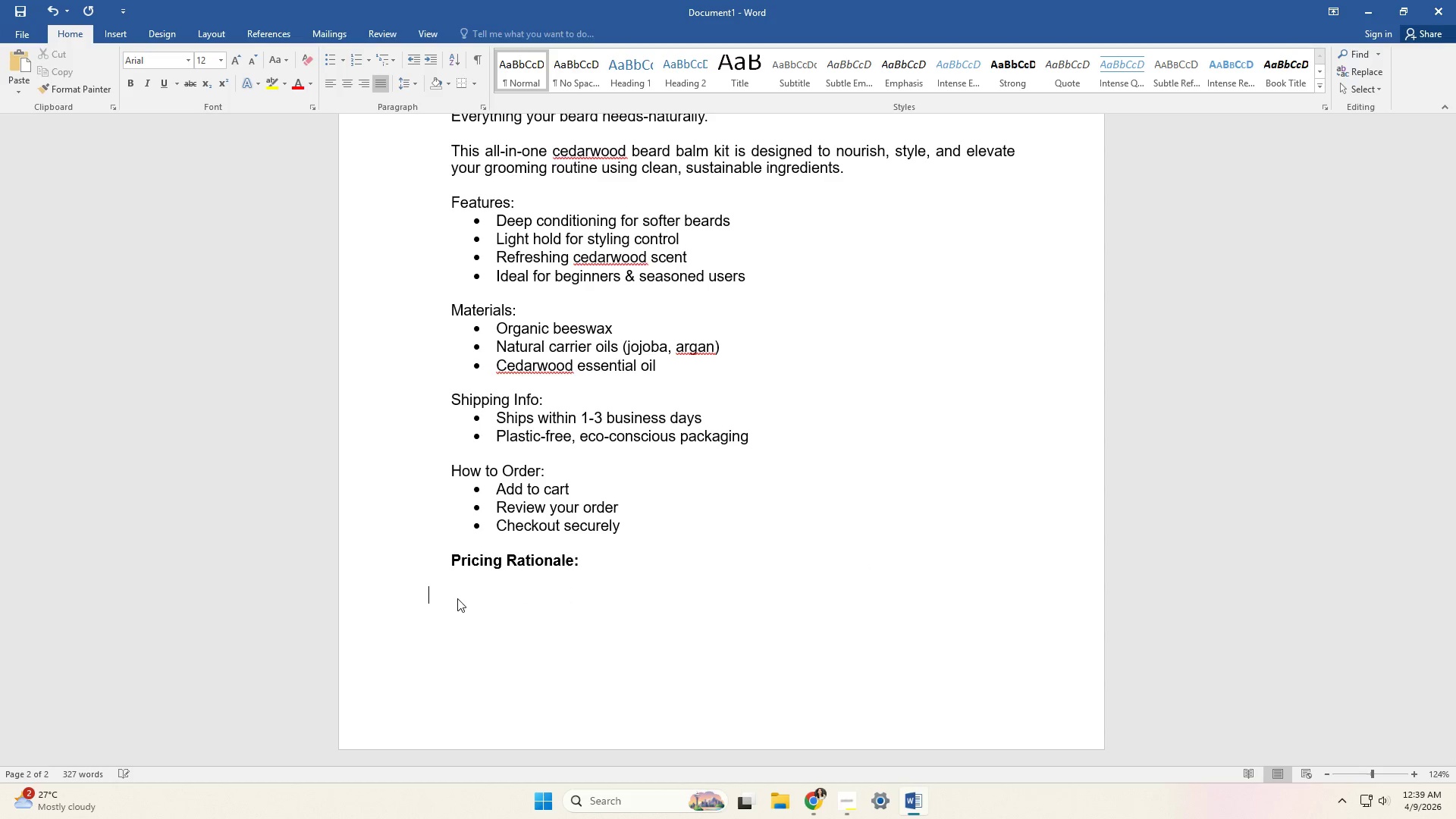 
key(Tab)
 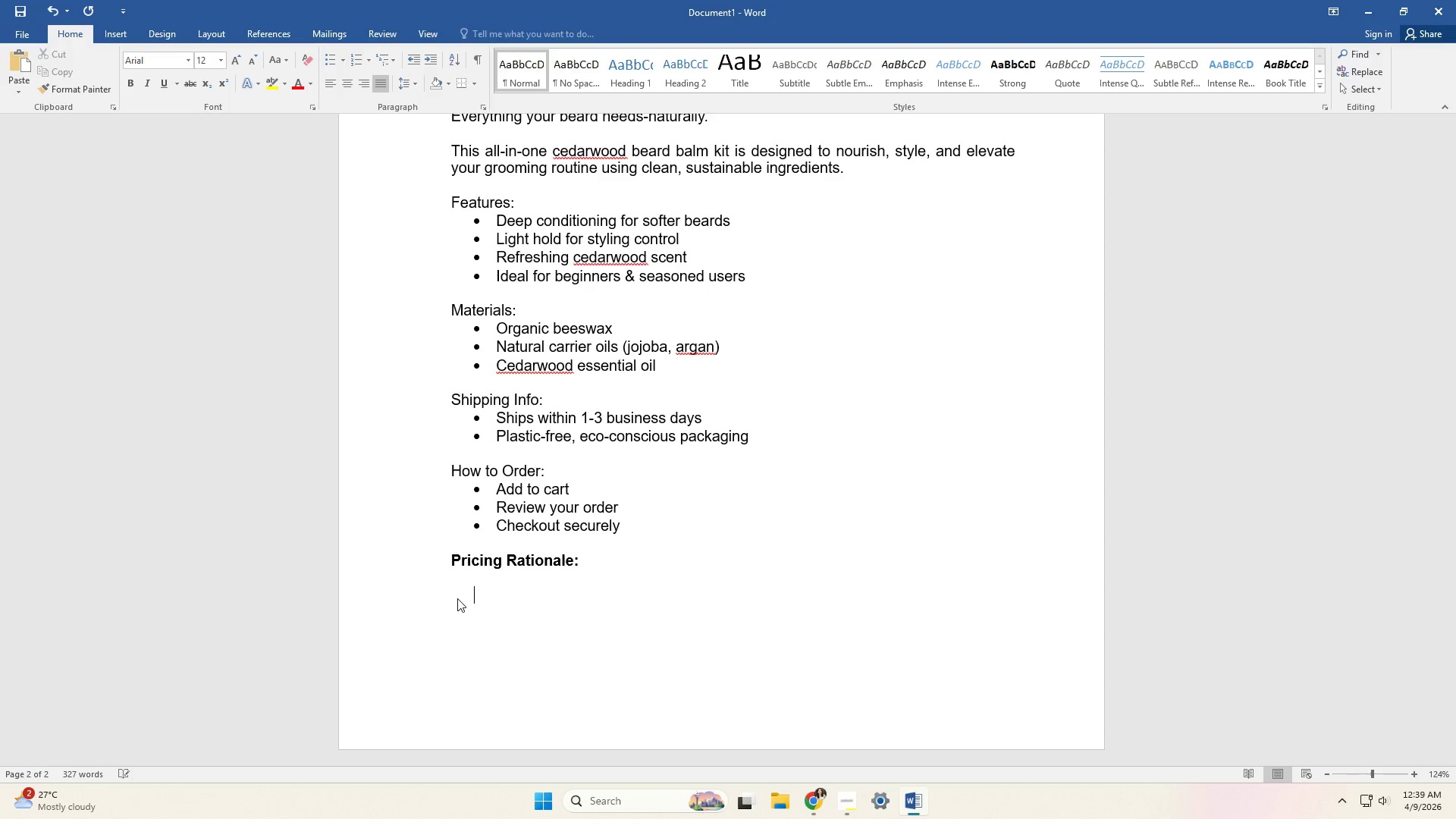 
key(Backspace)
 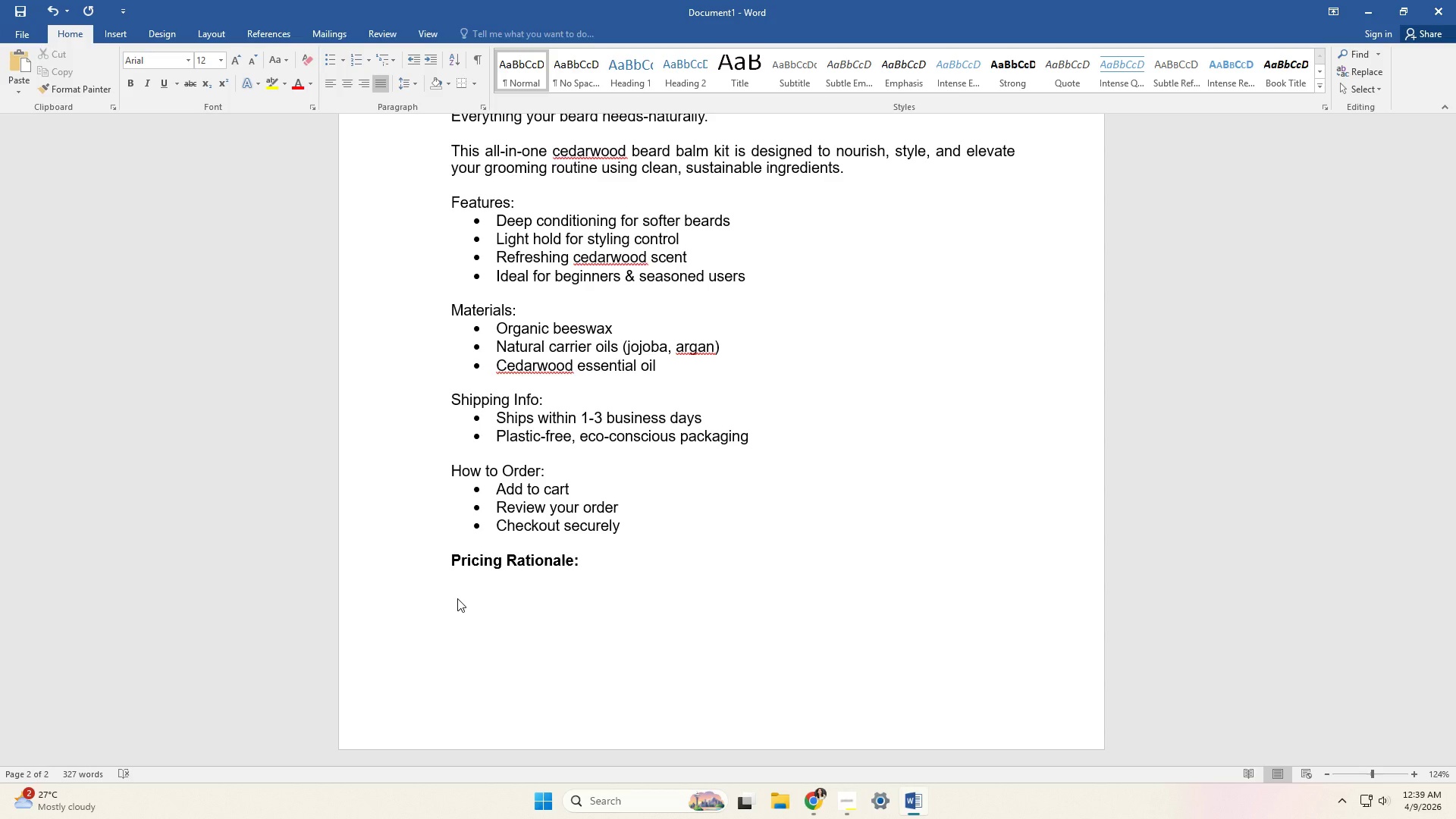 
scroll: coordinate [488, 538], scroll_direction: up, amount: 16.0
 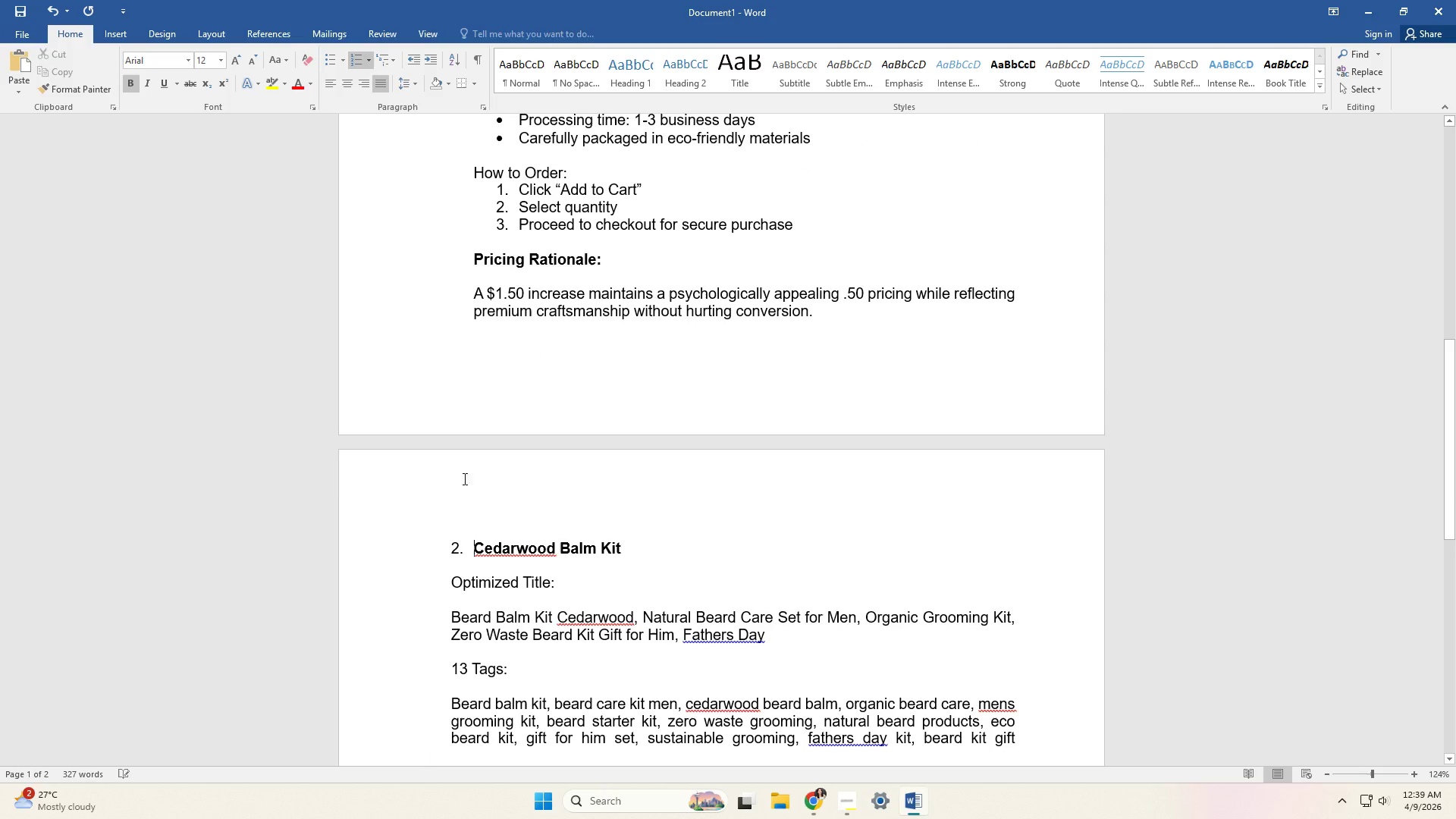 
left_click([441, 318])
 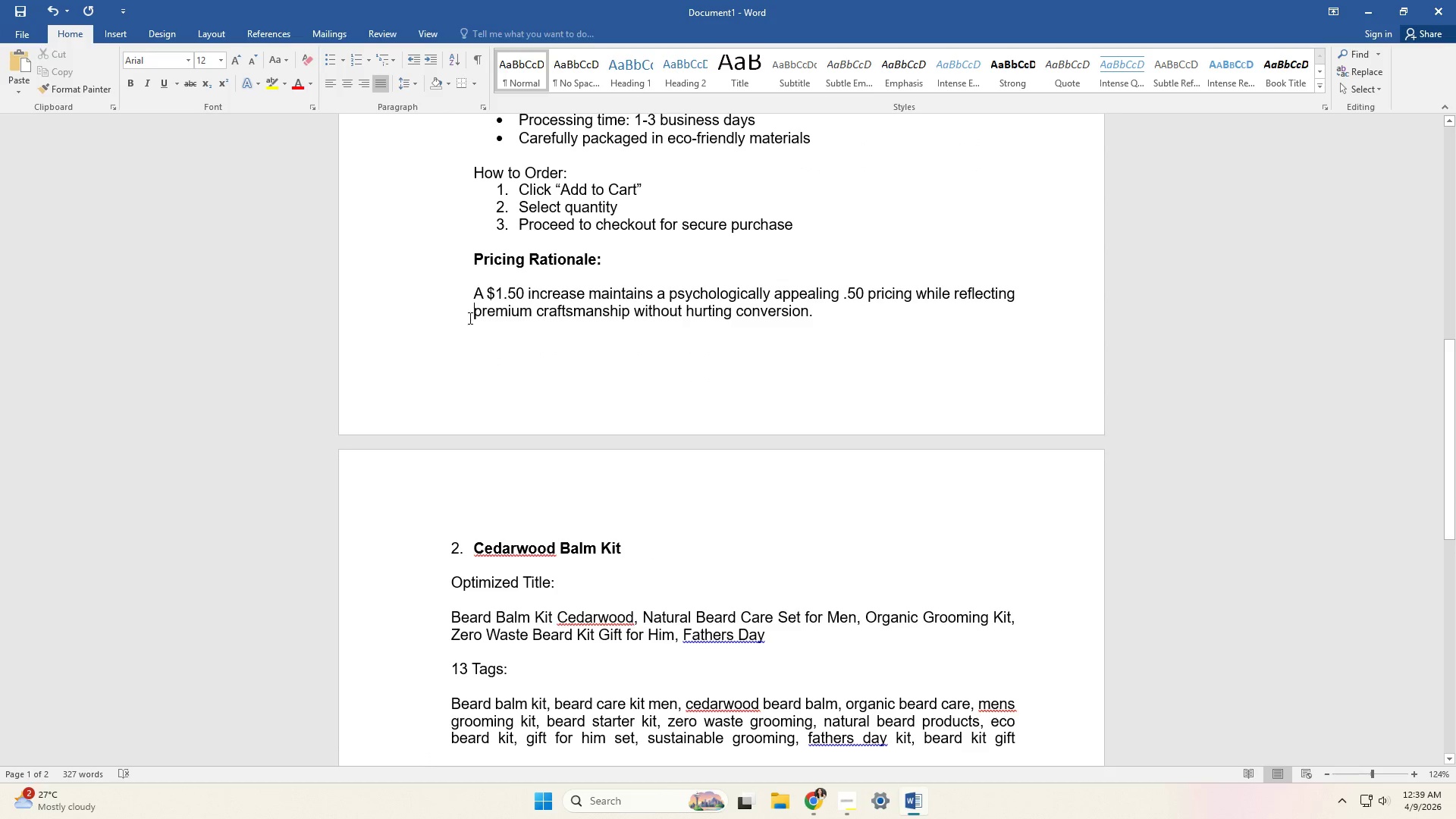 
double_click([469, 317])
 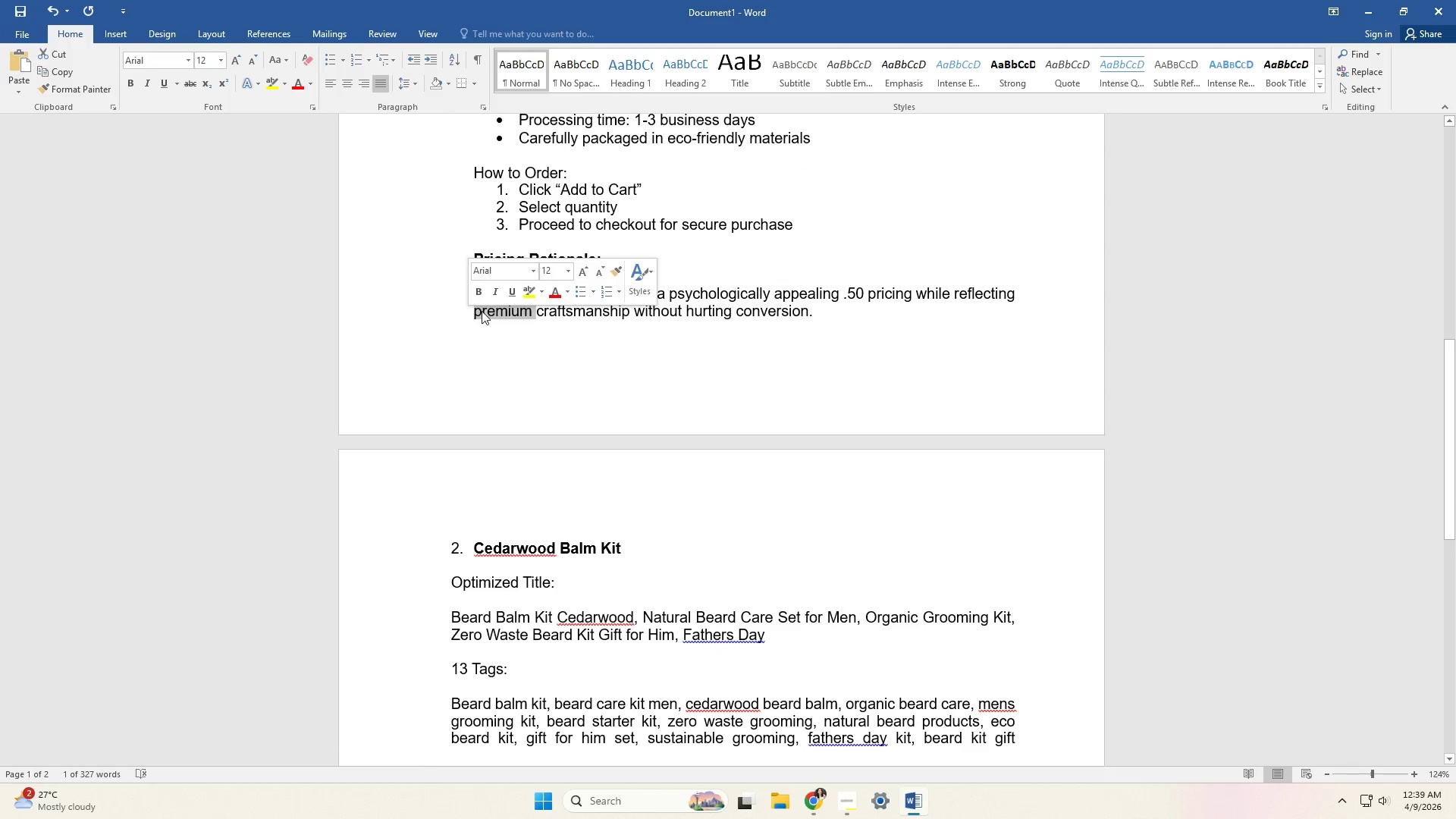 
double_click([482, 311])
 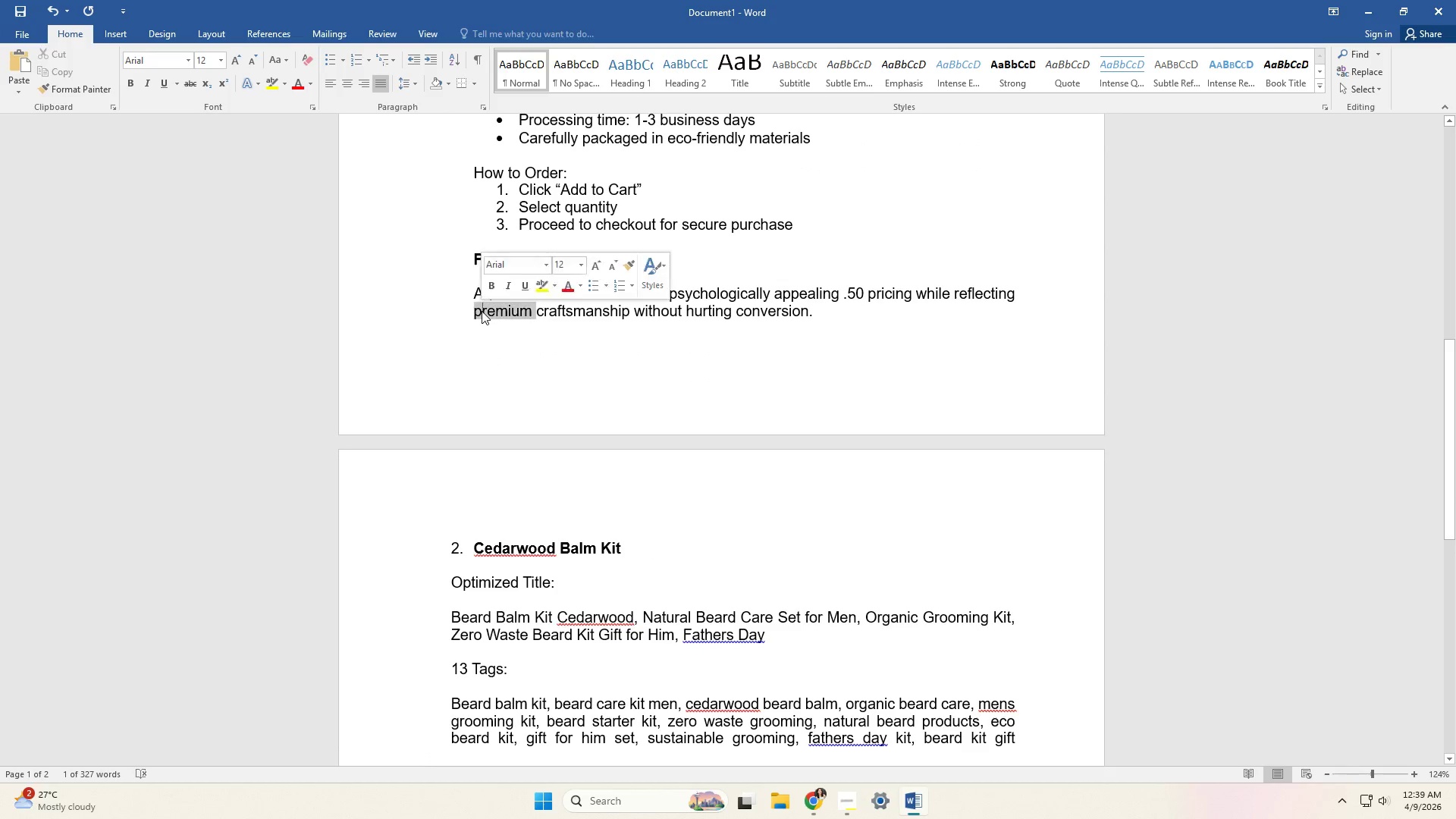 
triple_click([482, 311])
 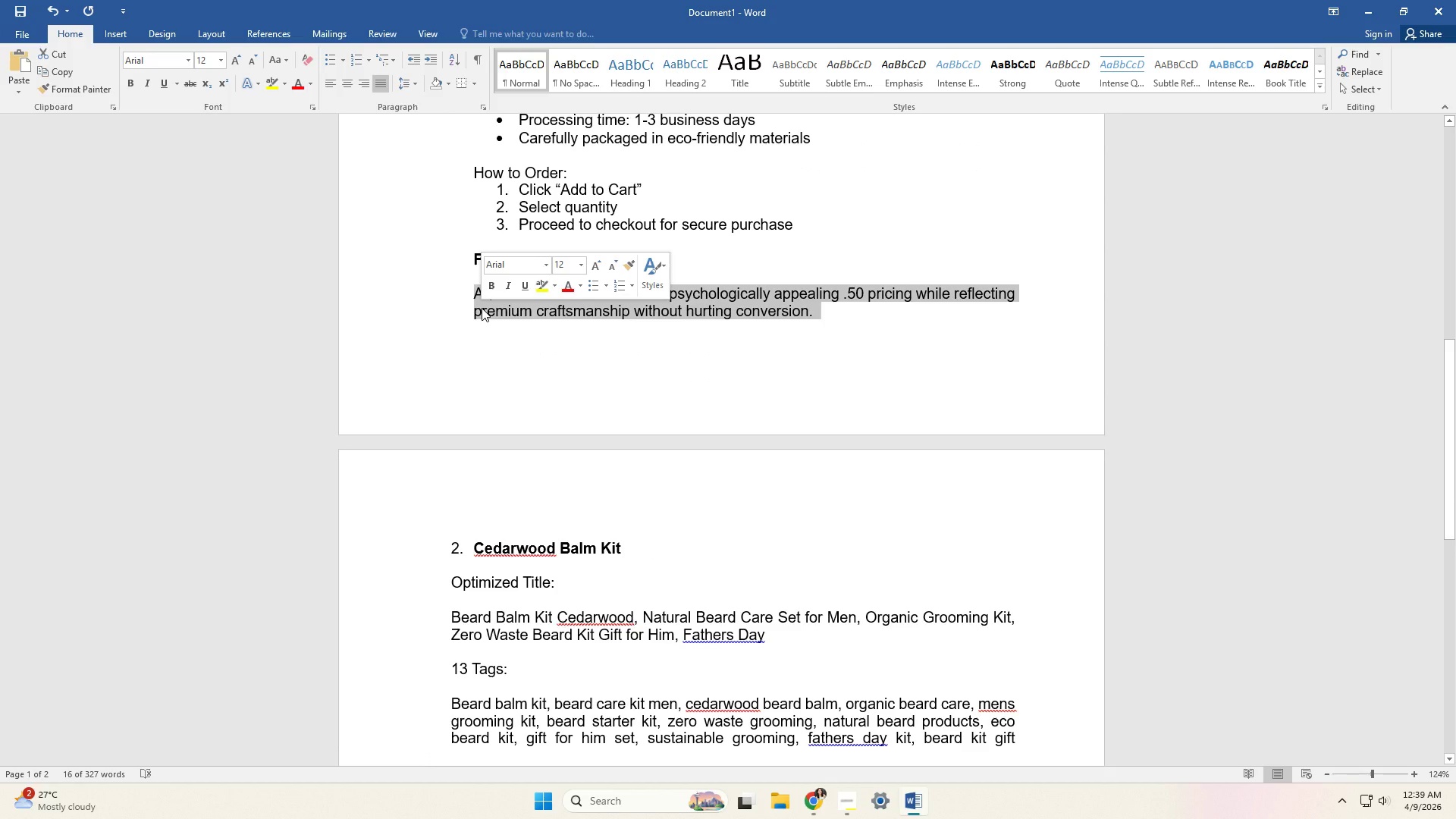 
key(Control+ControlLeft)
 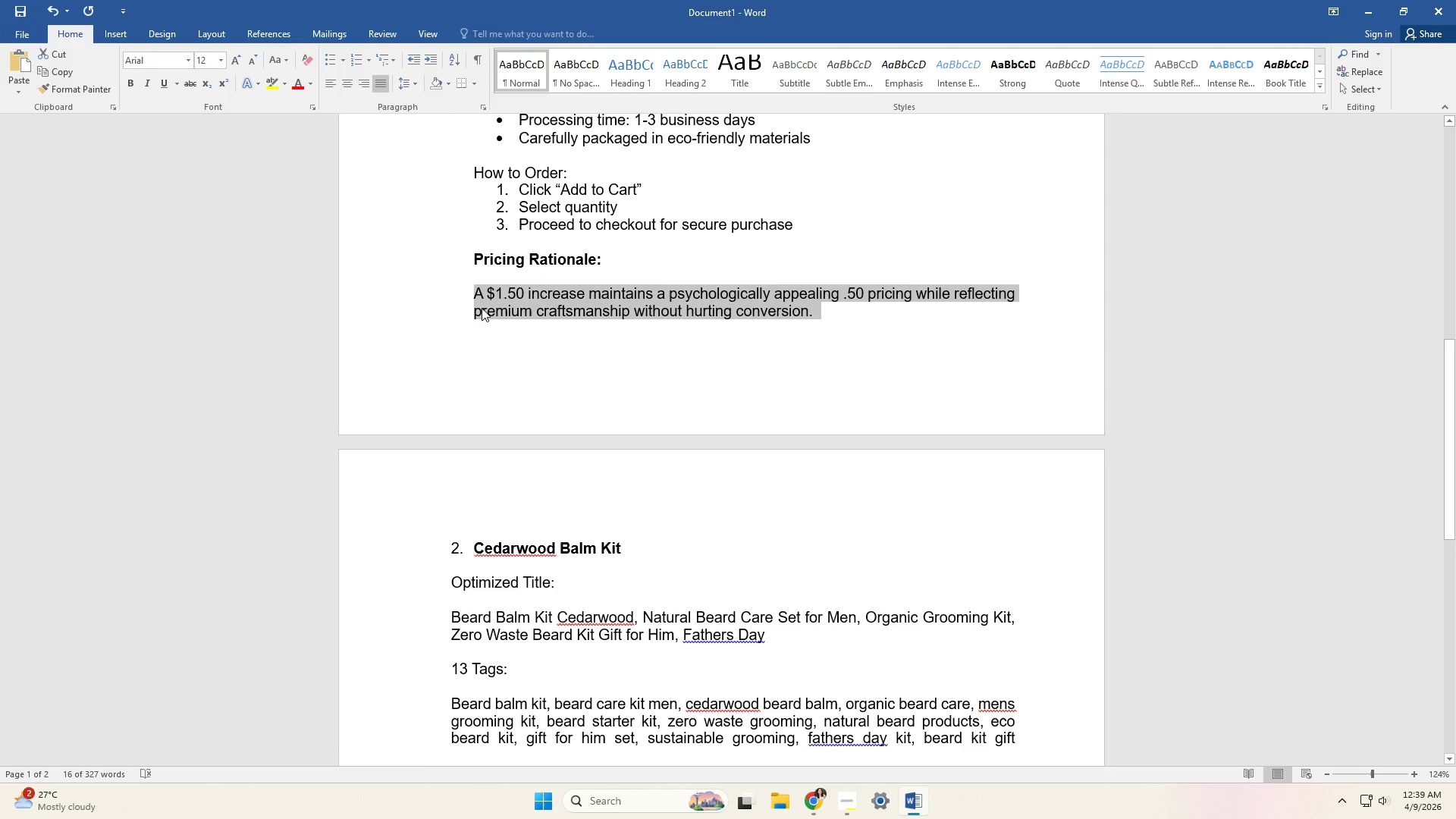 
key(Control+C)
 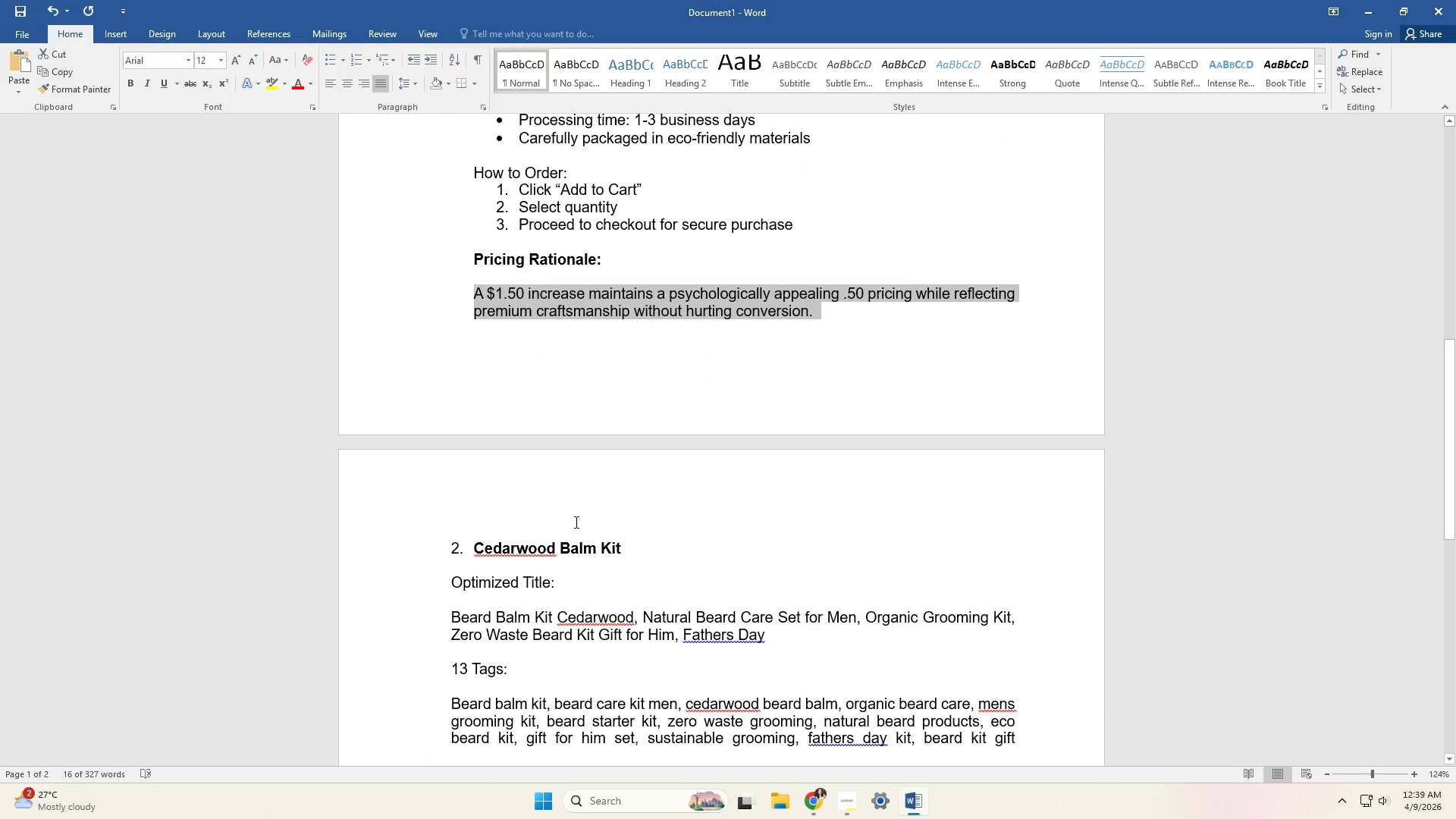 
left_click([552, 556])
 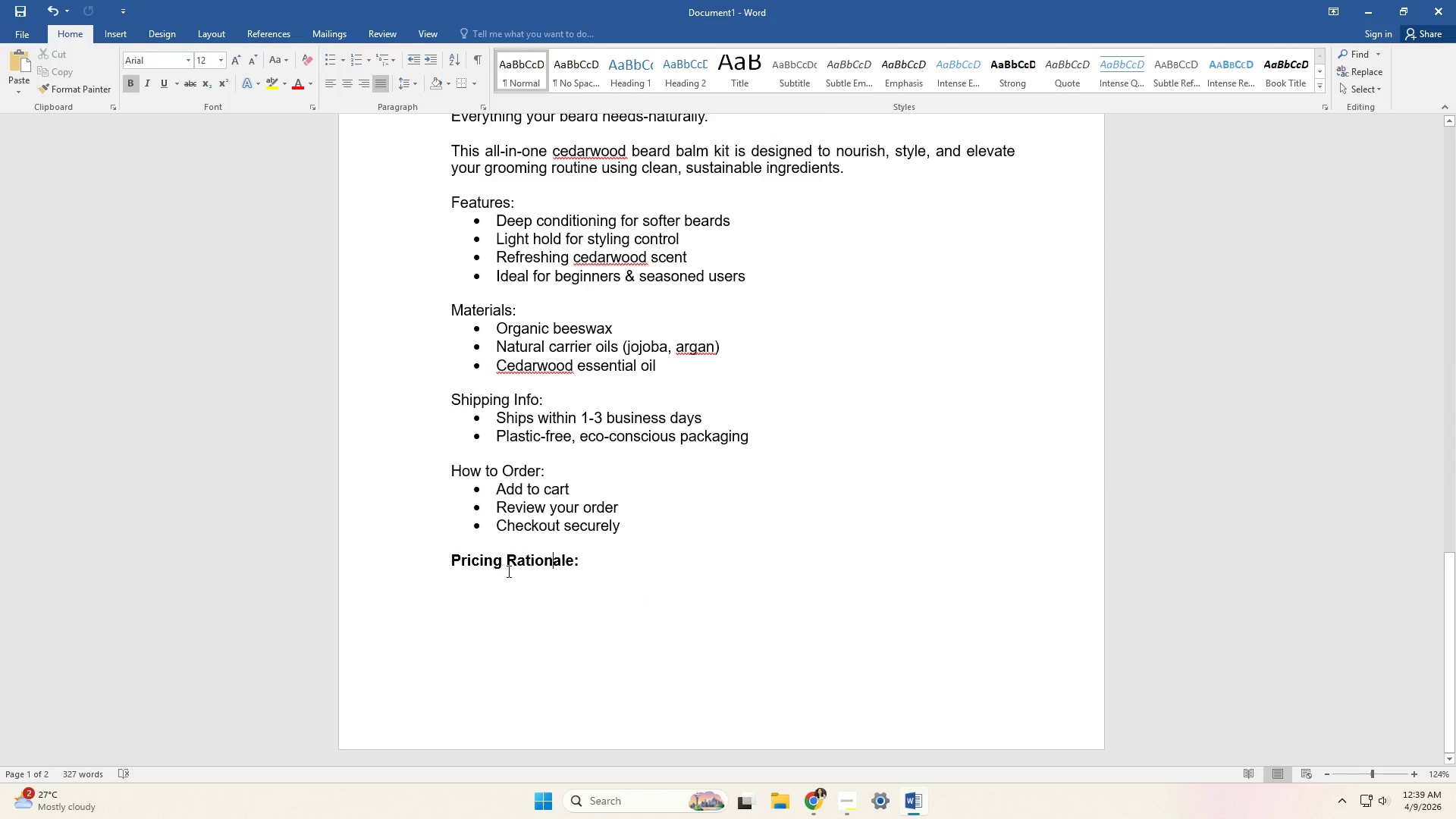 
scroll: coordinate [582, 532], scroll_direction: down, amount: 20.0
 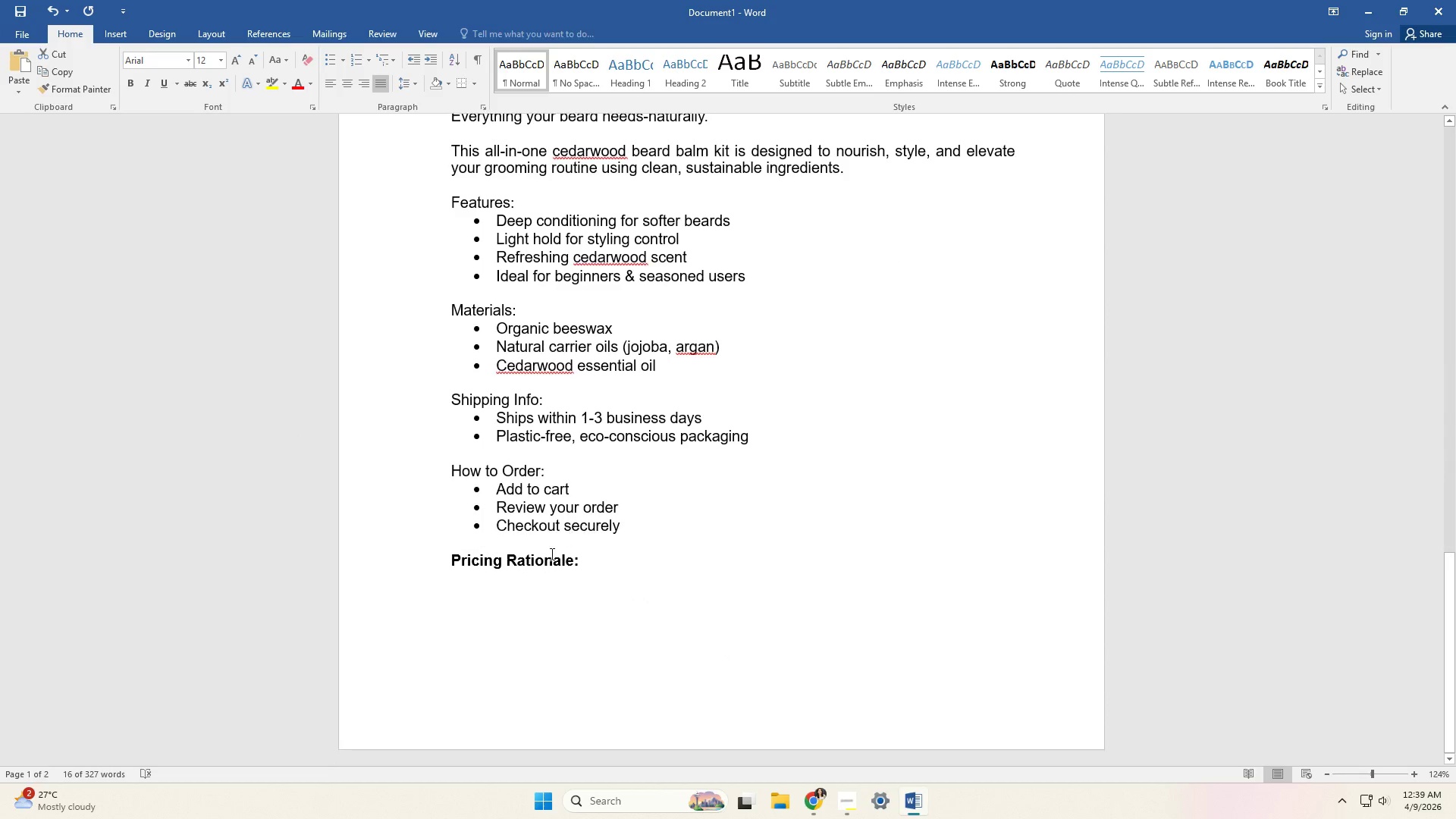 
left_click([516, 573])
 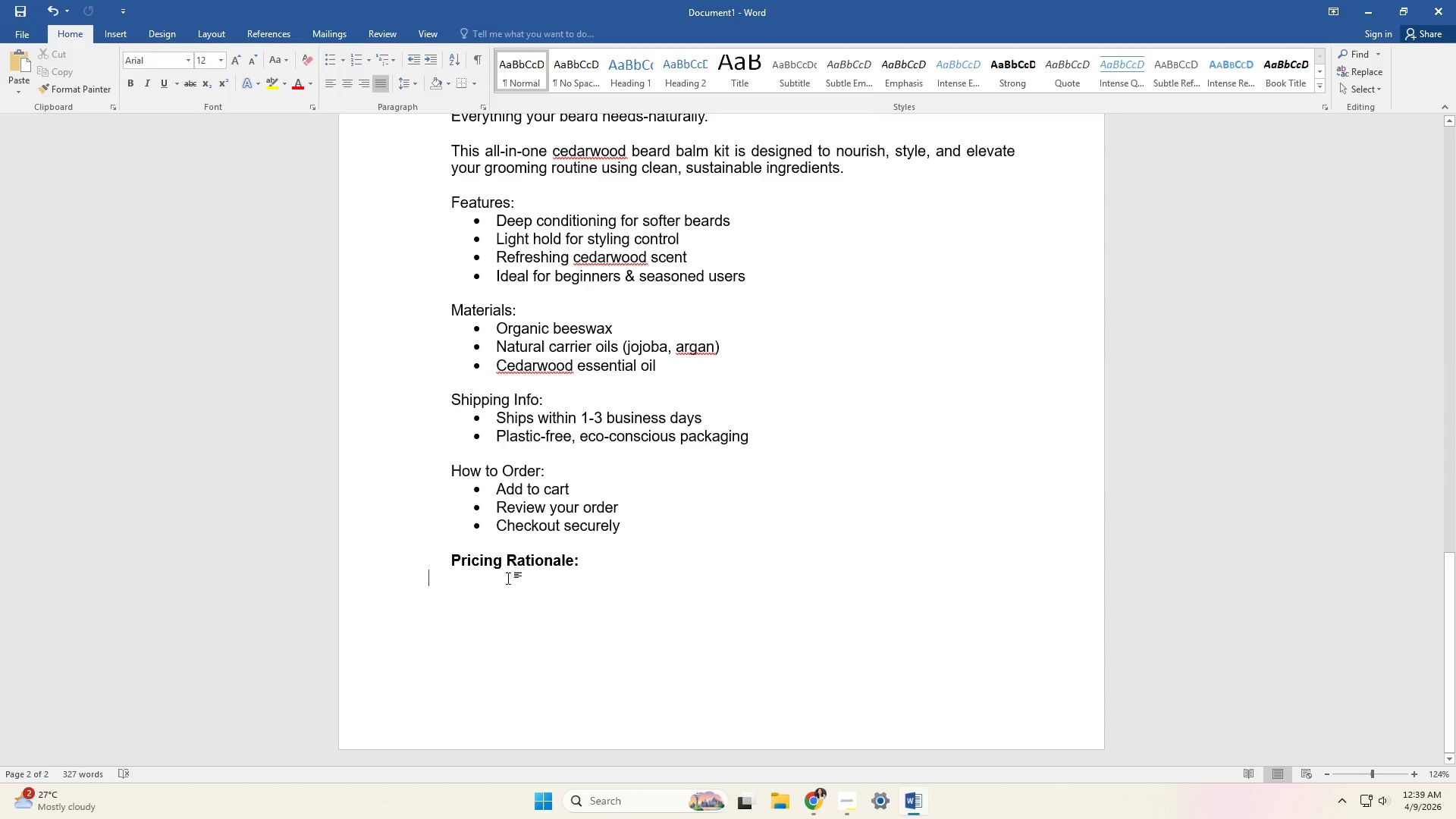 
key(Control+V)
 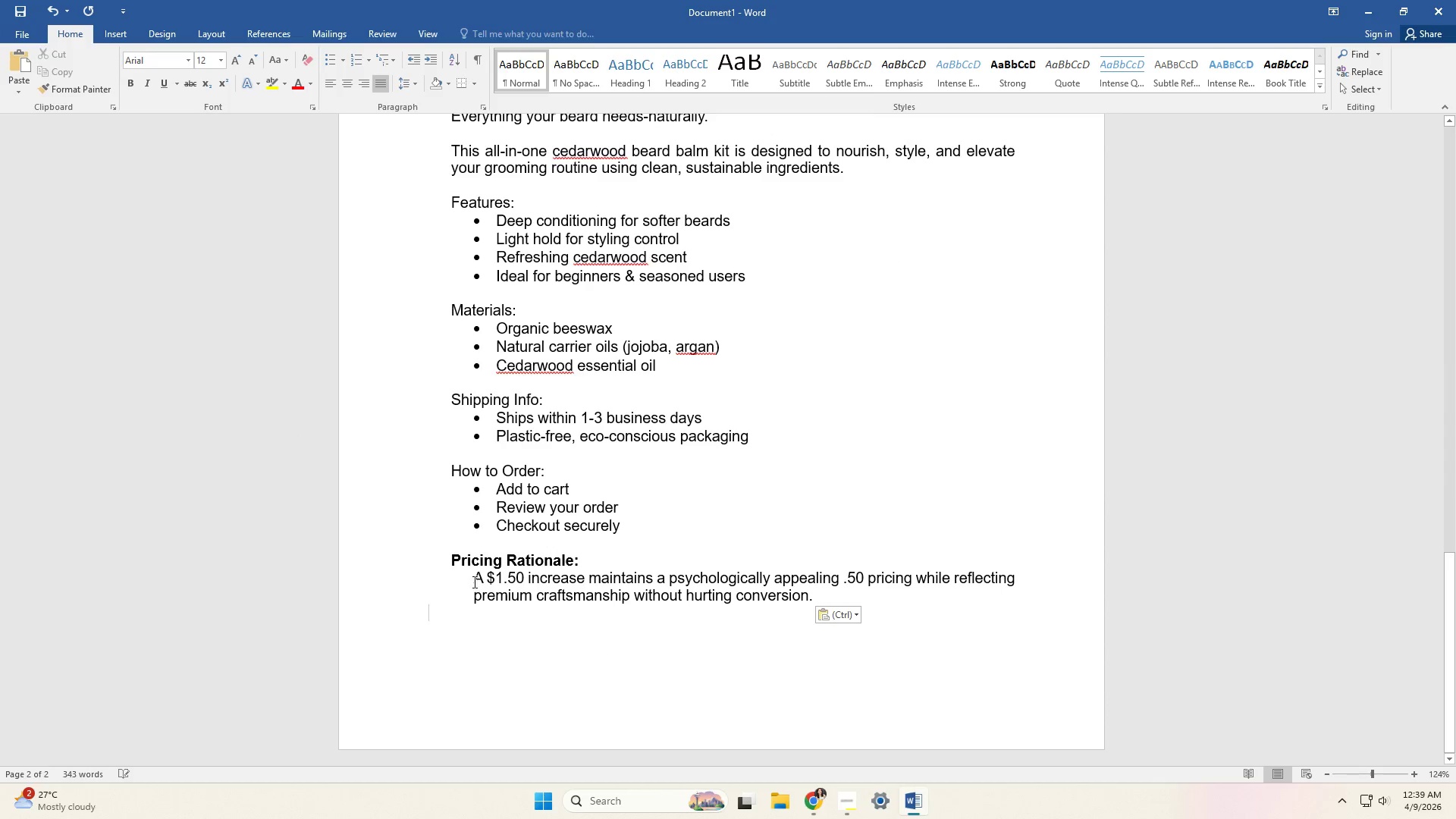 
left_click([473, 580])
 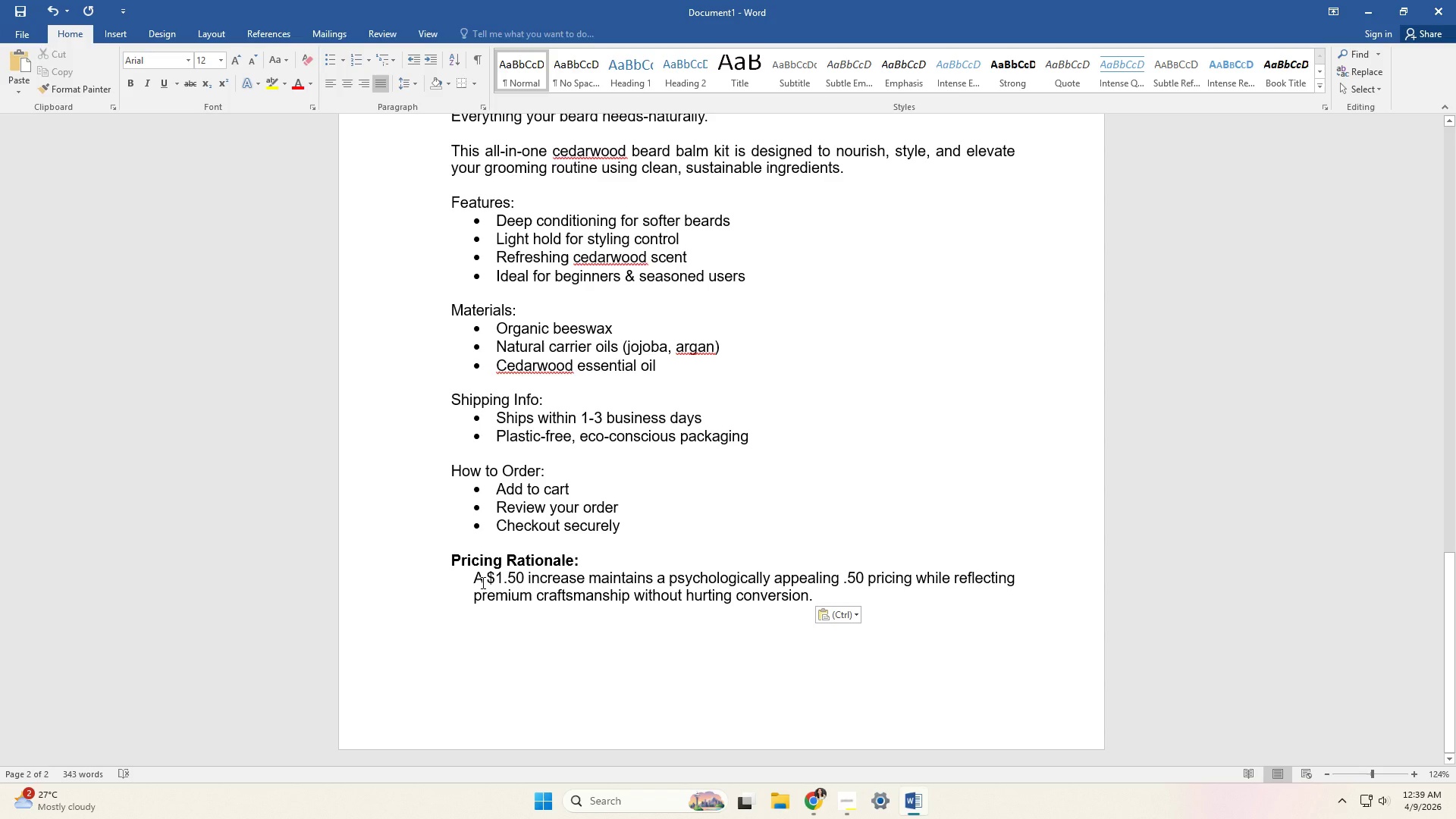 
key(Backspace)
 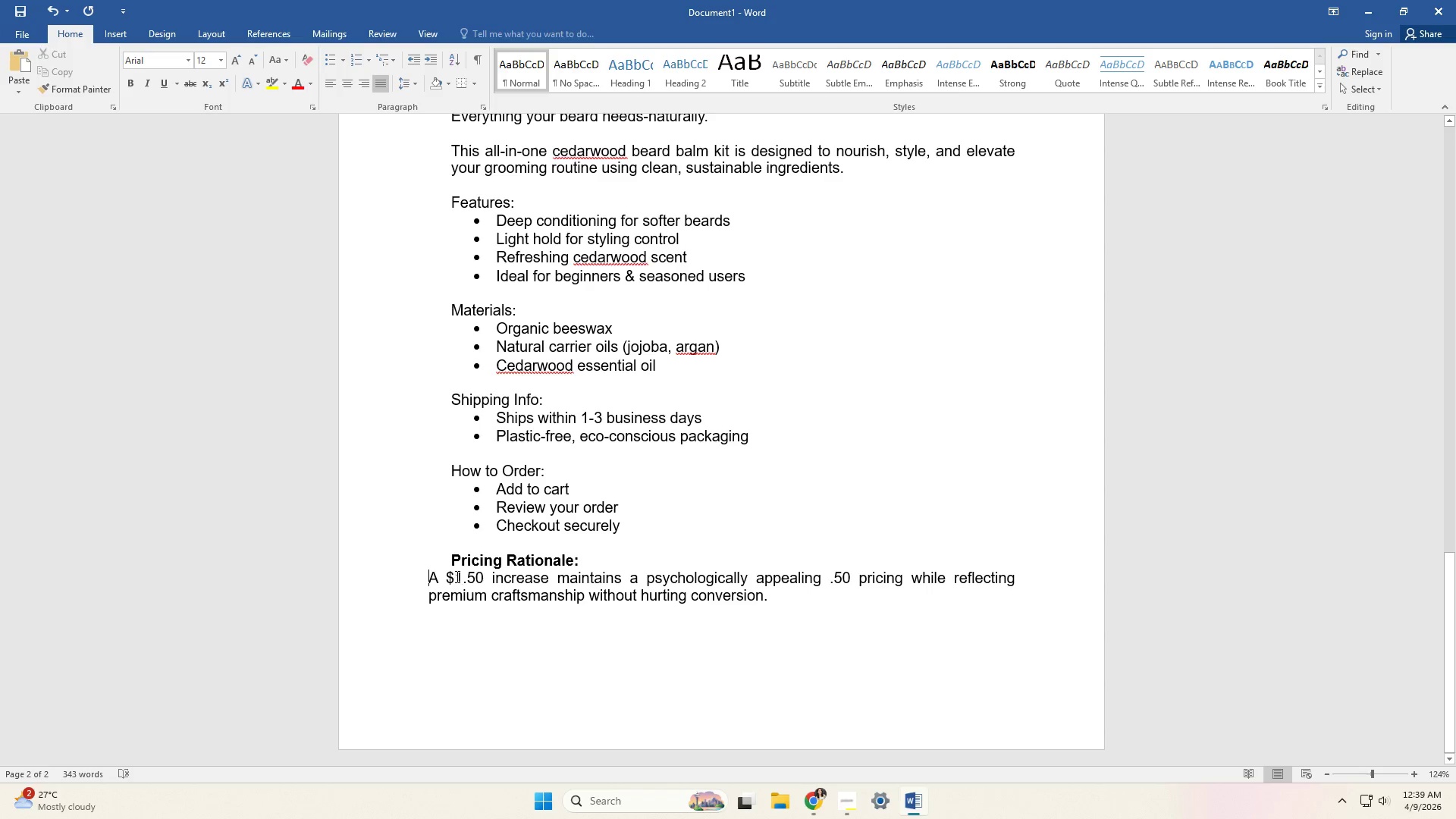 
left_click([449, 563])
 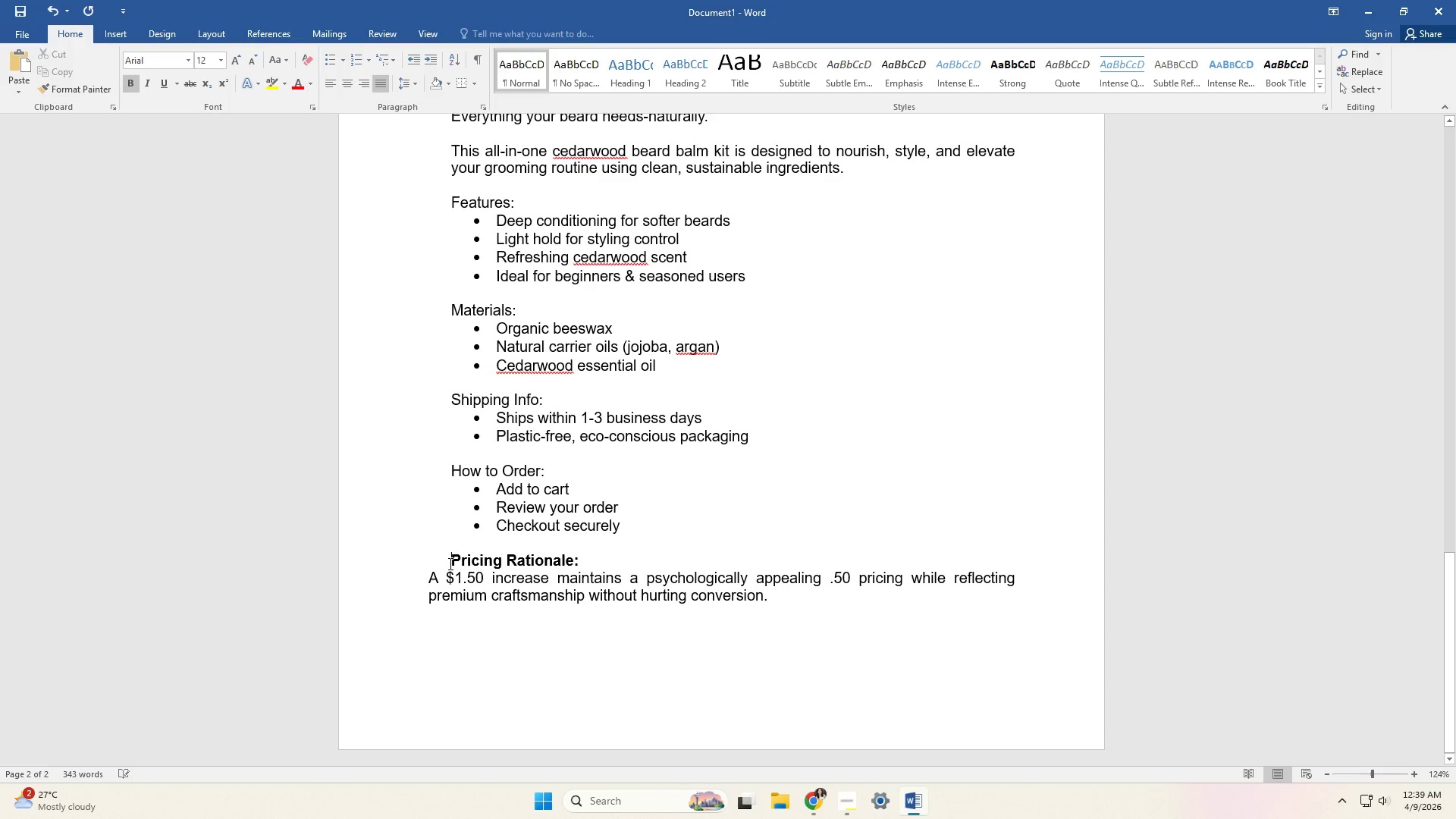 
key(Backspace)
 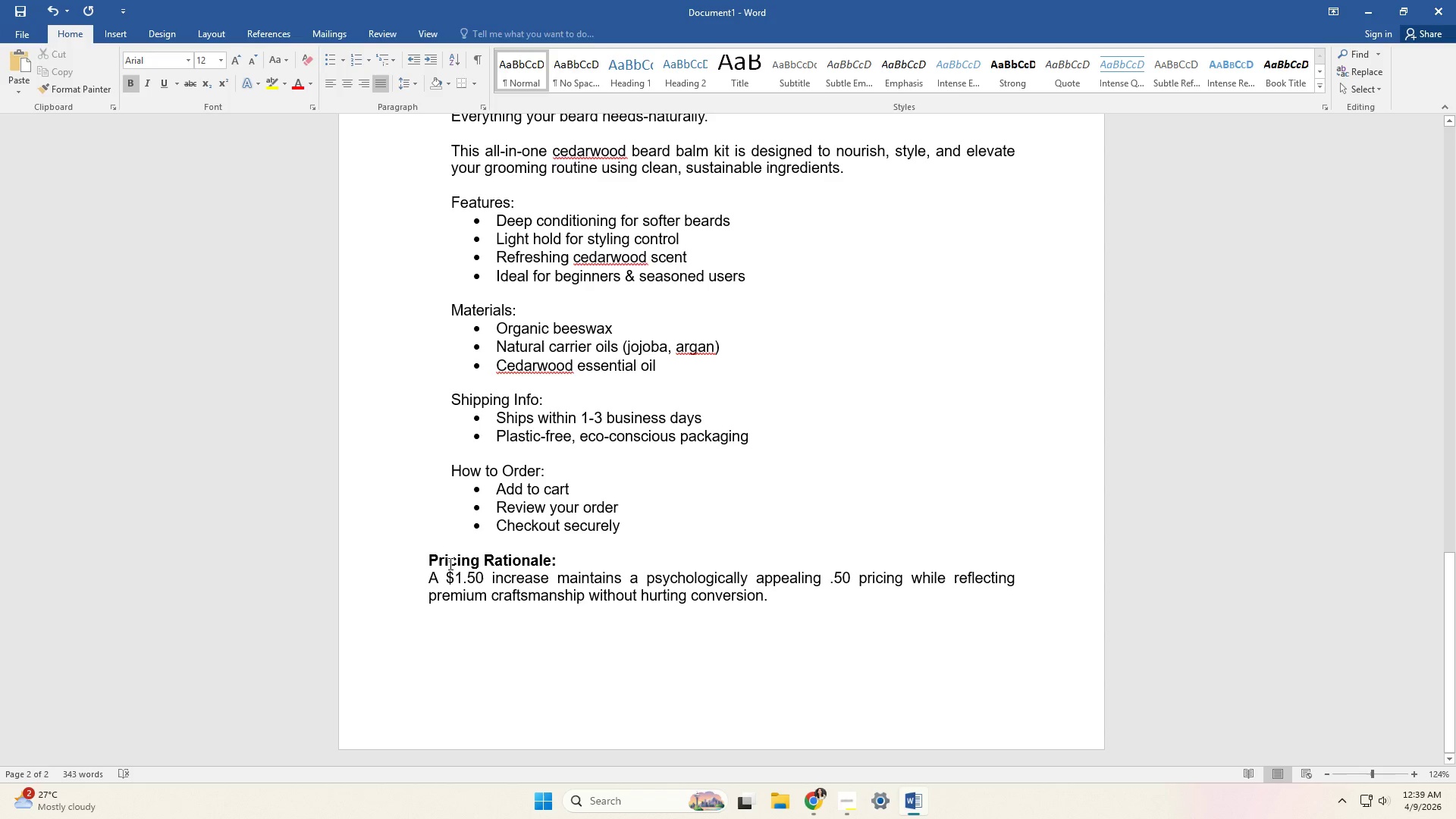 
key(ArrowDown)
 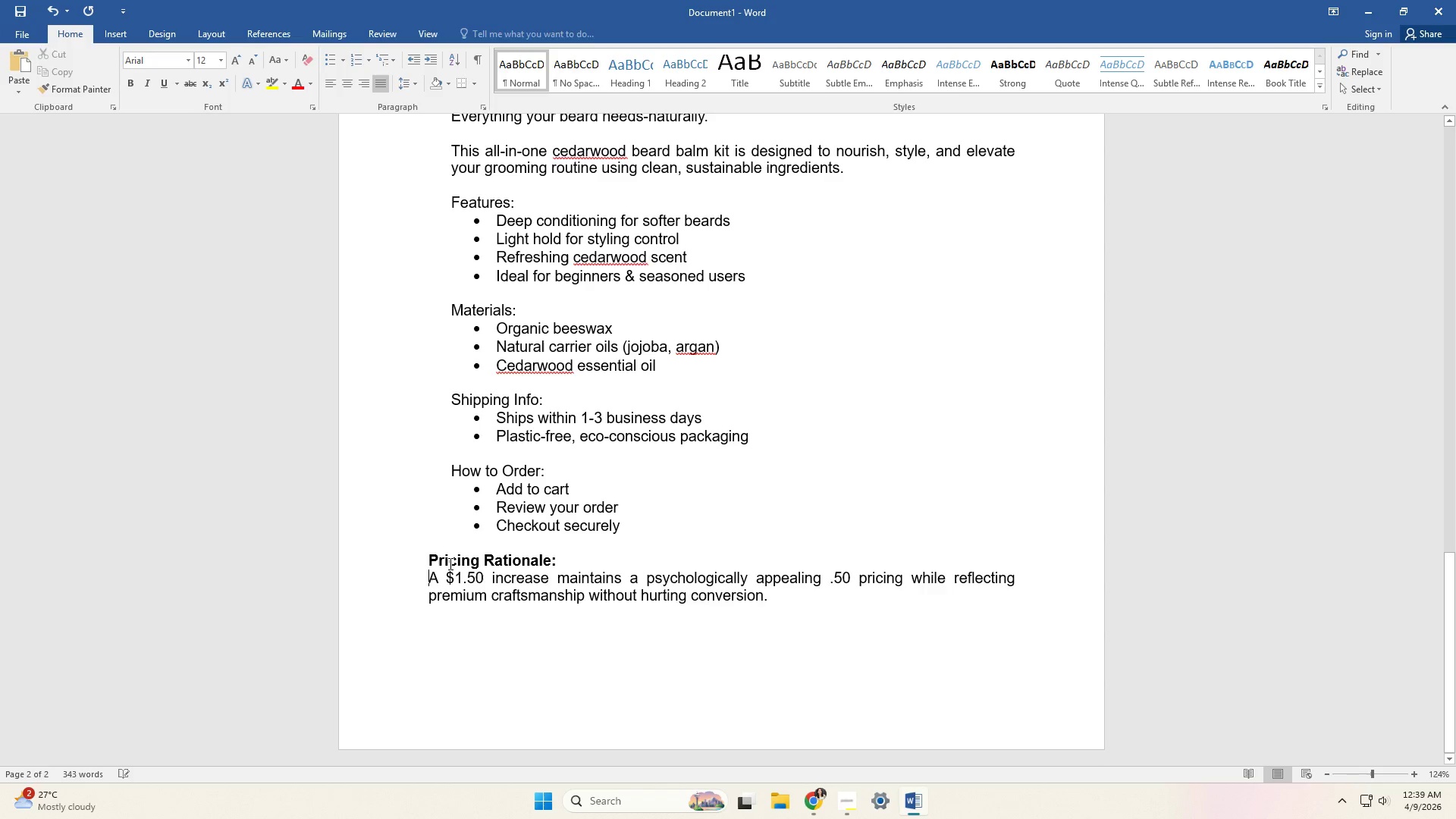 
key(Enter)
 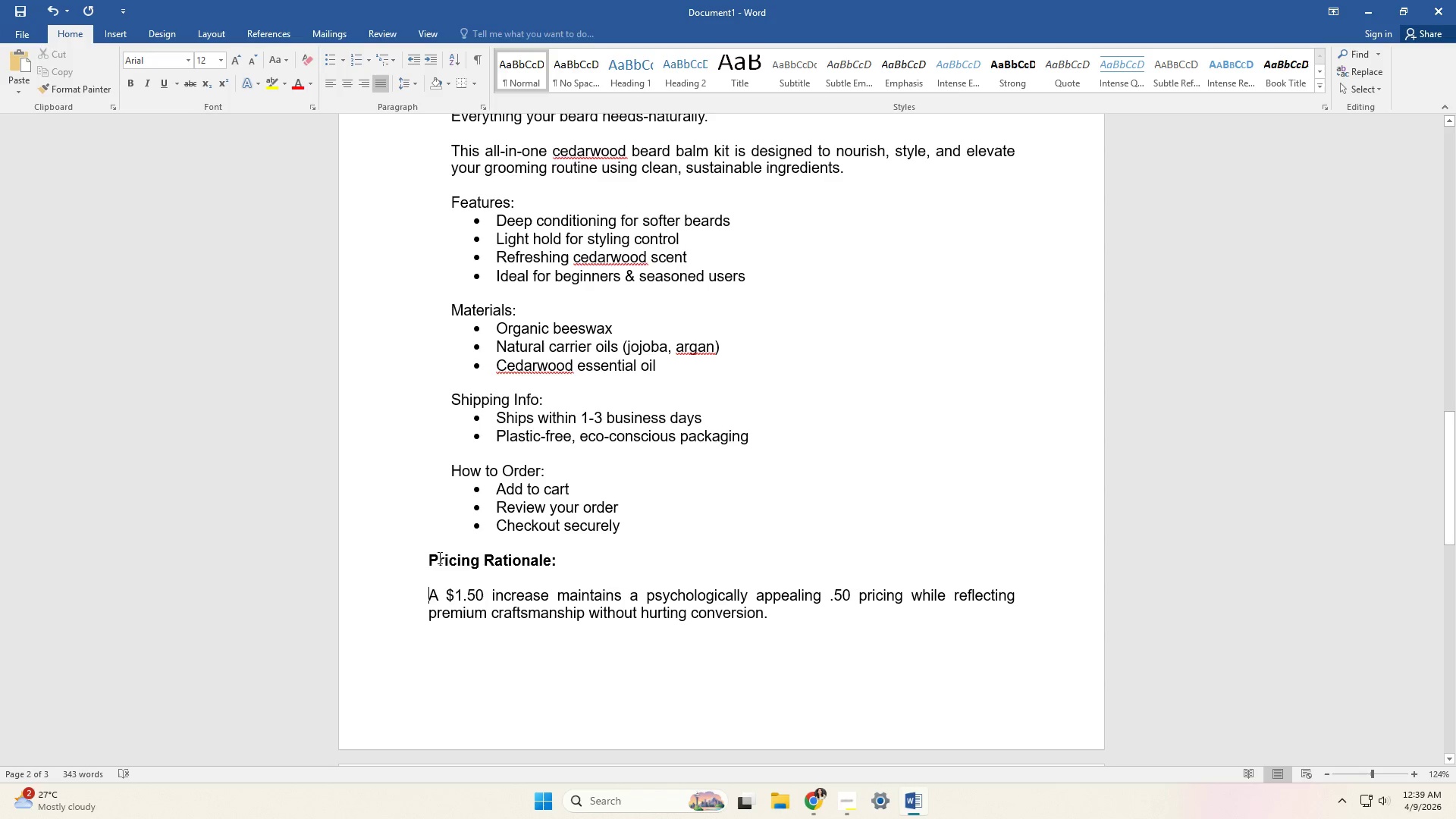 
left_click_drag(start_coordinate=[428, 557], to_coordinate=[799, 614])
 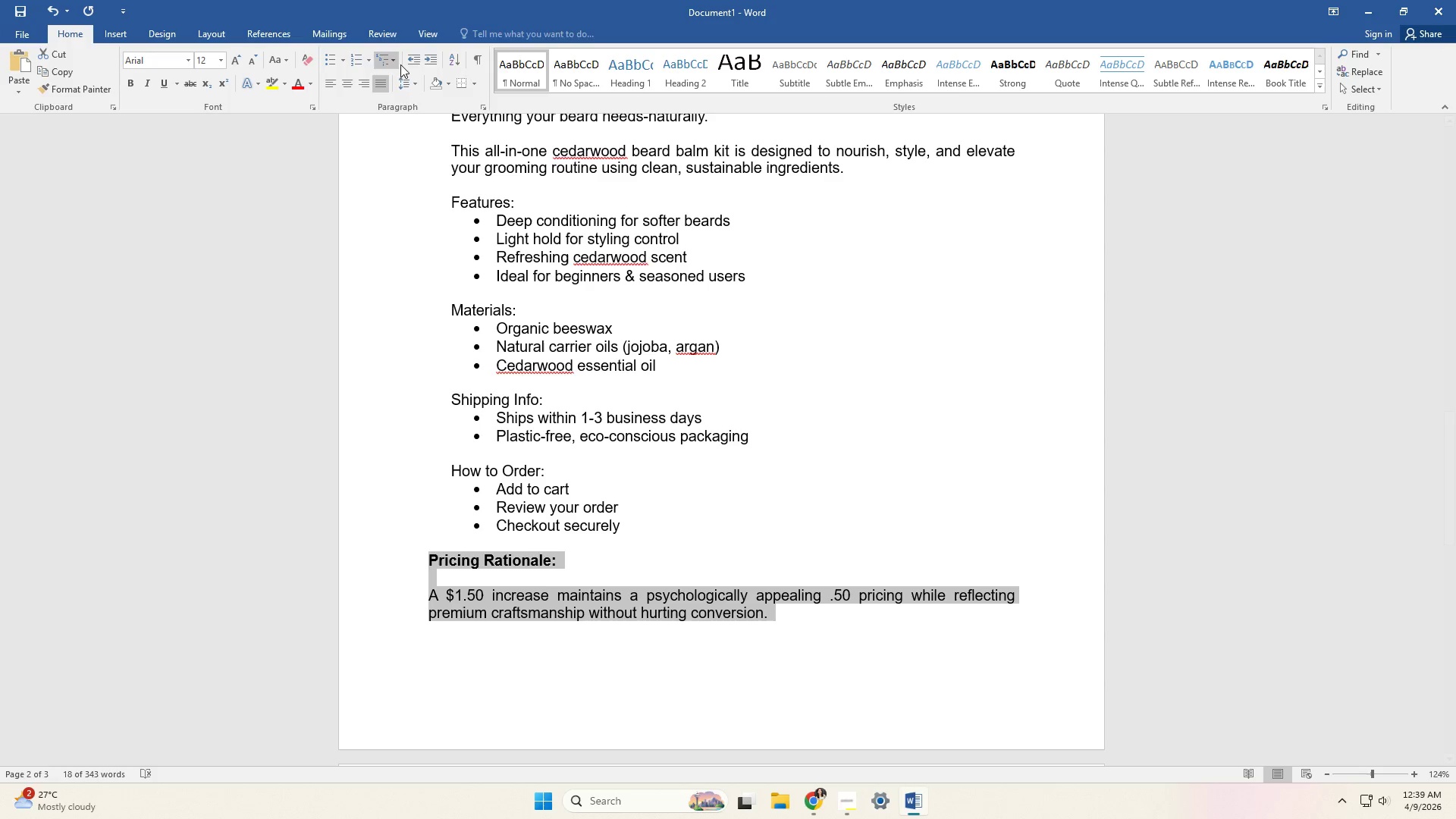 
left_click([430, 61])
 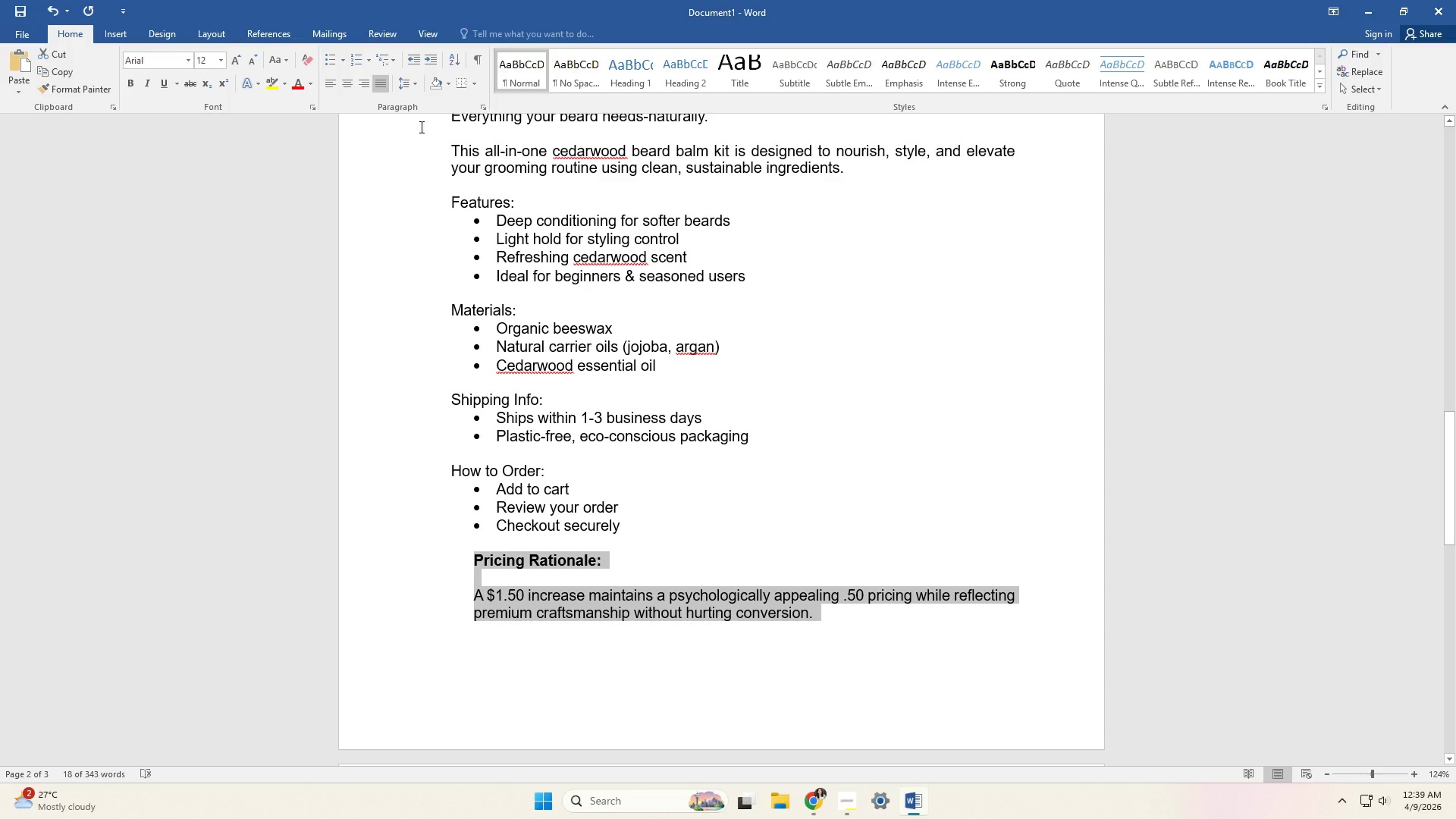 
left_click([412, 61])
 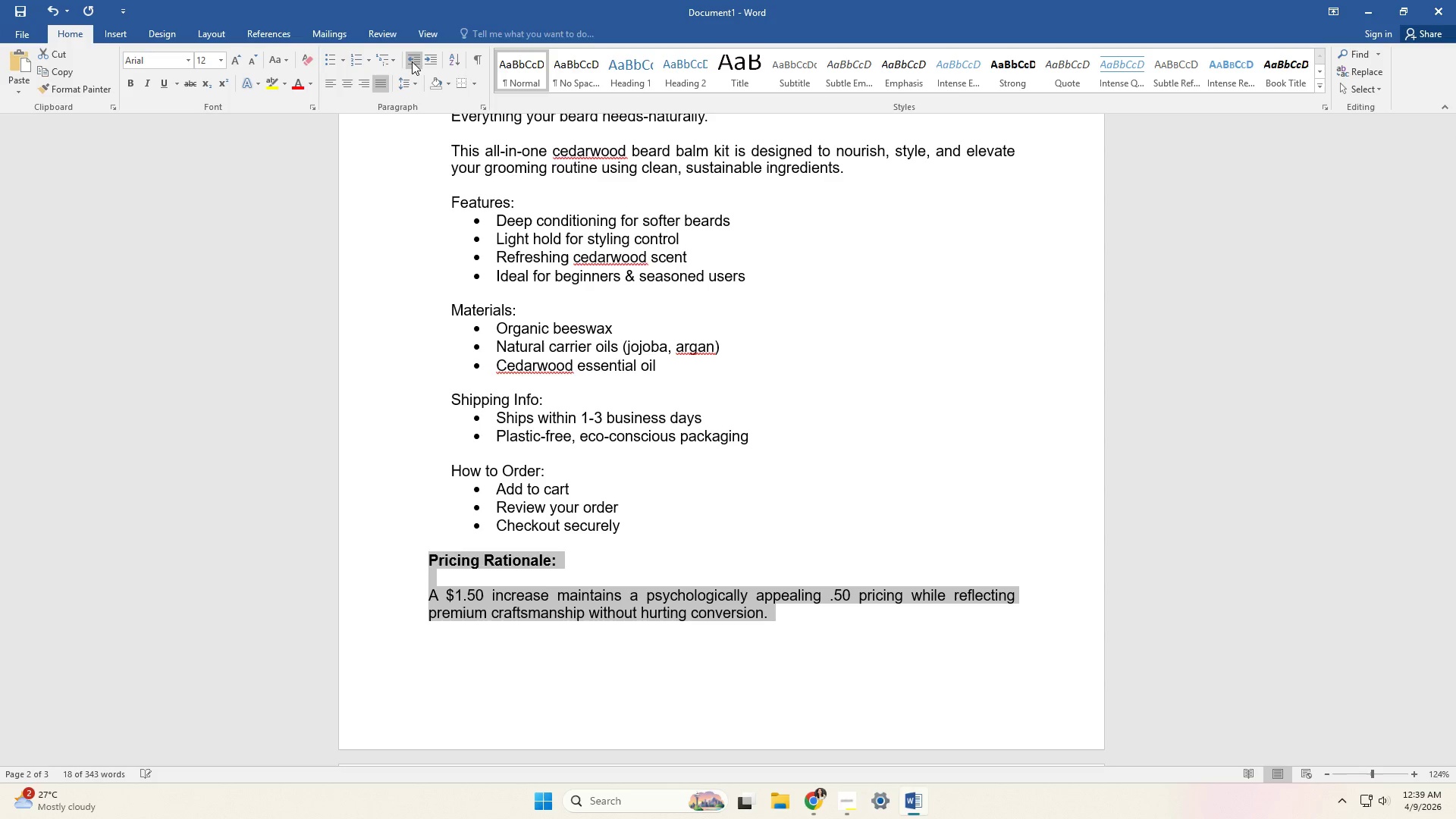 
left_click([412, 61])
 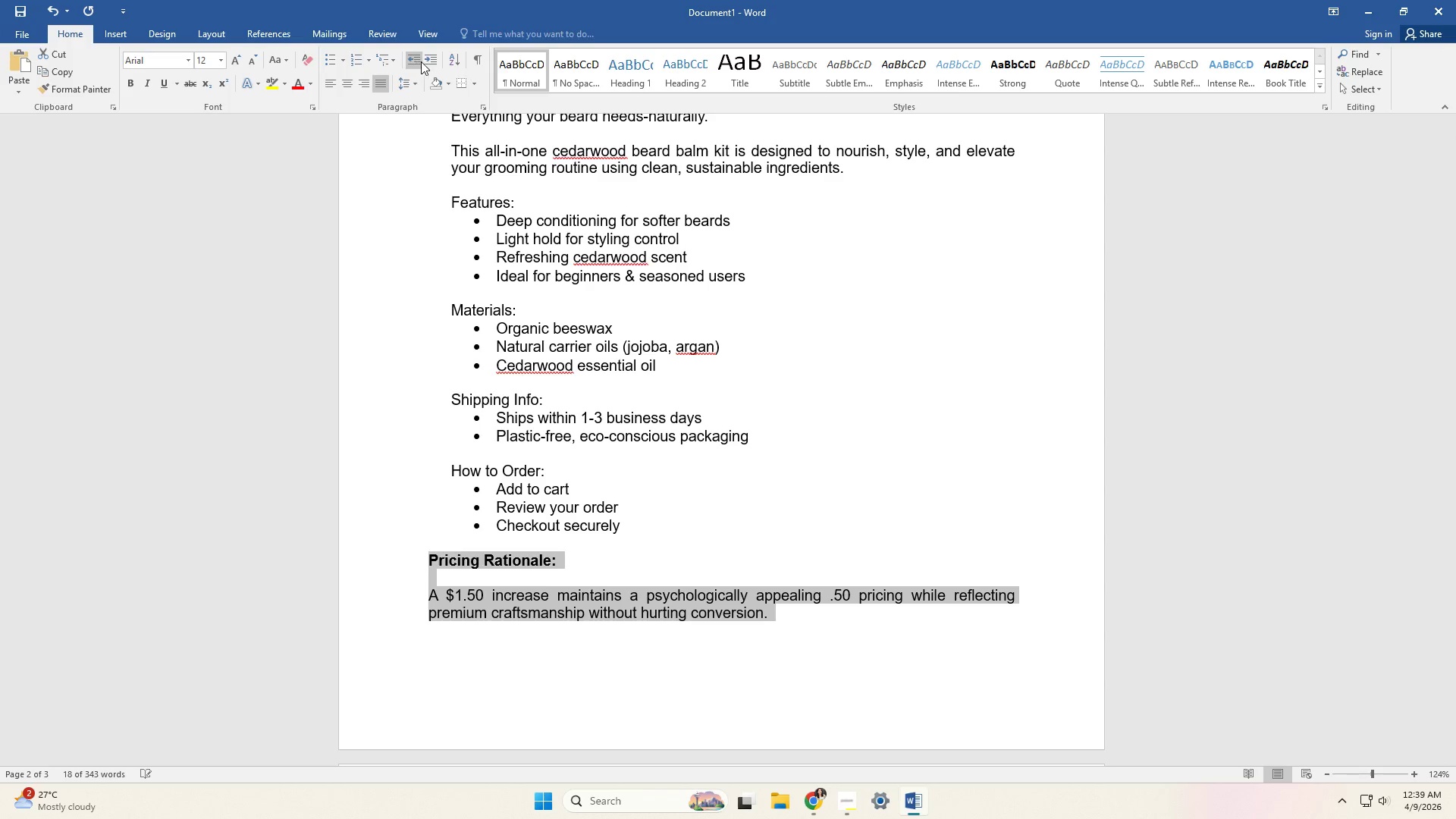 
left_click([425, 61])
 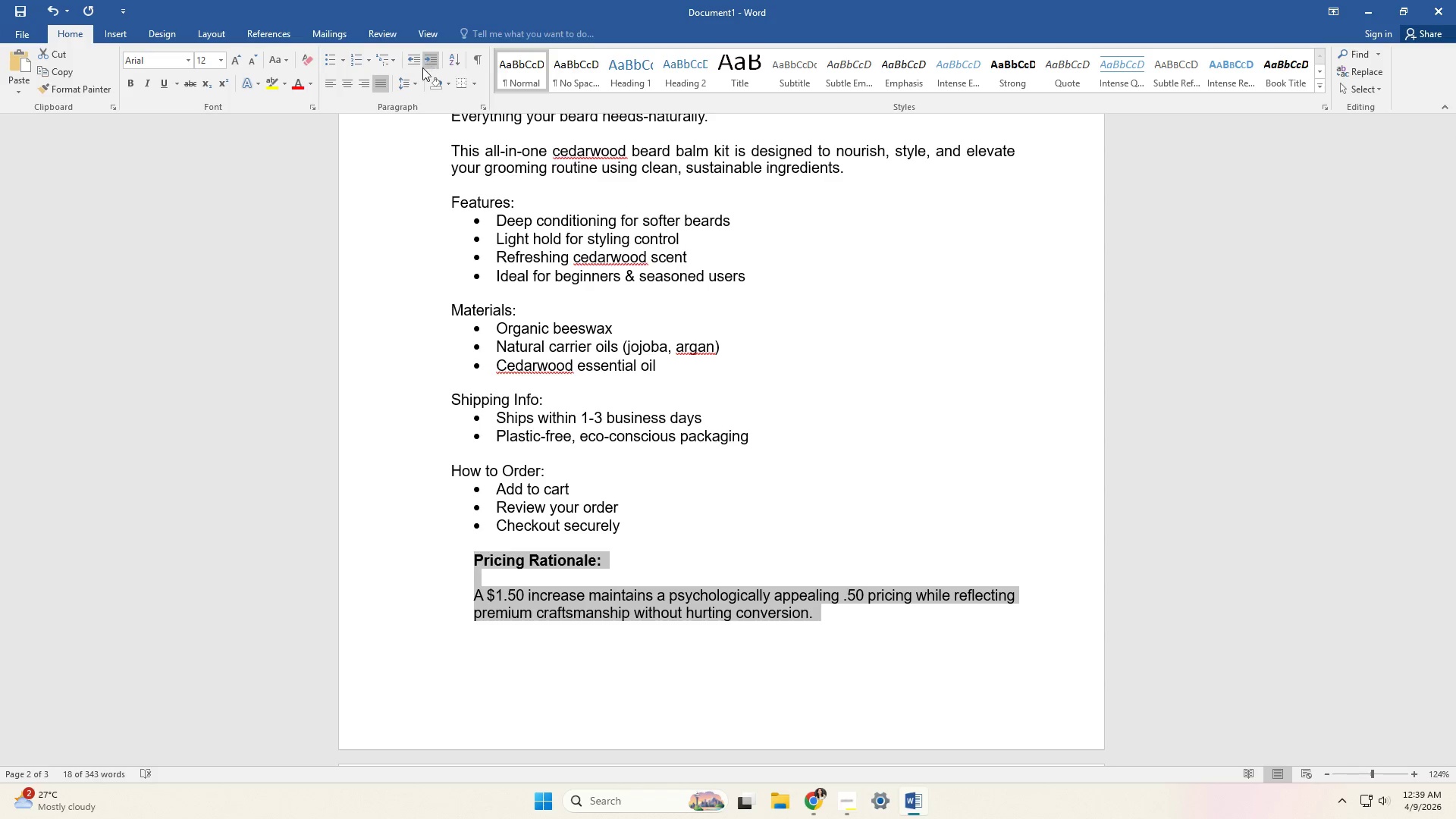 
left_click([409, 63])
 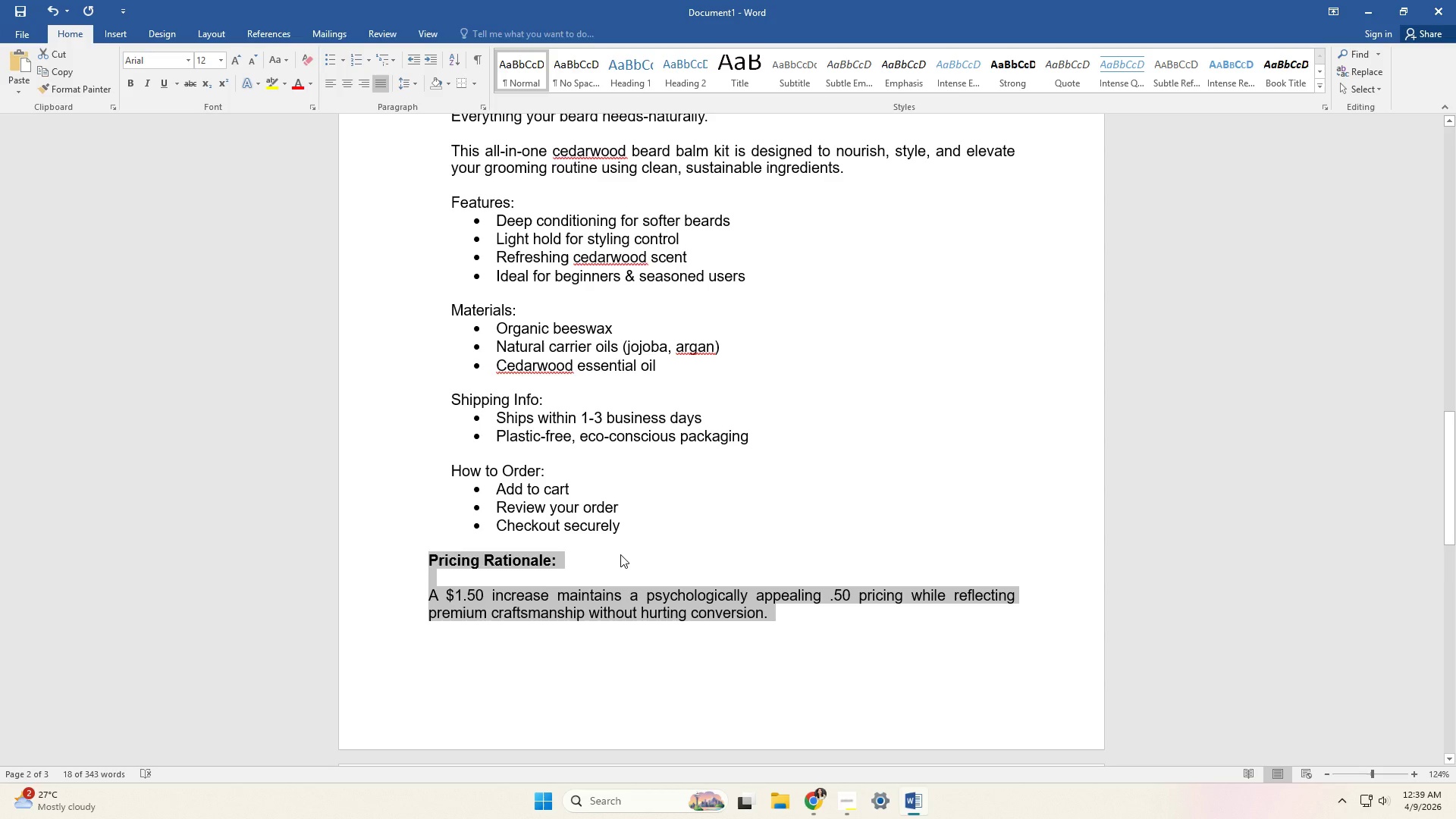 
key(Control+Z)
 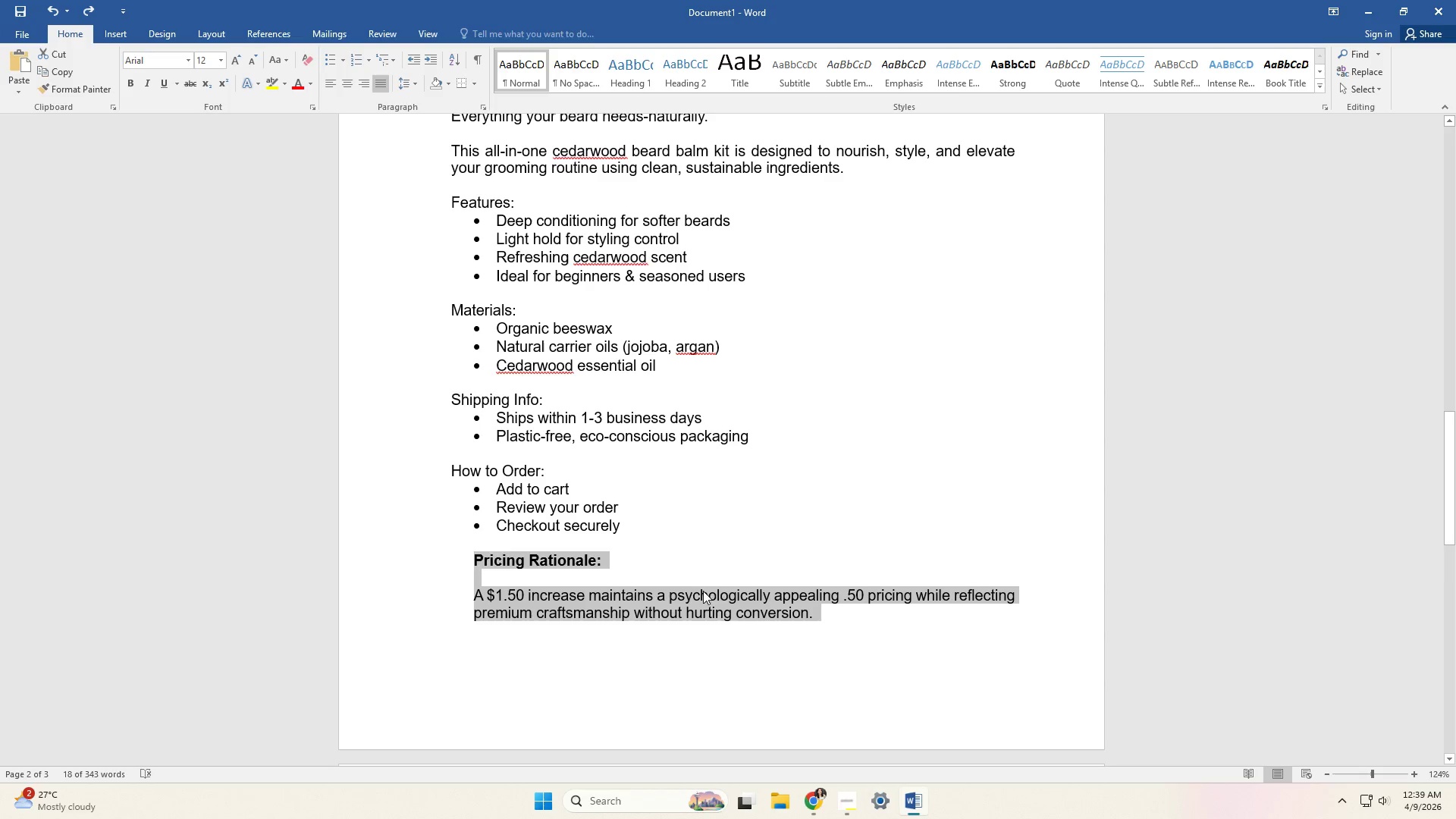 
key(Backspace)
 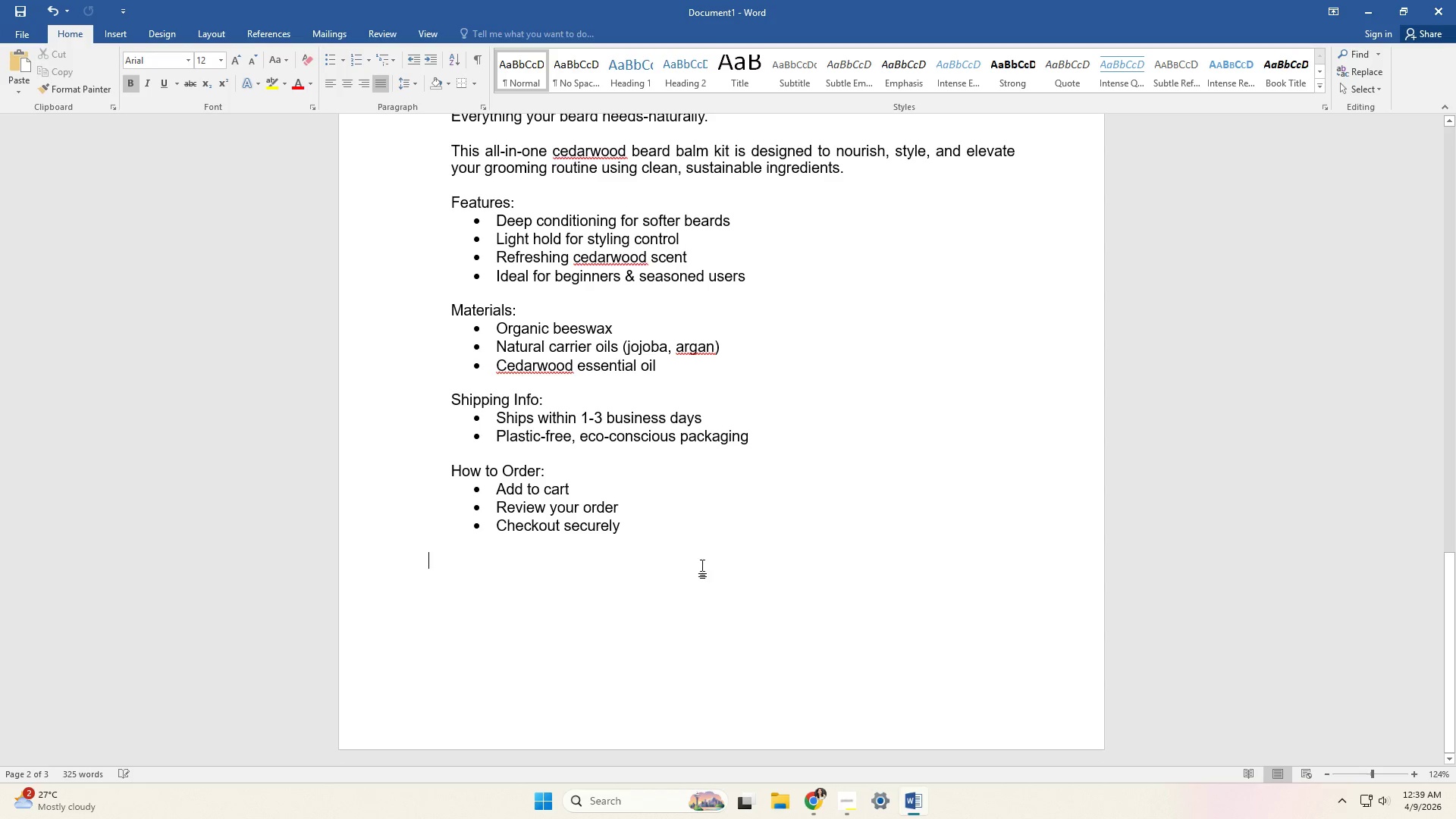 
scroll: coordinate [712, 519], scroll_direction: up, amount: 16.0
 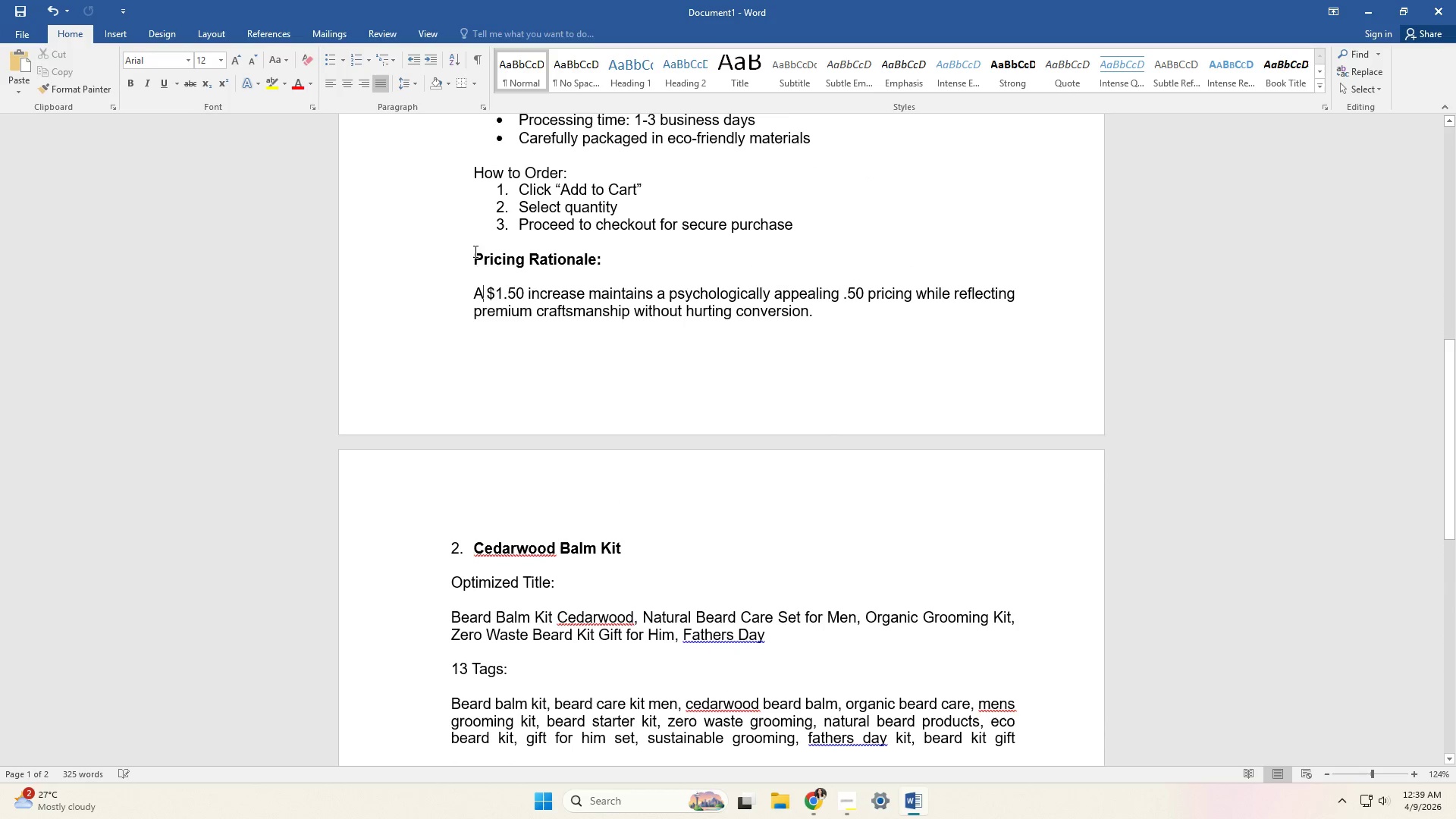 
left_click_drag(start_coordinate=[474, 253], to_coordinate=[896, 311])
 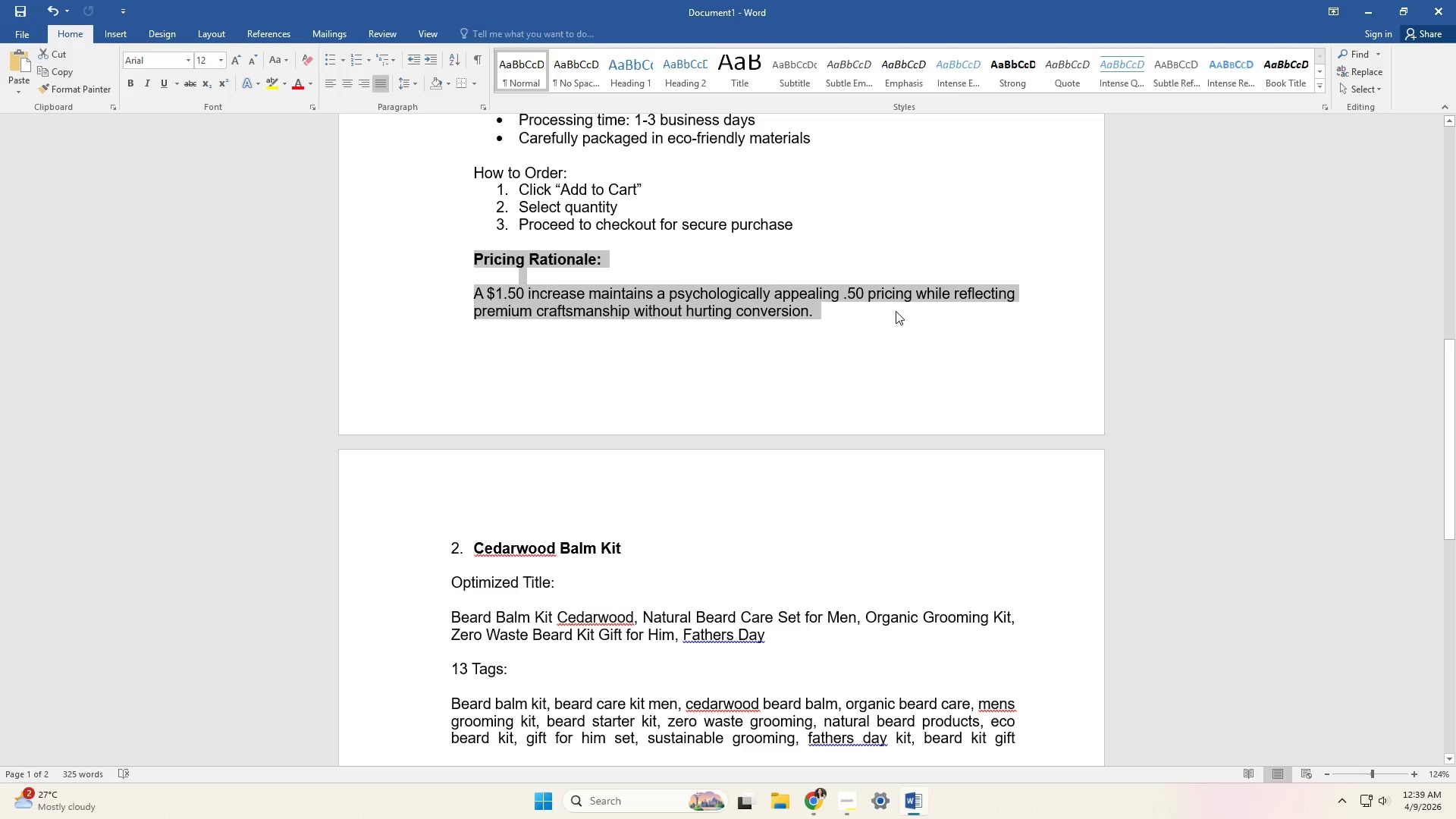 
key(Control+C)
 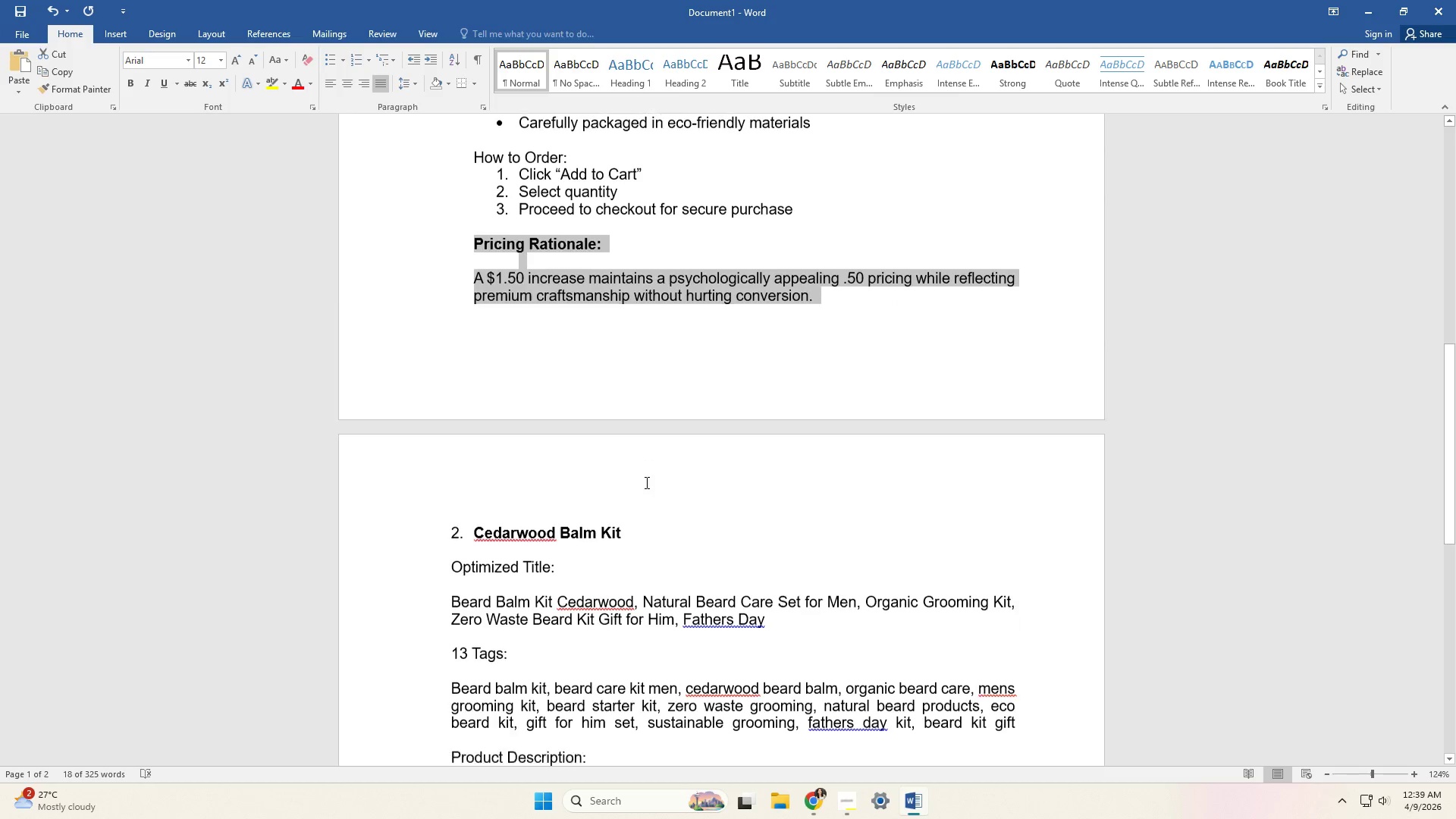 
scroll: coordinate [651, 483], scroll_direction: down, amount: 19.0
 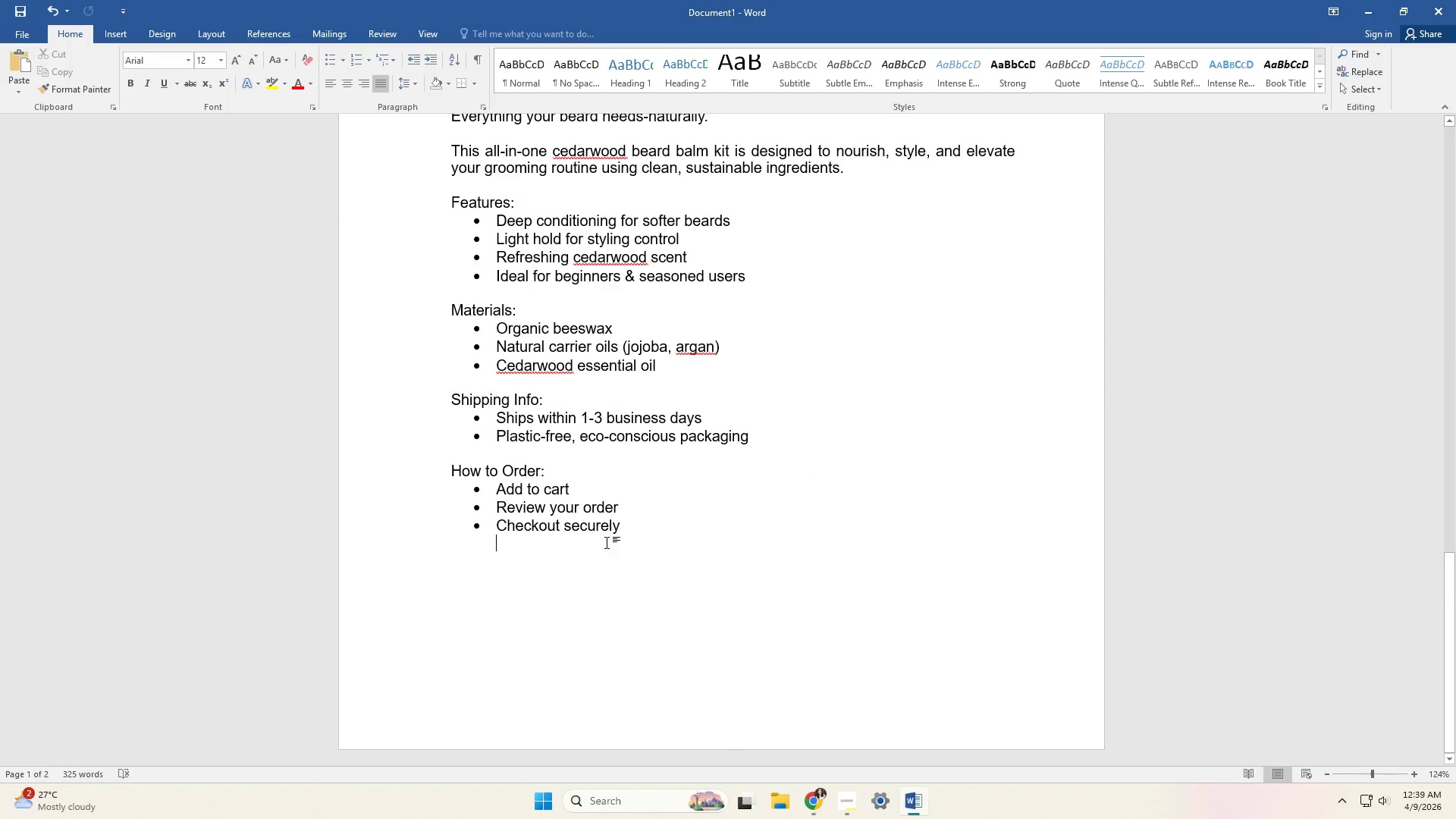 
double_click([573, 570])
 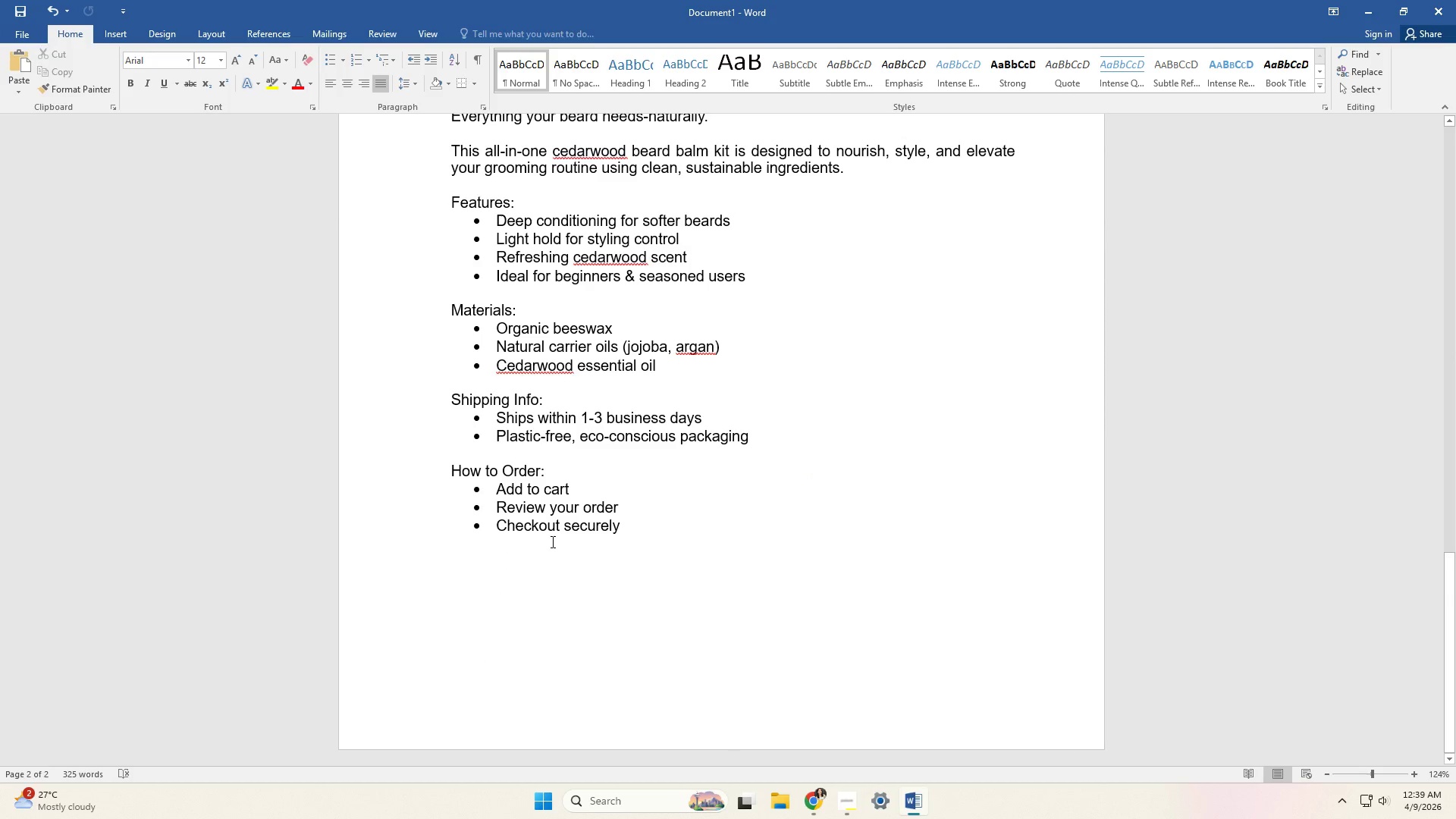 
left_click([514, 507])
 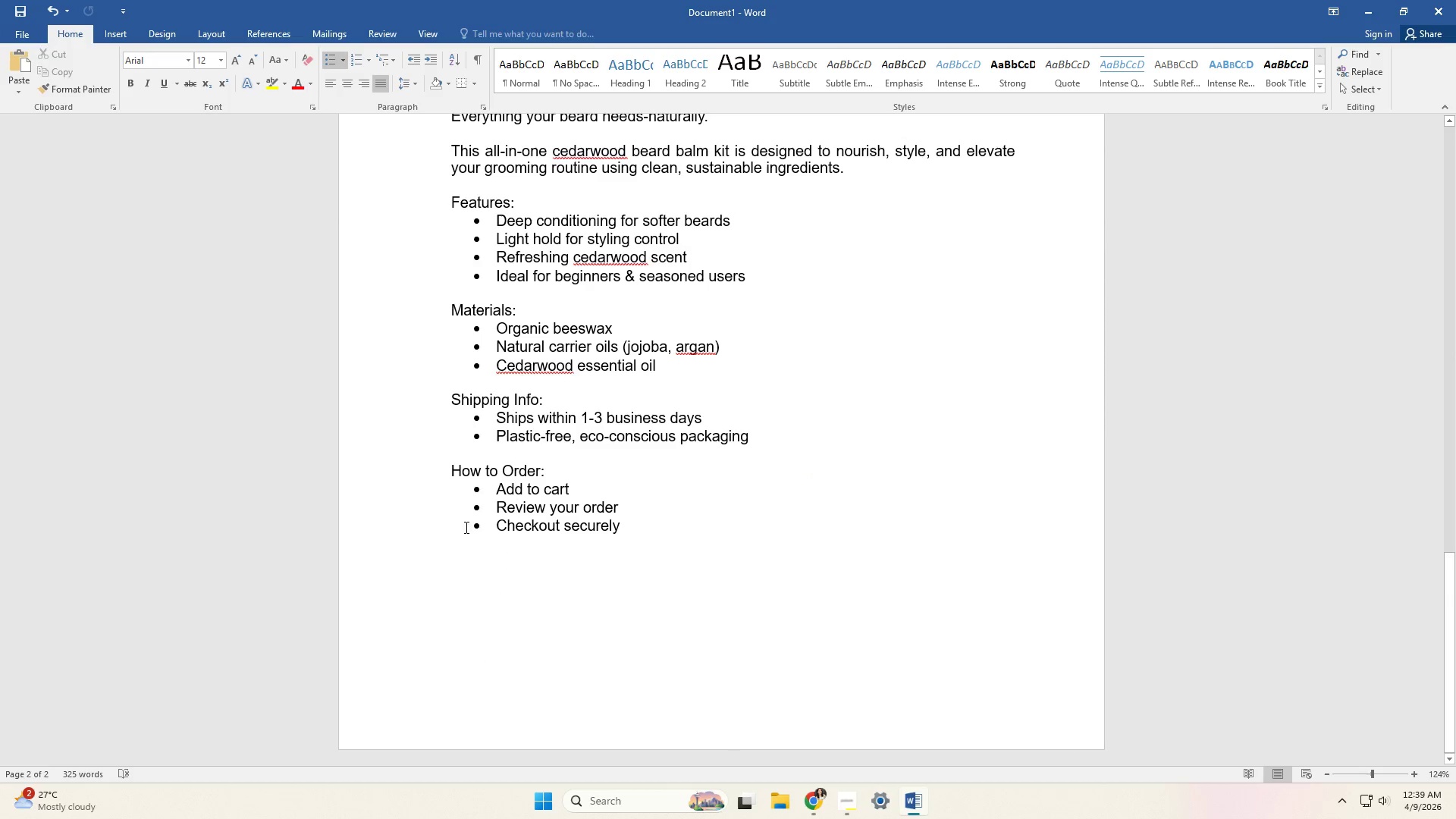 
left_click([450, 541])
 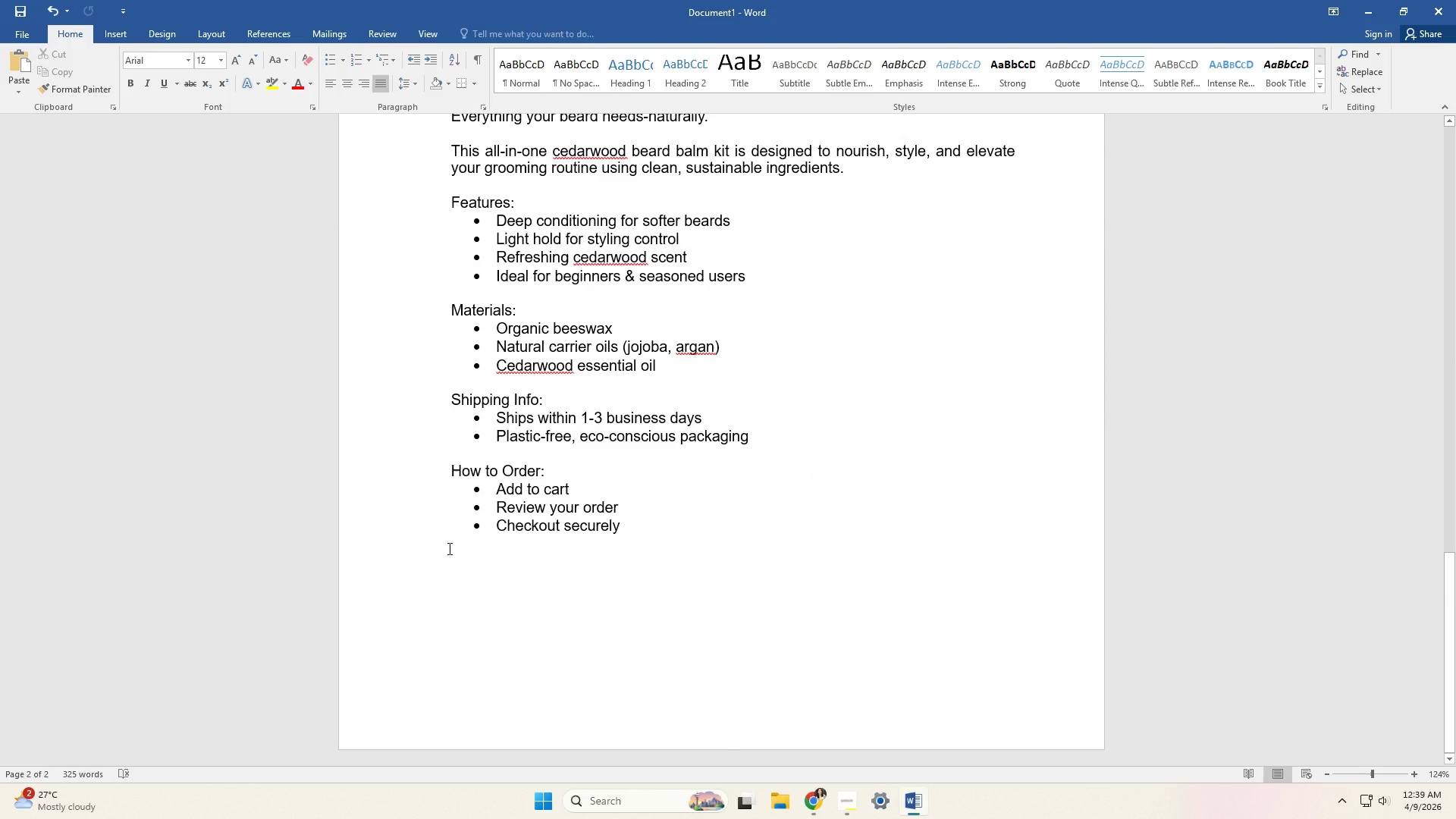 
key(Backspace)
 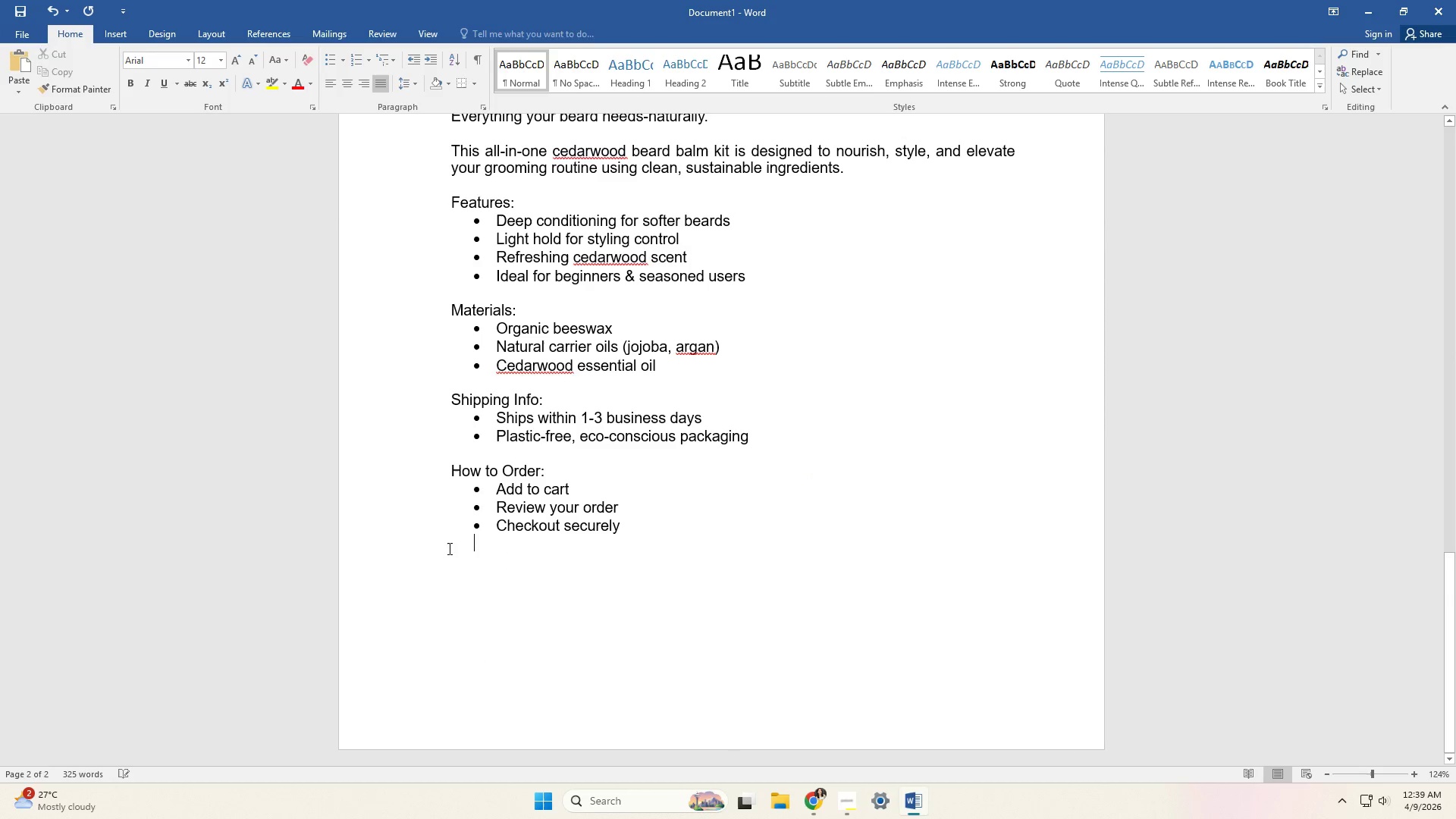 
key(Backspace)
 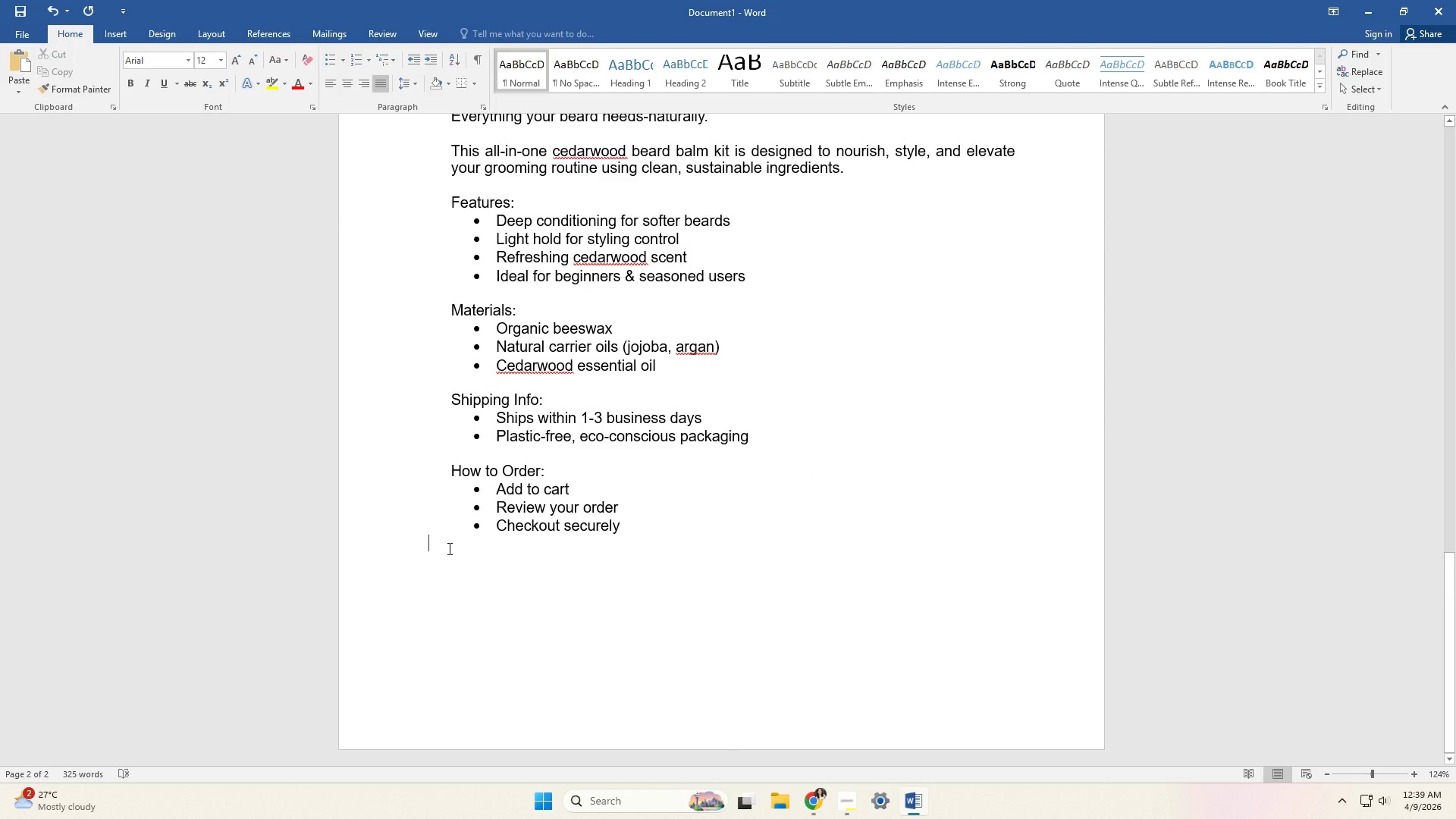 
key(Enter)
 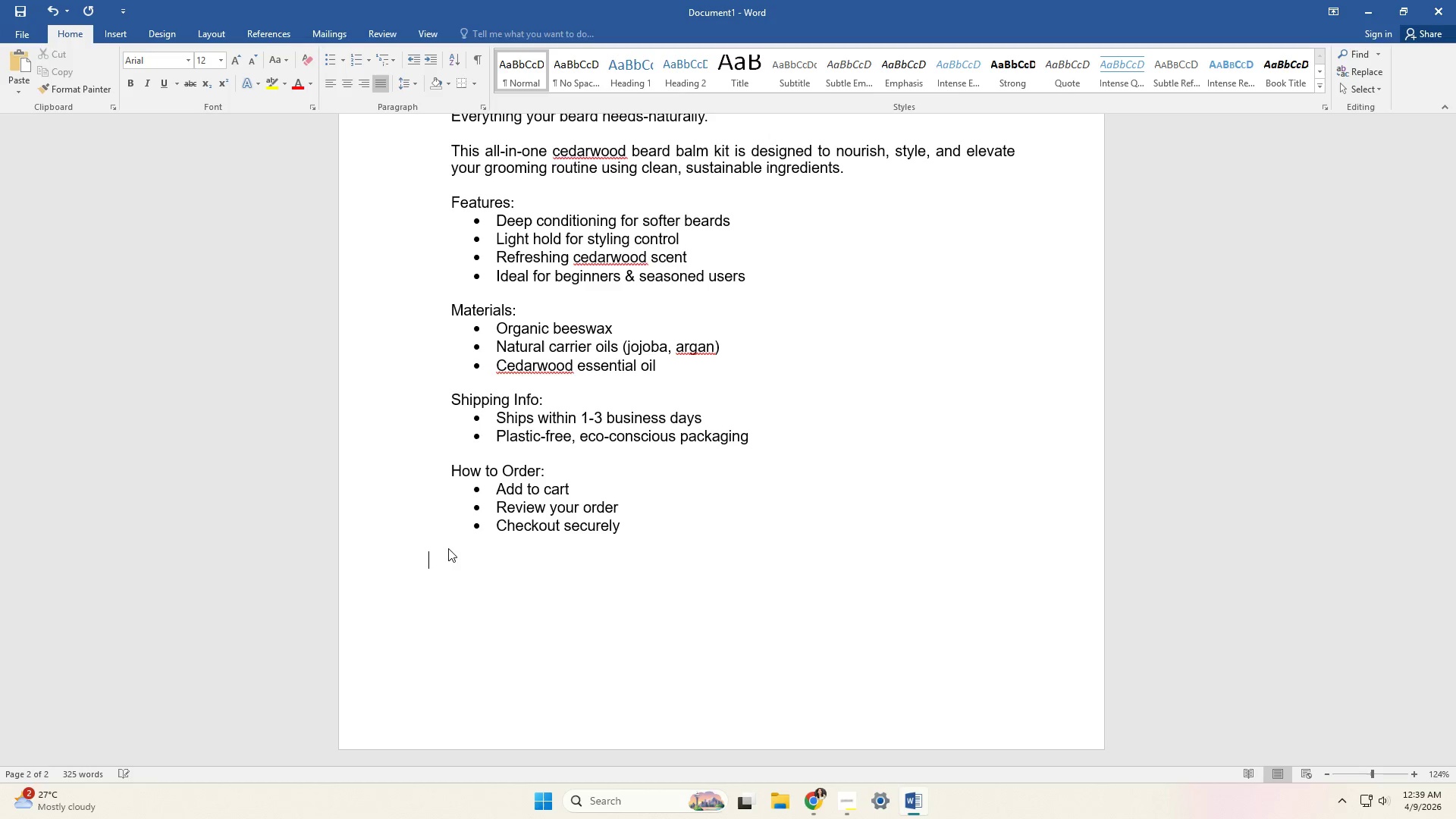 
key(Control+V)
 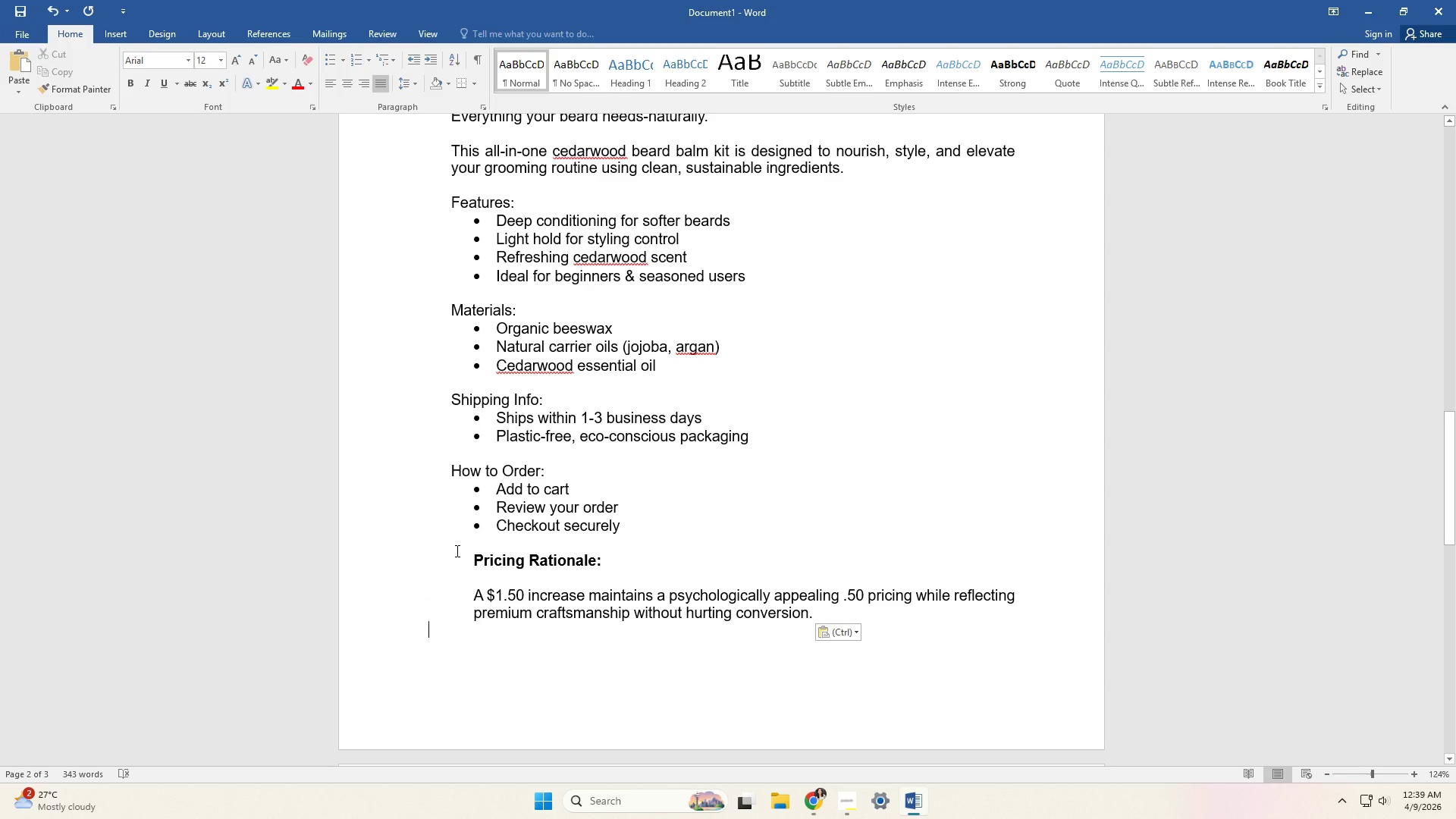 
key(Control+Z)
 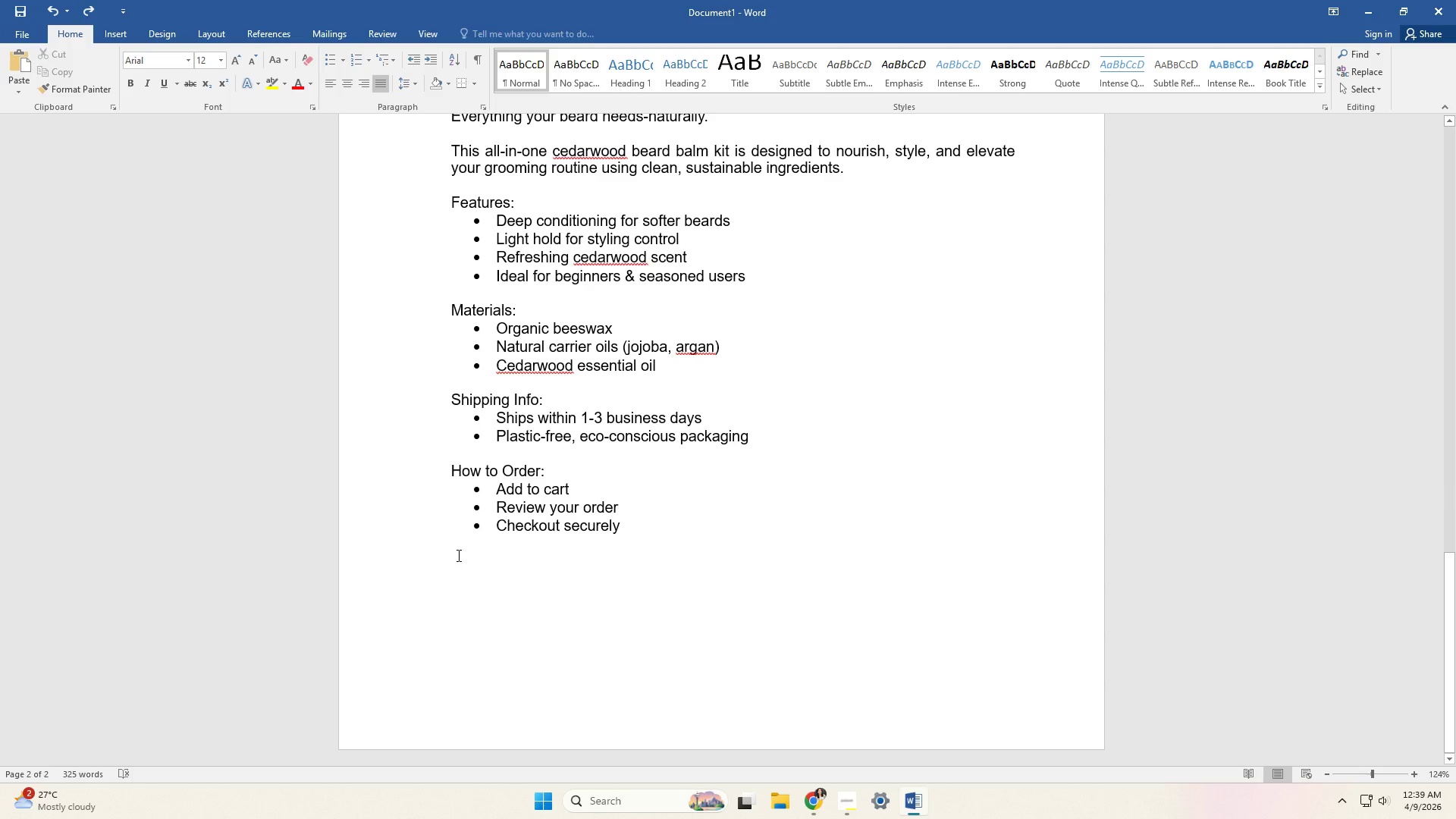 
key(Backspace)
 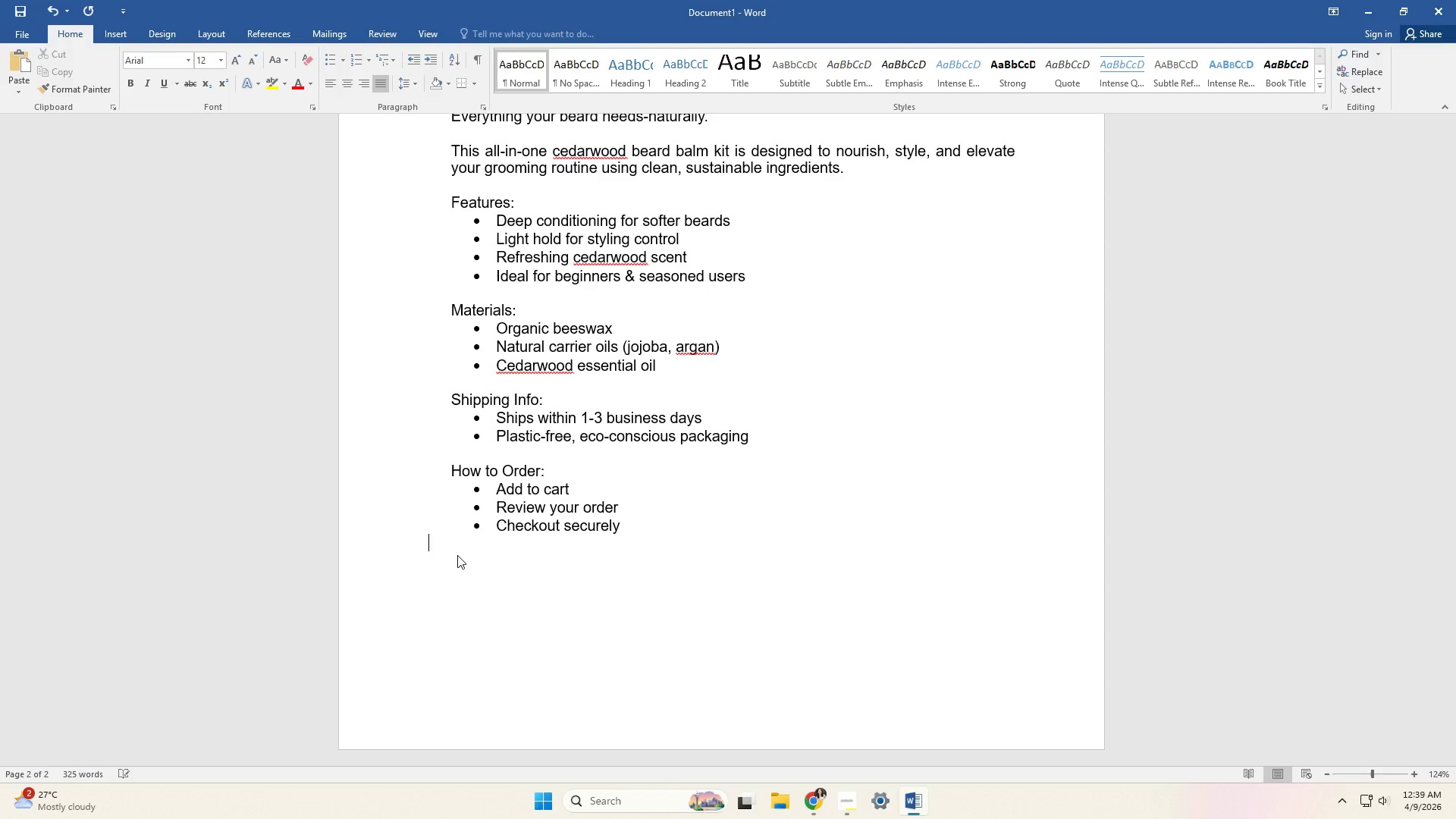 
key(Control+V)
 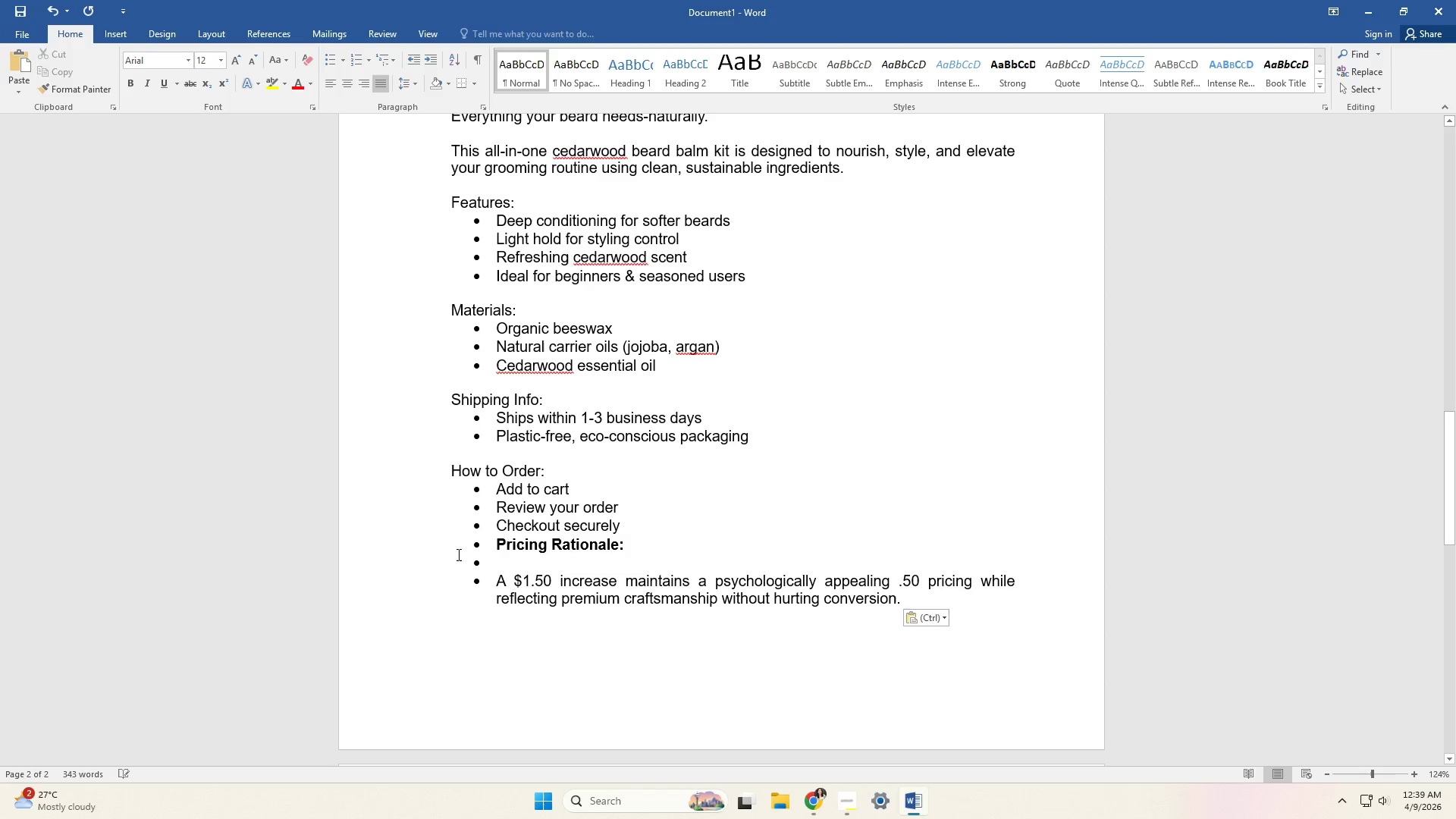 
key(Control+Z)
 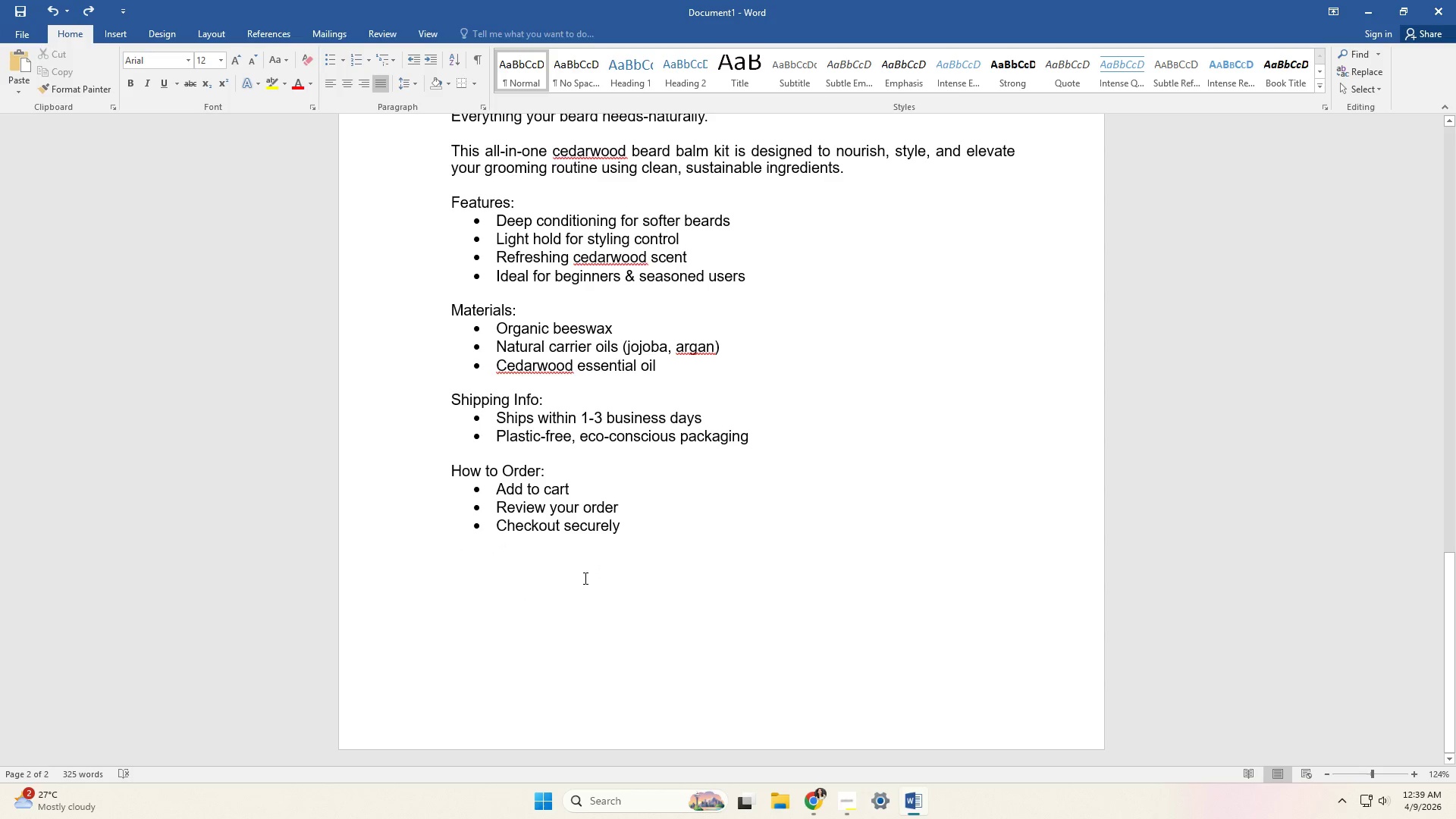 
key(Enter)
 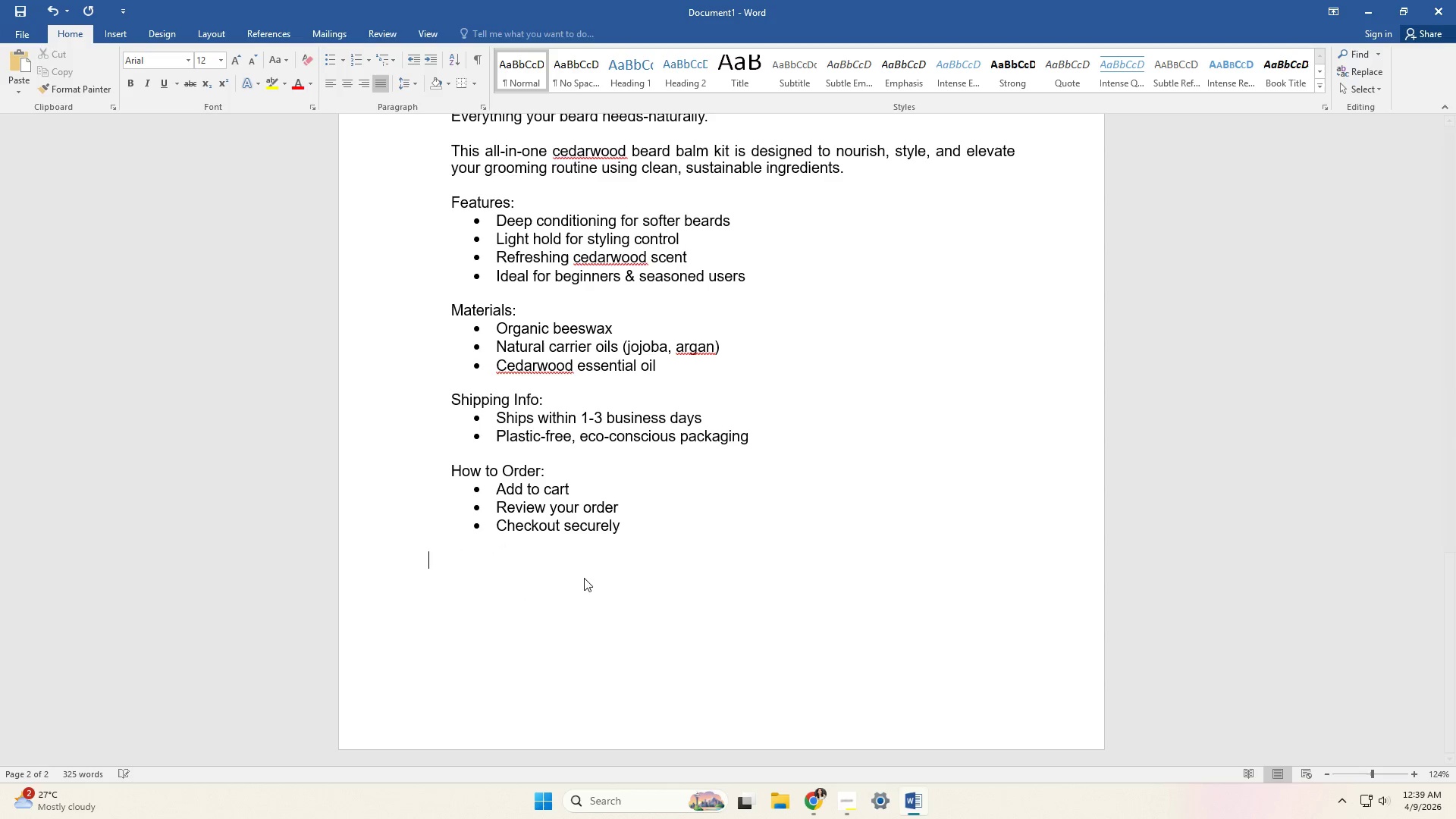 
key(Control+V)
 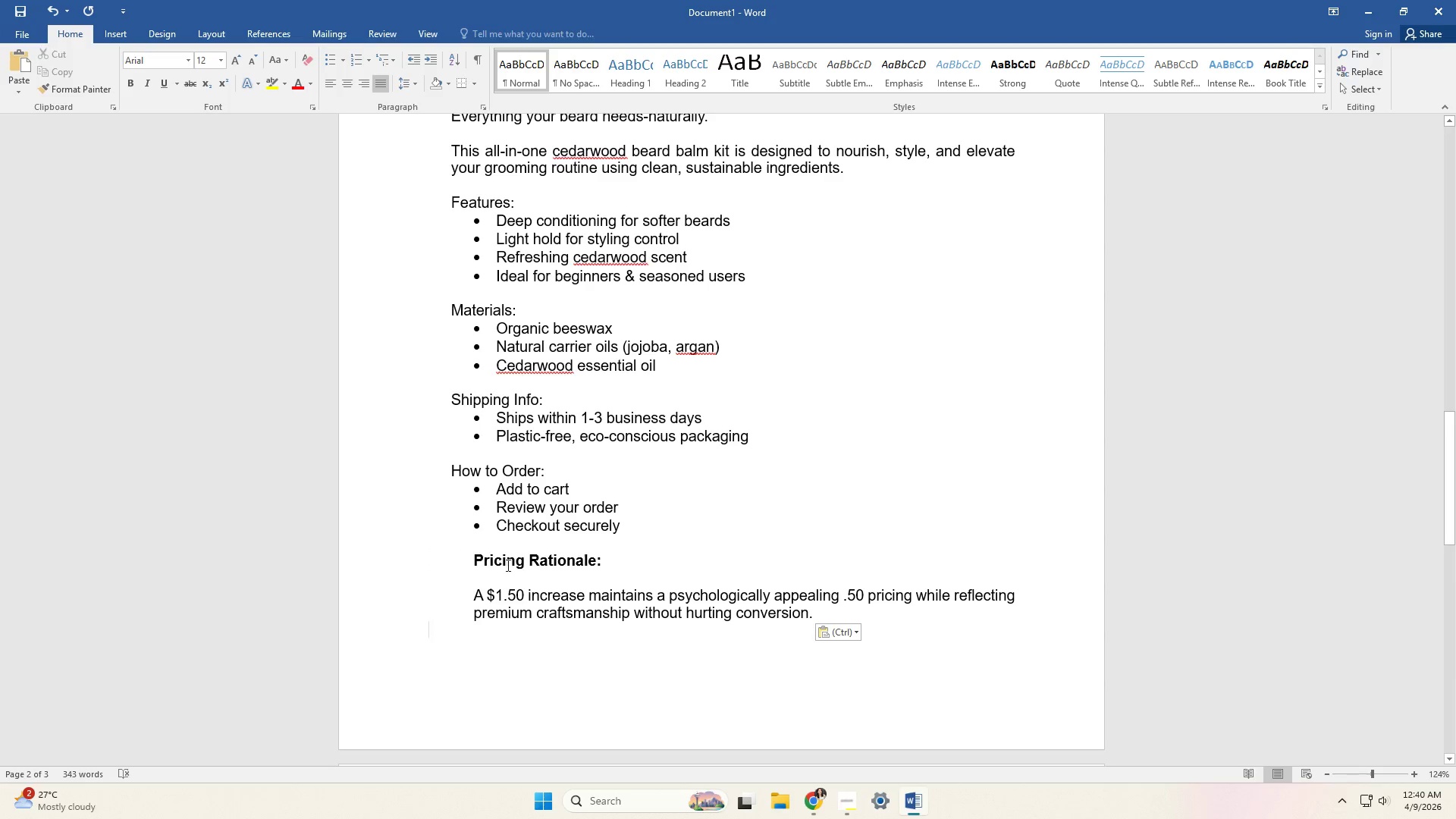 
left_click_drag(start_coordinate=[472, 561], to_coordinate=[896, 614])
 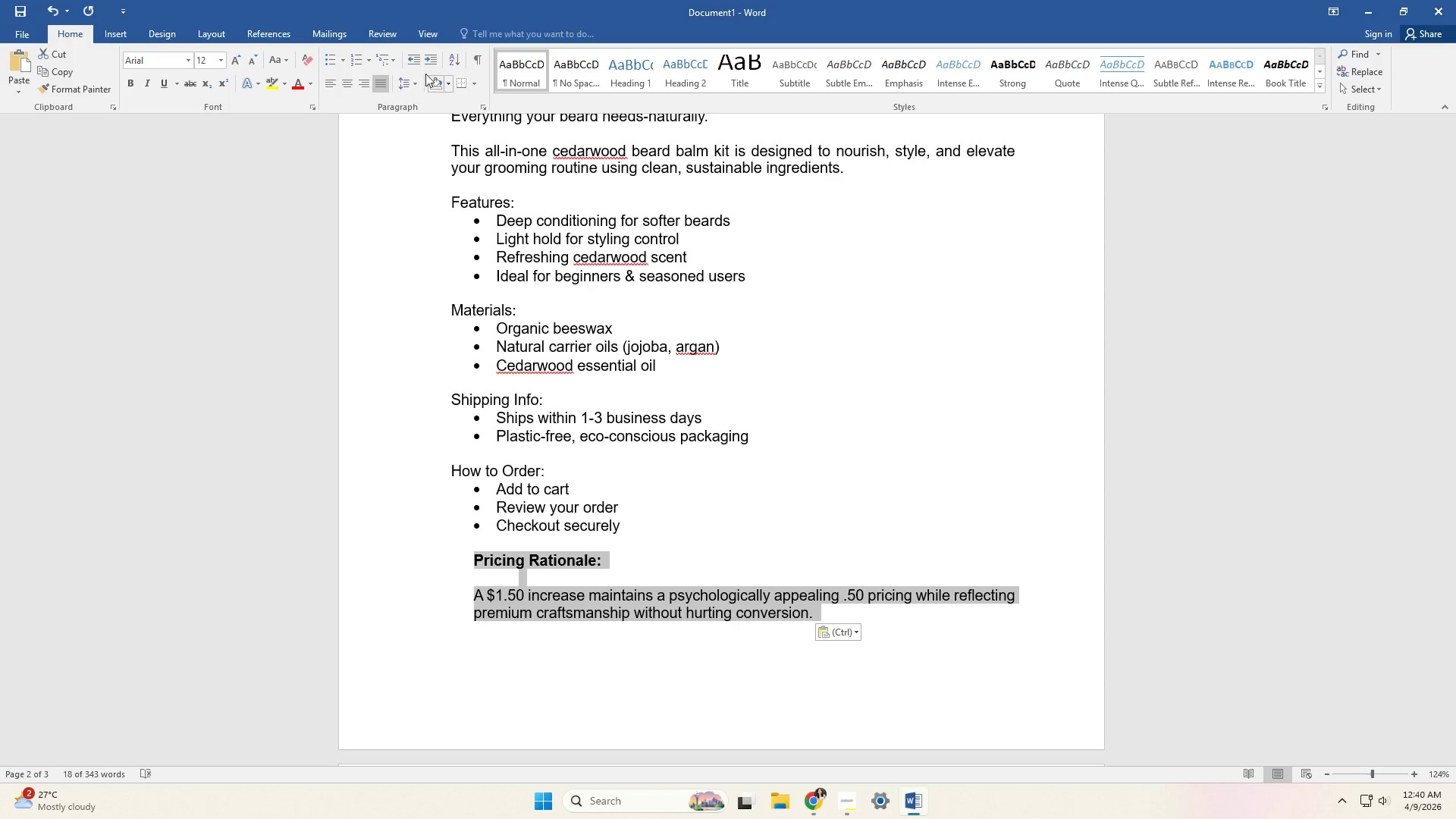 
left_click([411, 51])
 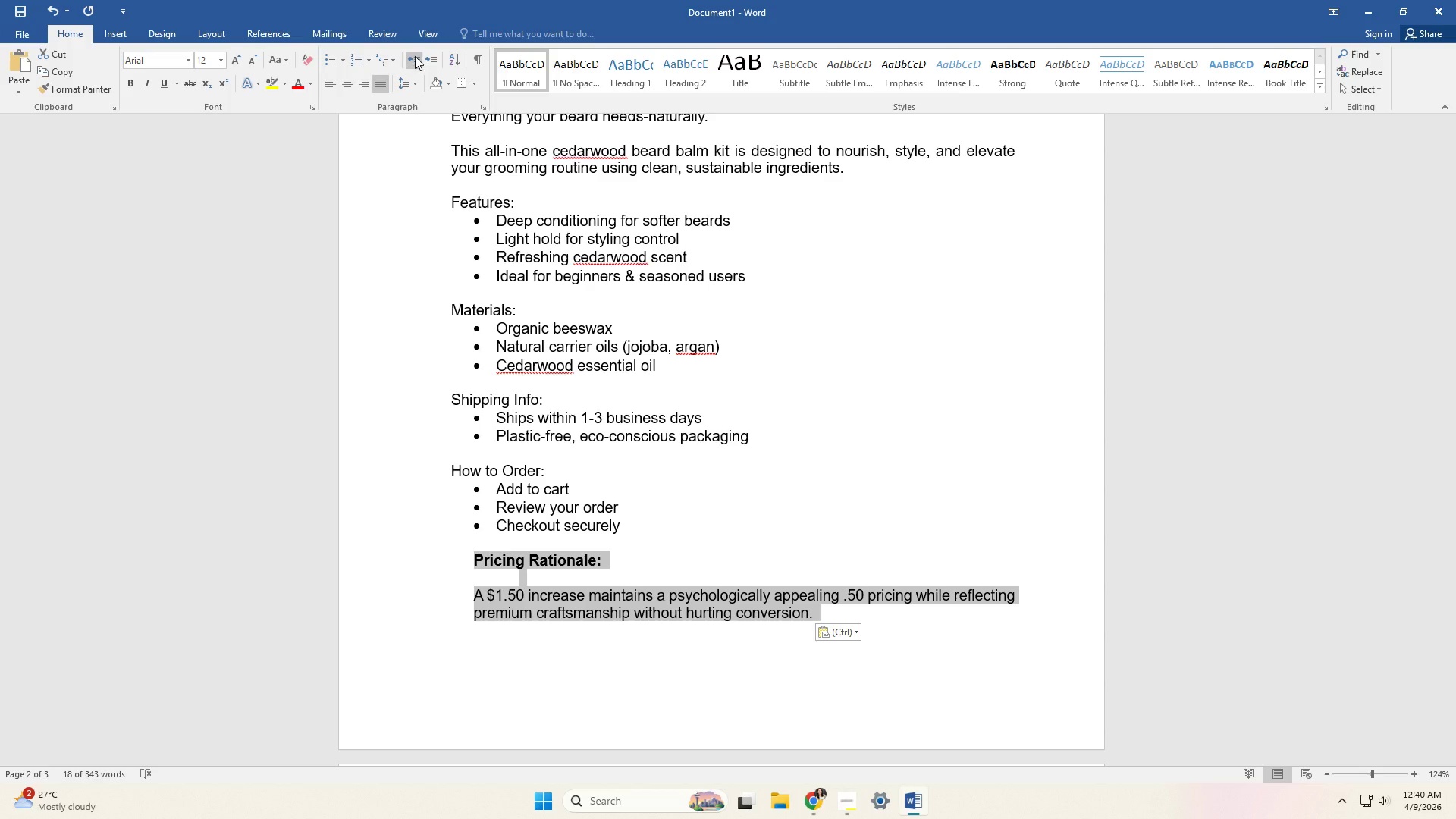 
left_click([415, 56])
 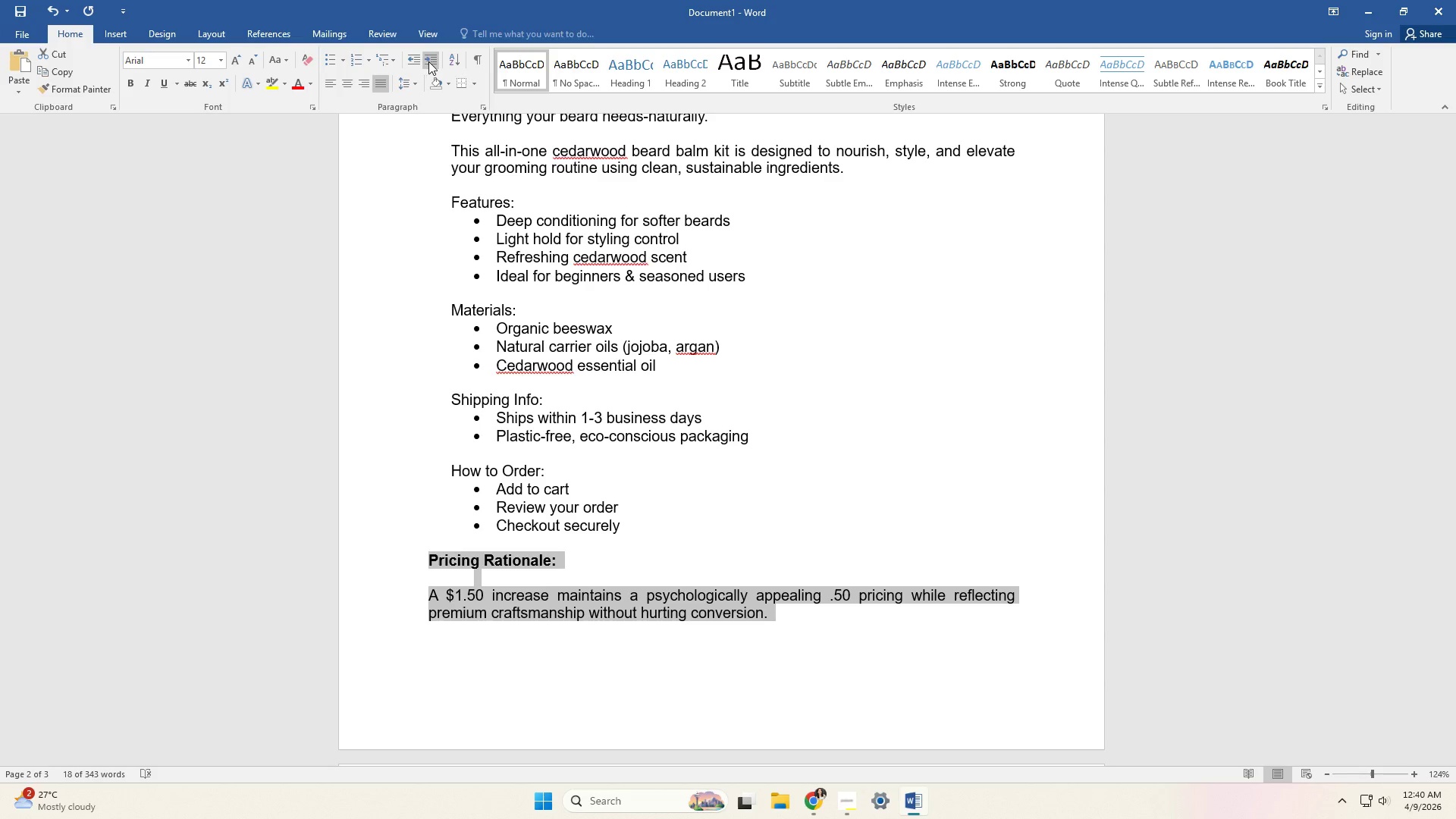 
left_click([428, 61])
 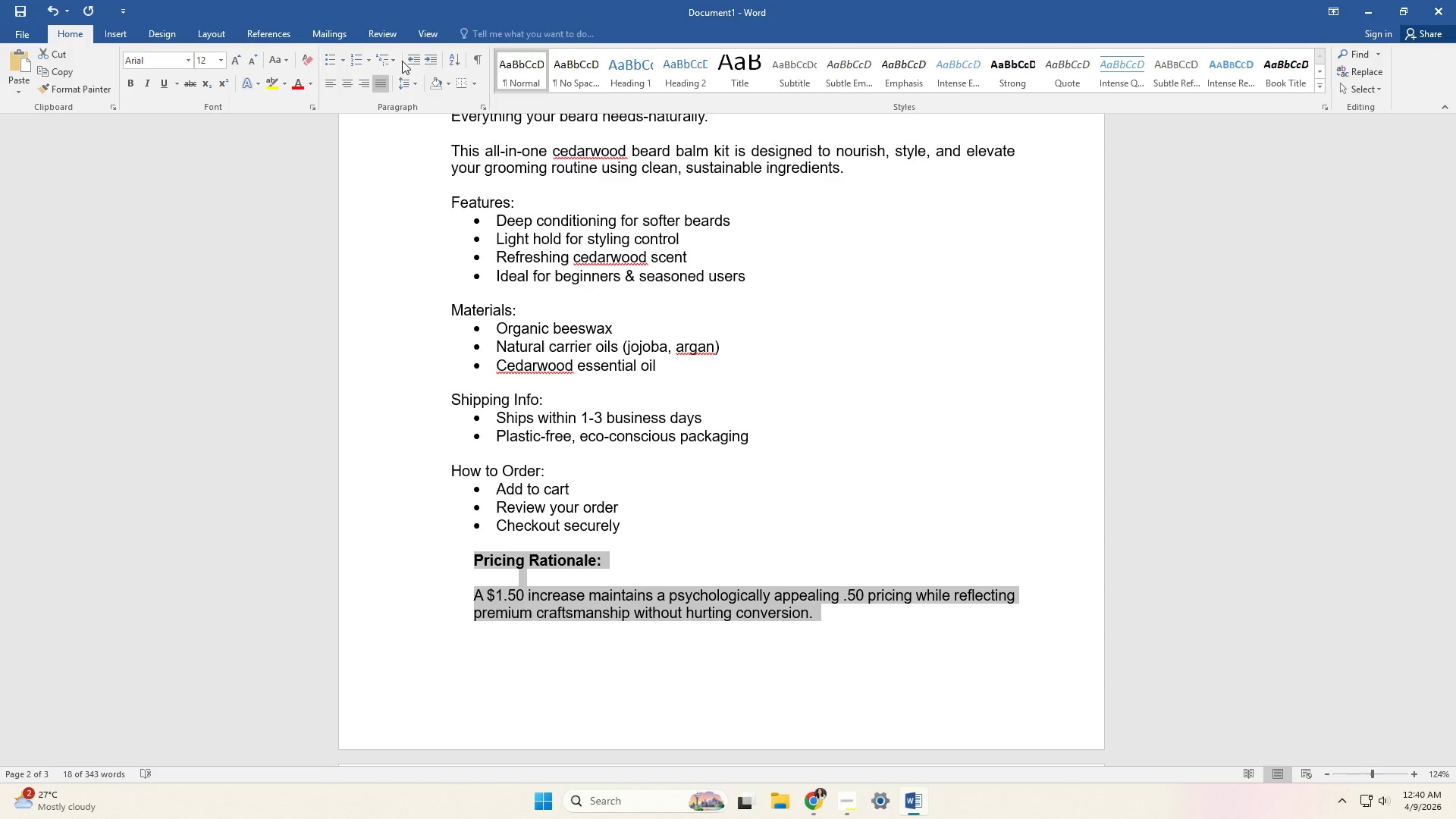 
double_click([410, 59])
 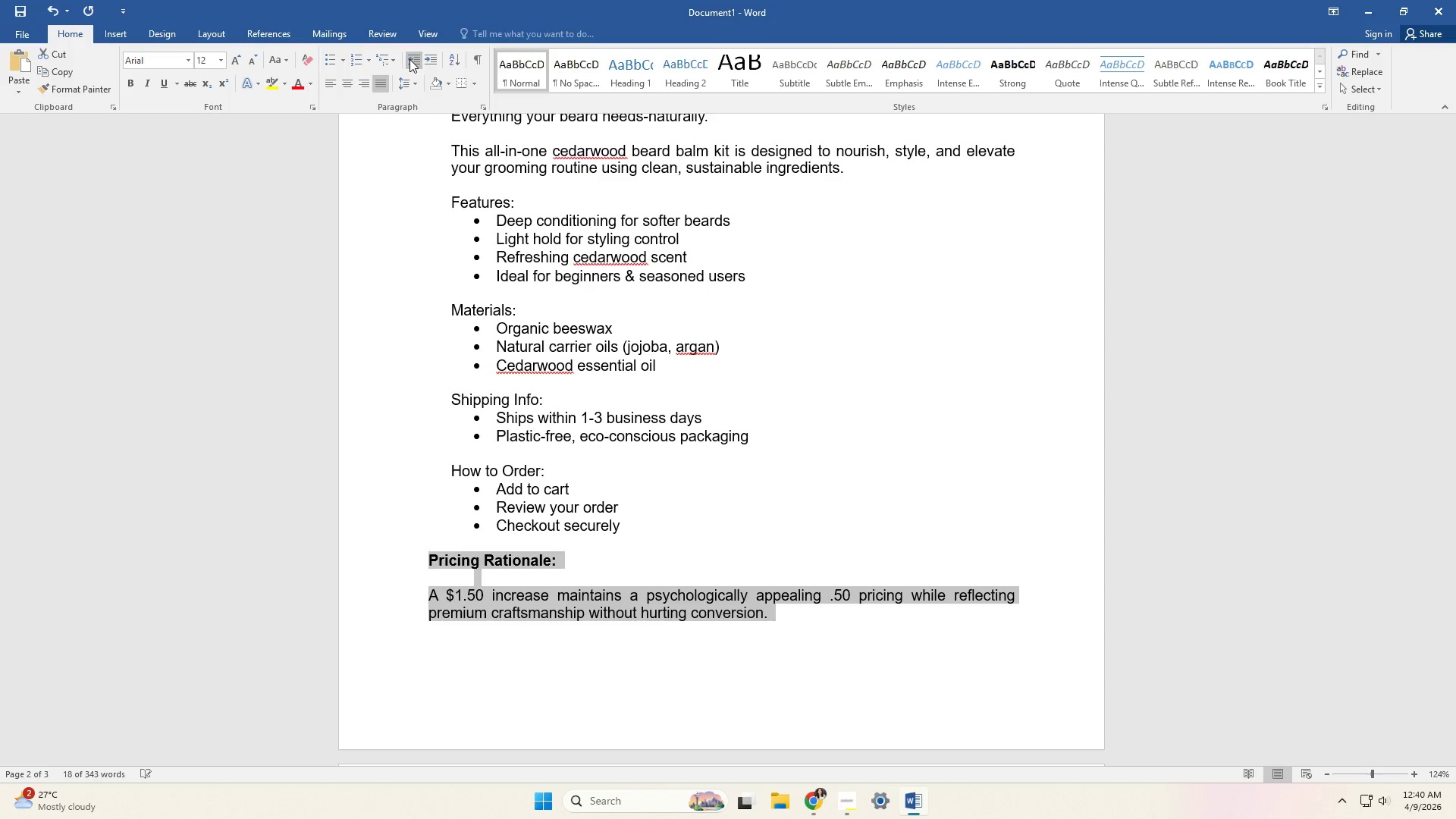 
triple_click([410, 59])
 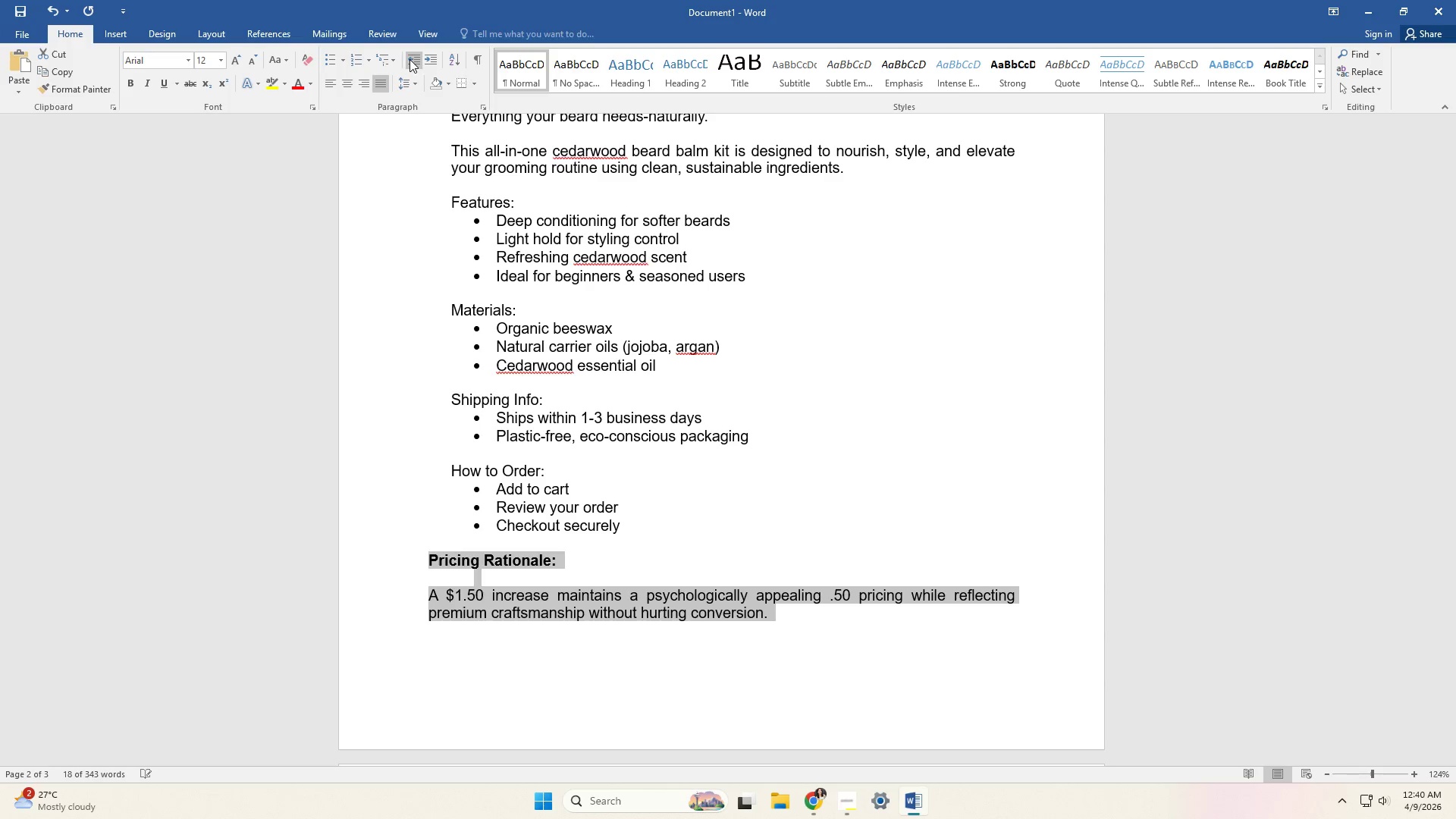 
triple_click([410, 59])
 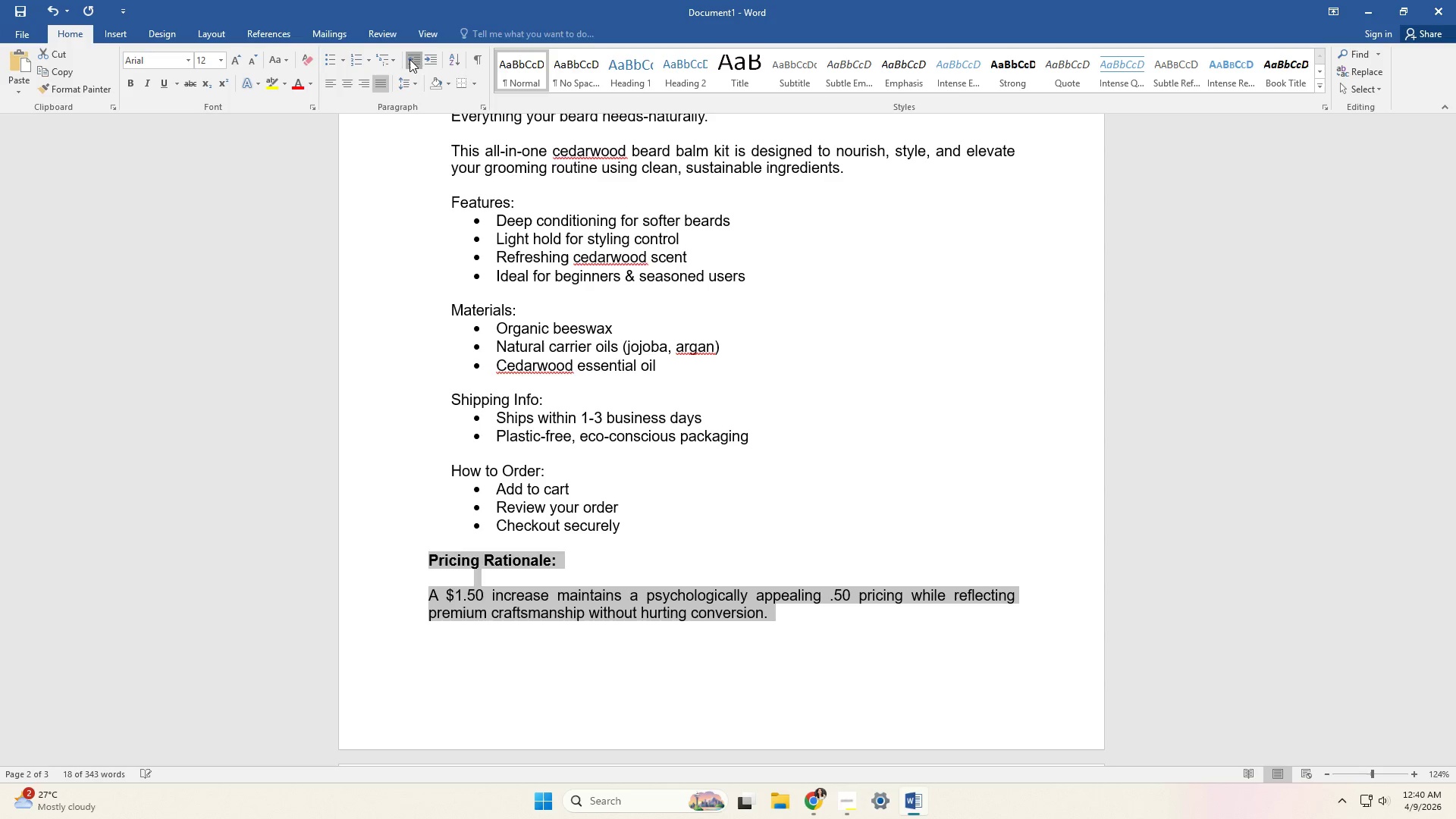 
triple_click([410, 59])
 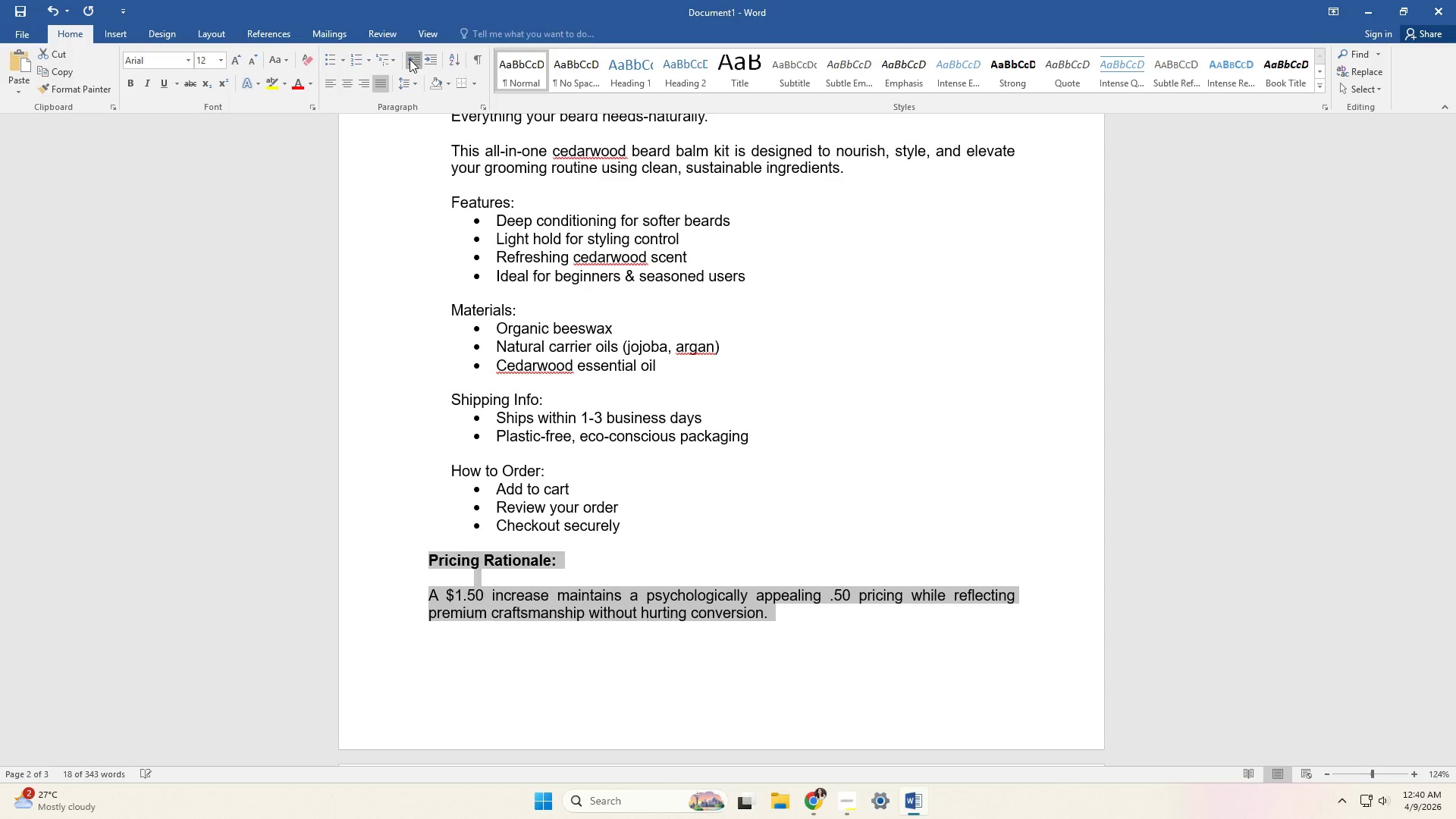 
triple_click([410, 59])
 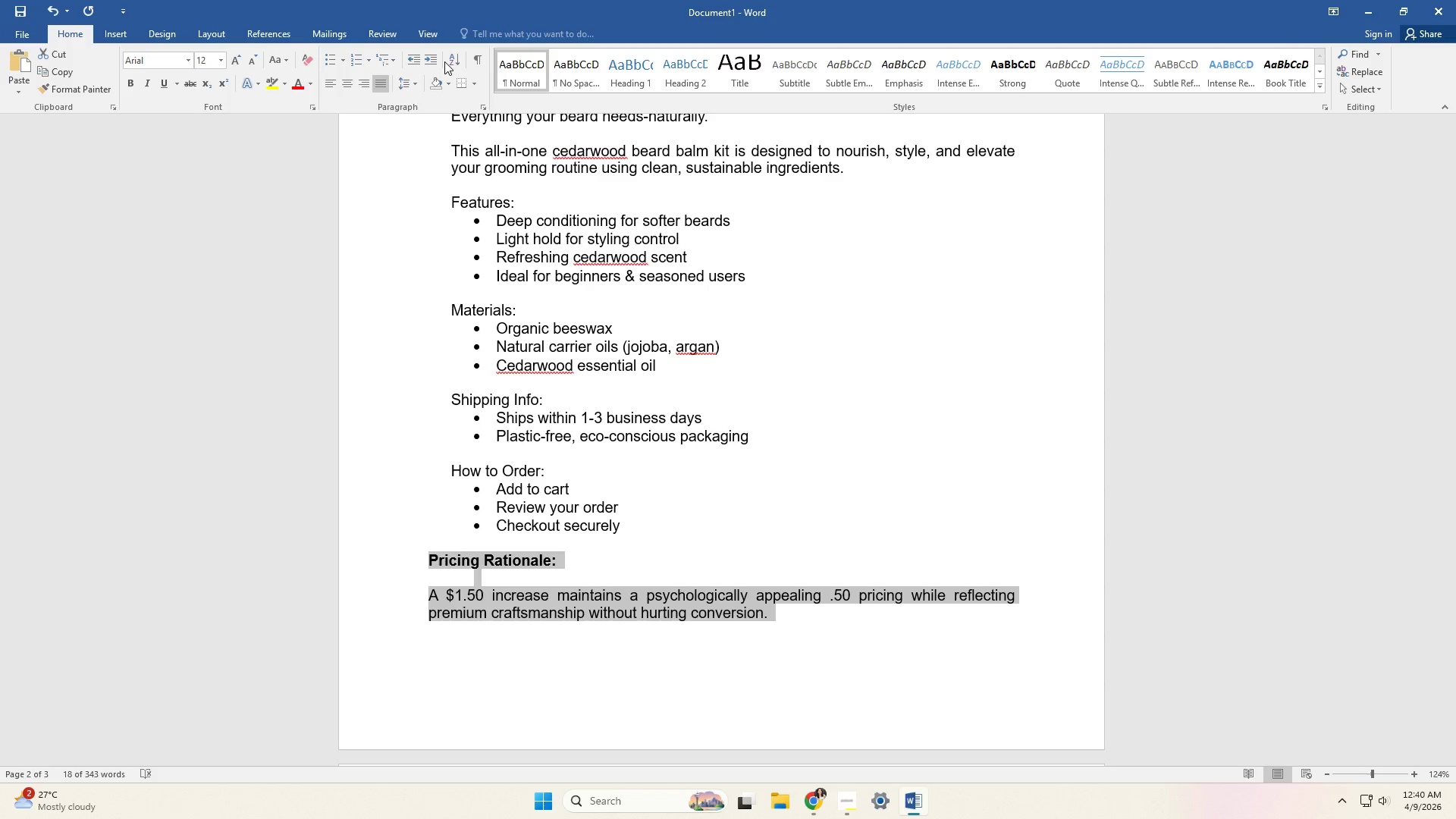 
left_click([435, 61])
 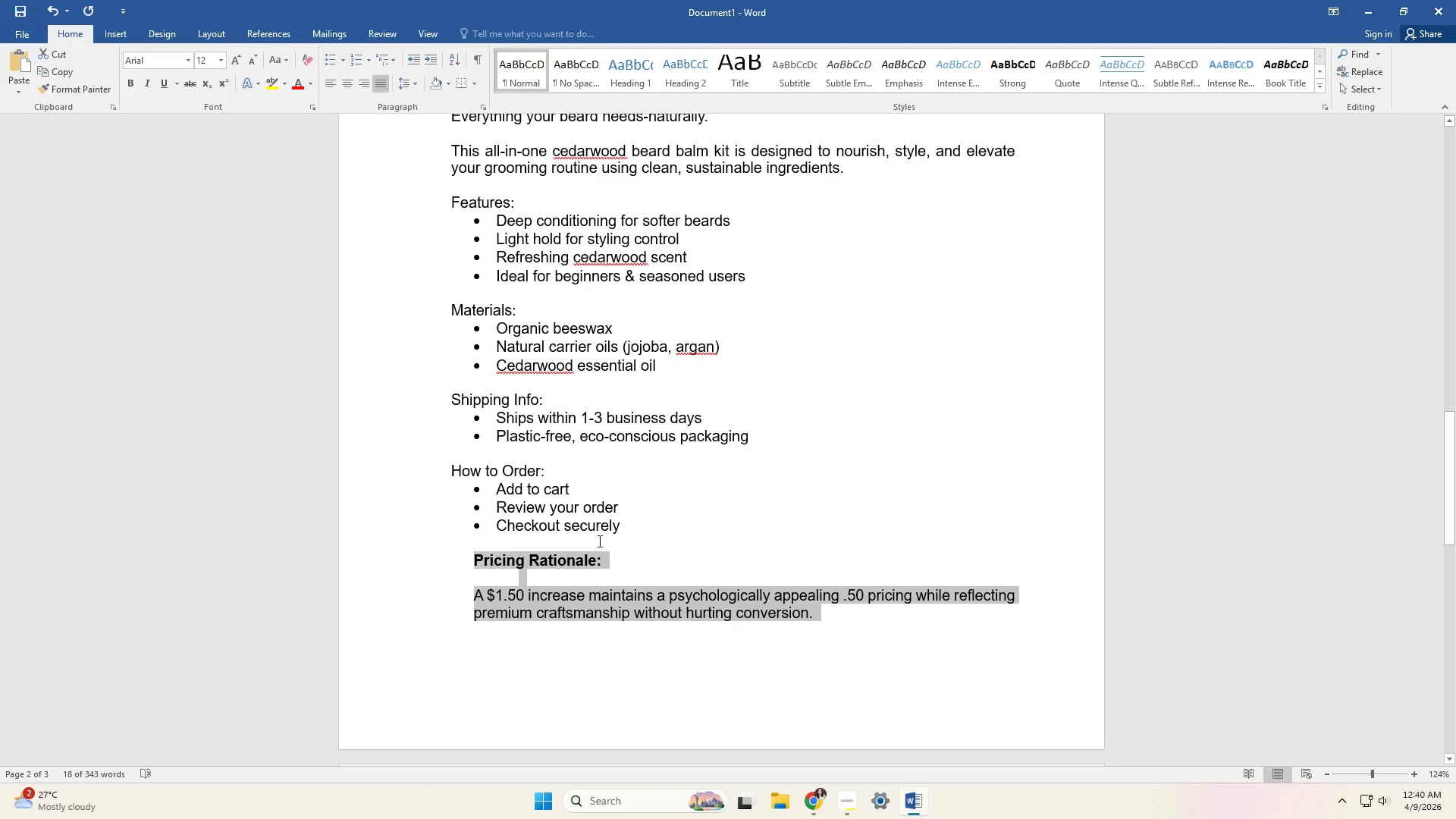 
left_click([629, 572])
 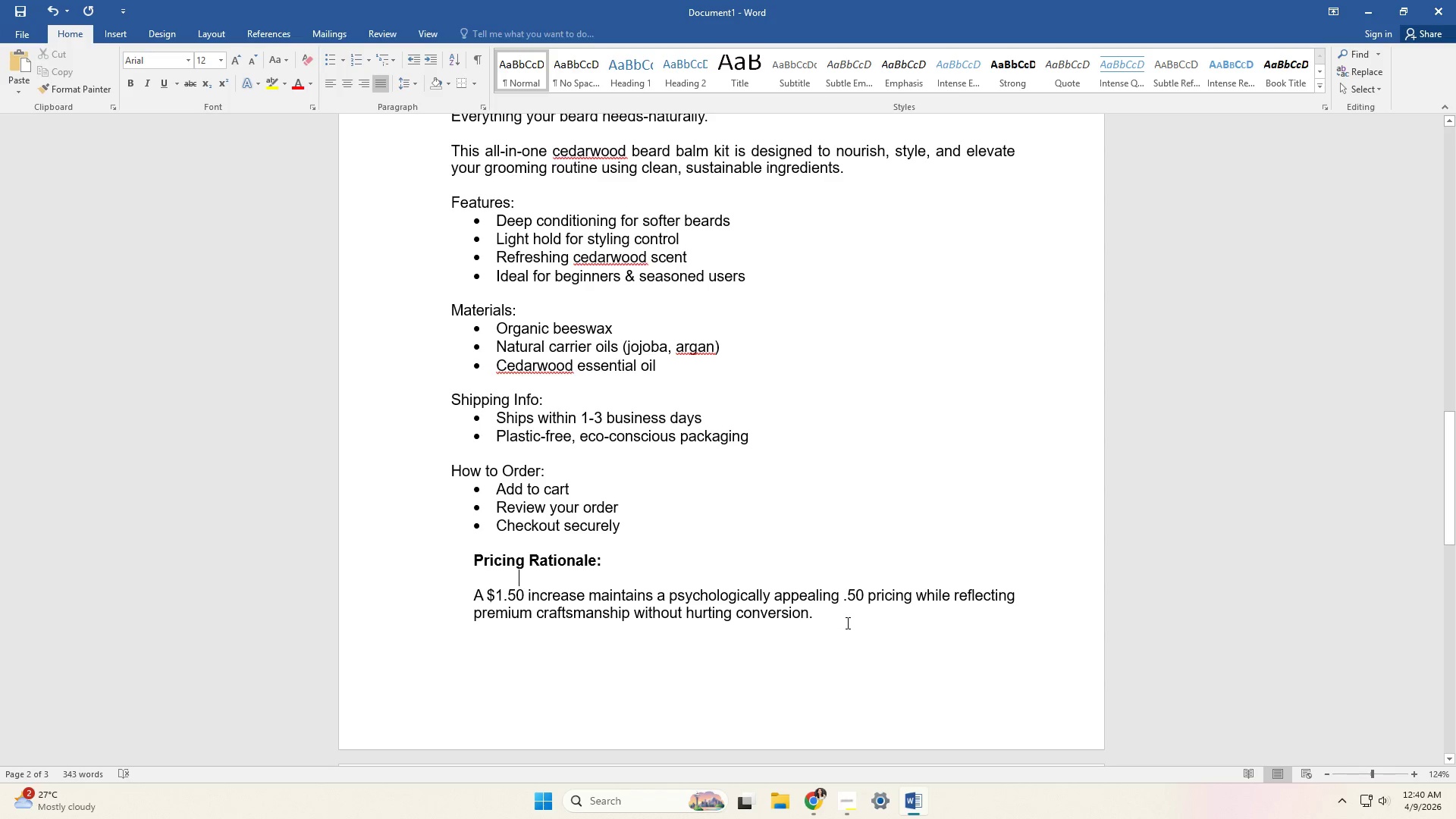 
left_click_drag(start_coordinate=[846, 620], to_coordinate=[502, 565])
 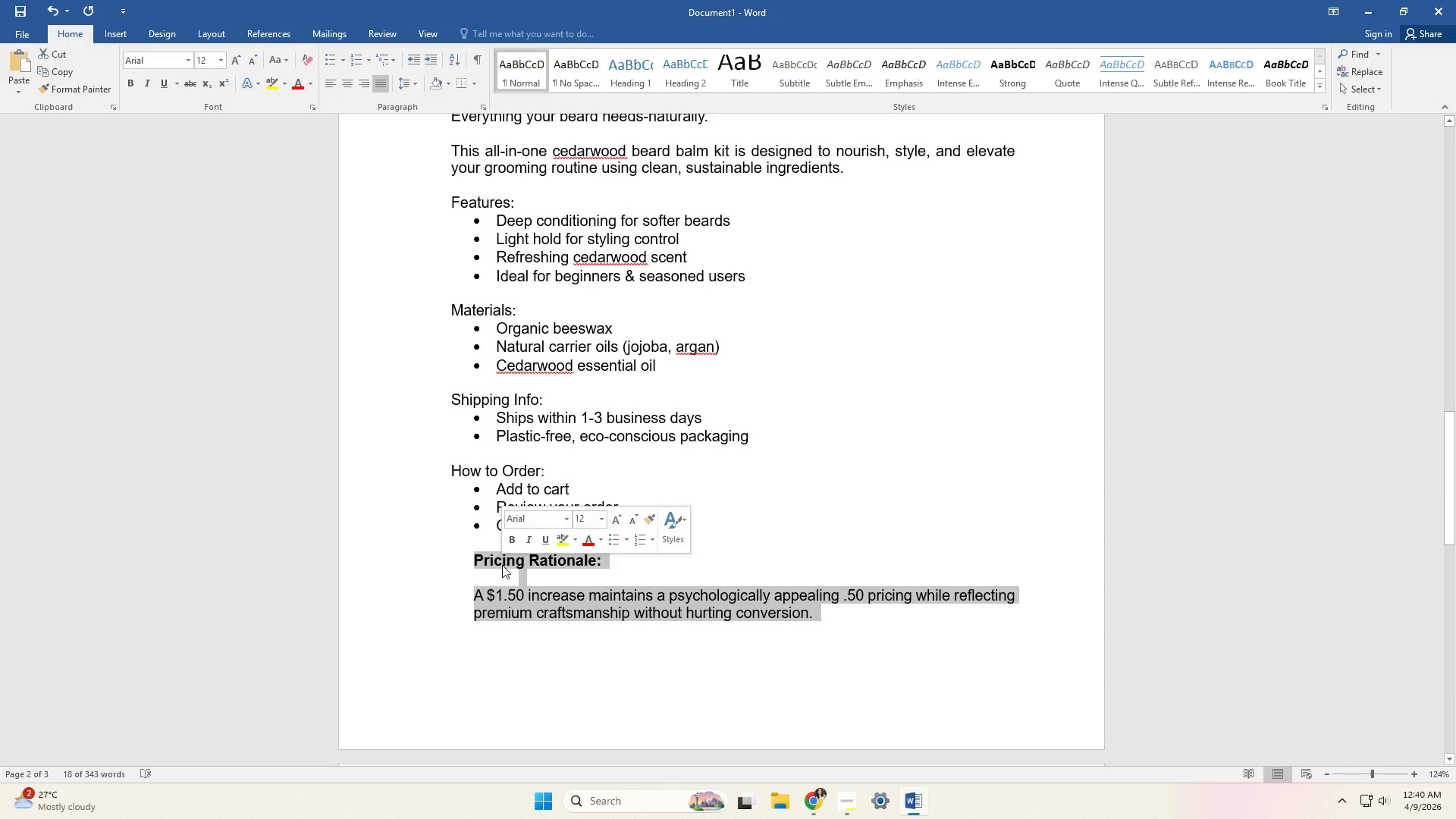 
key(Backspace)
 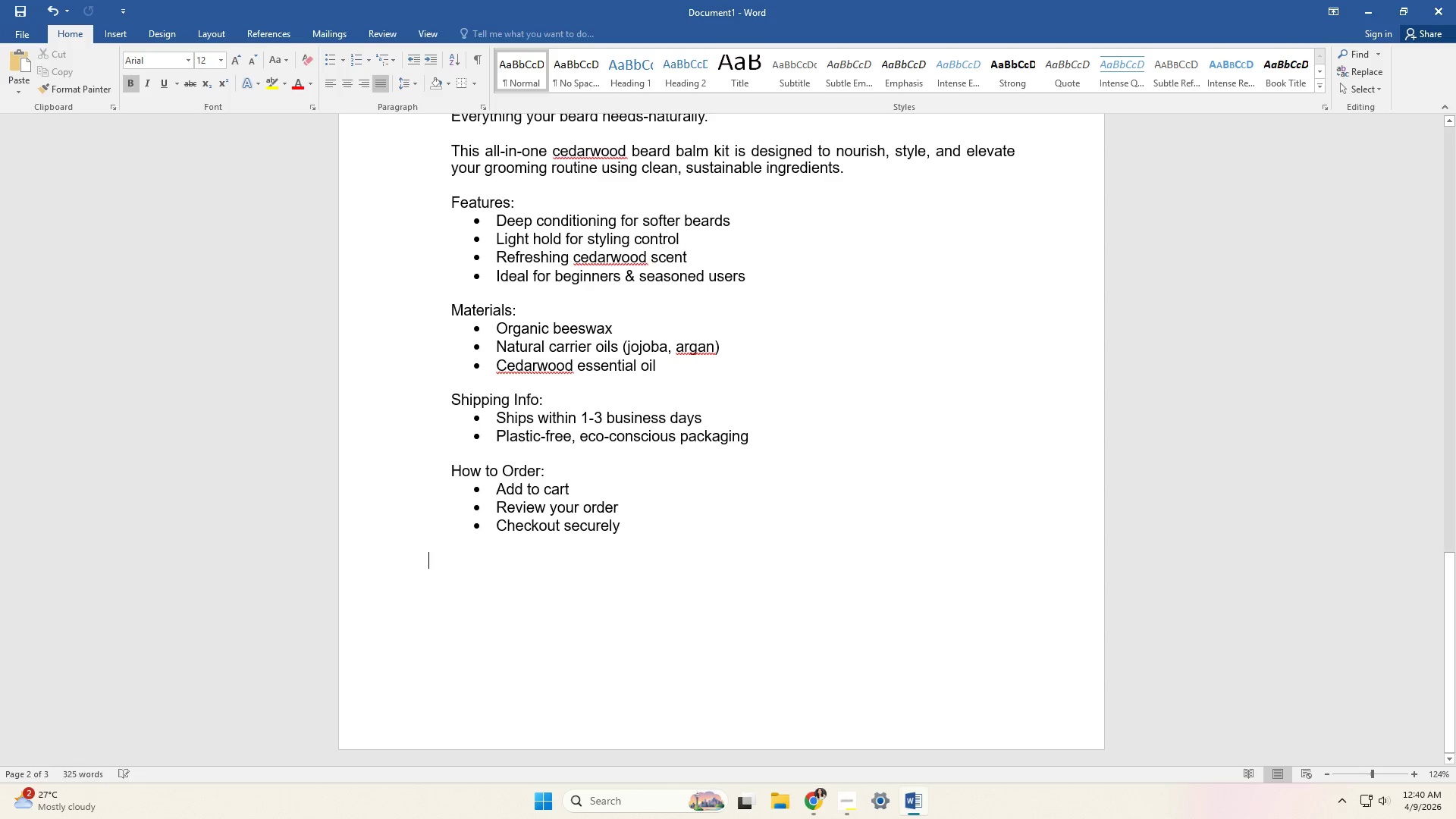 
key(Backspace)
 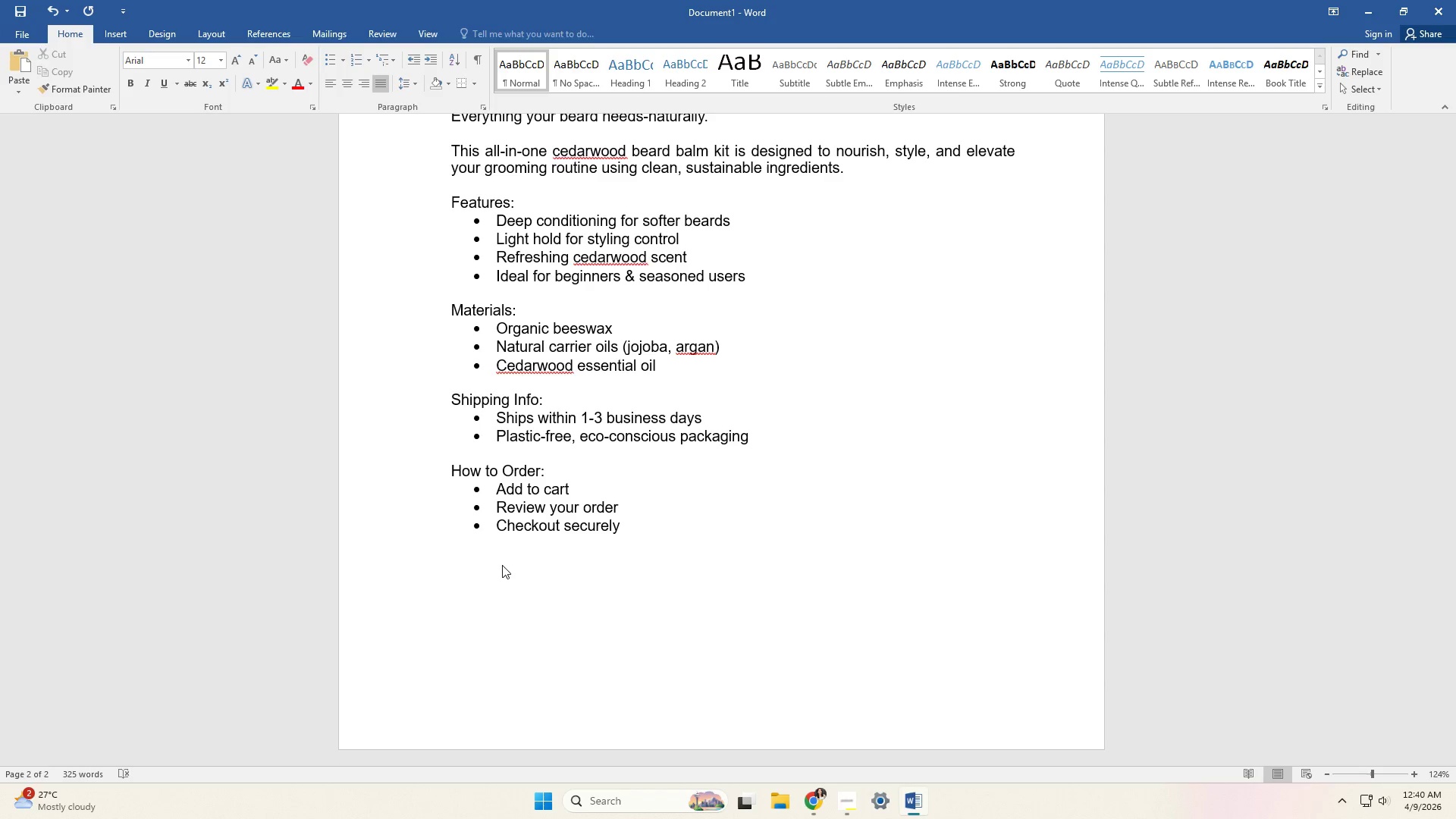 
key(Enter)
 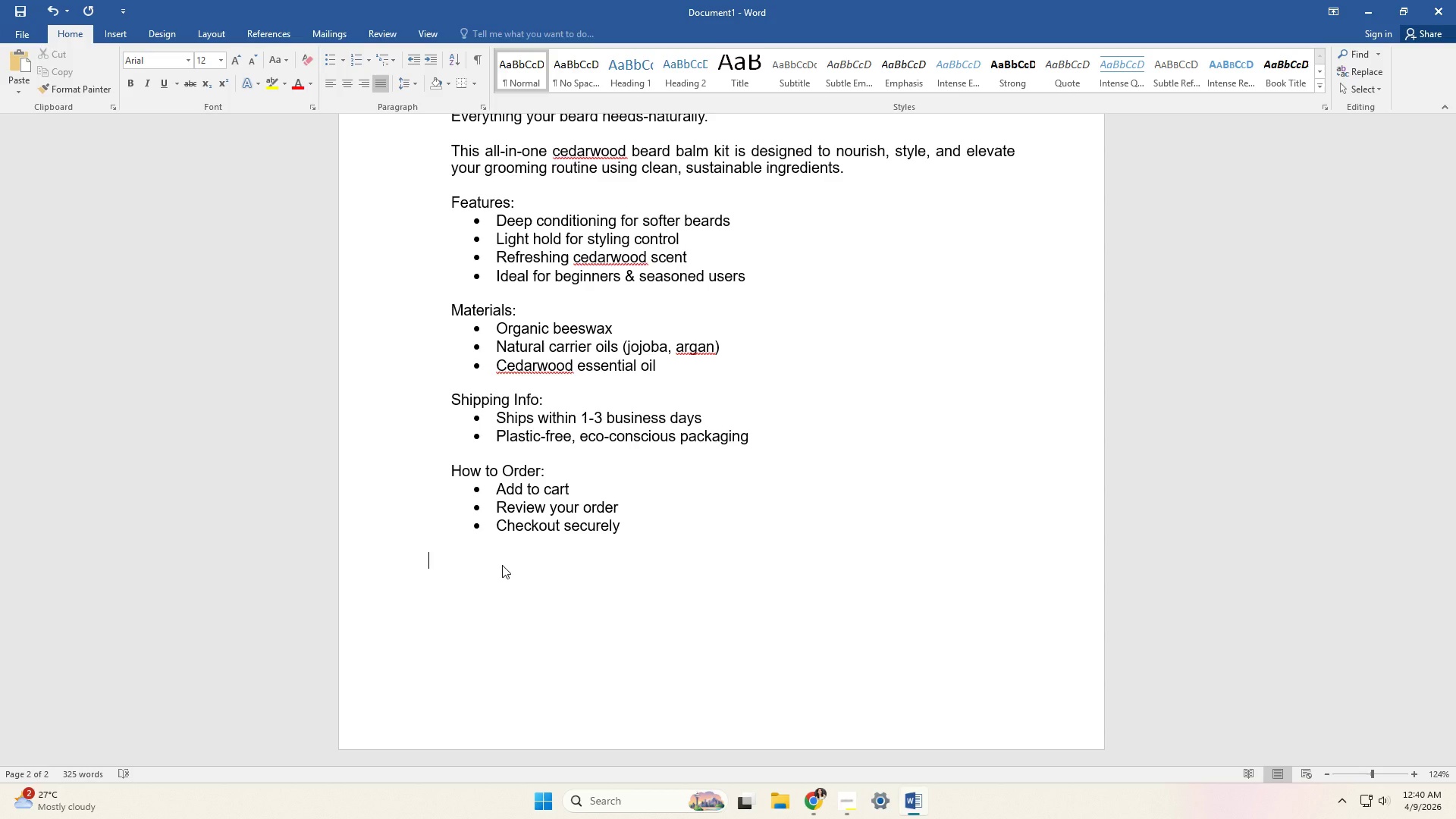 
type(Pricing RAtionale)
key(Backspace)
key(Backspace)
key(Backspace)
key(Backspace)
key(Backspace)
key(Backspace)
key(Backspace)
key(Backspace)
type(ationale: )
 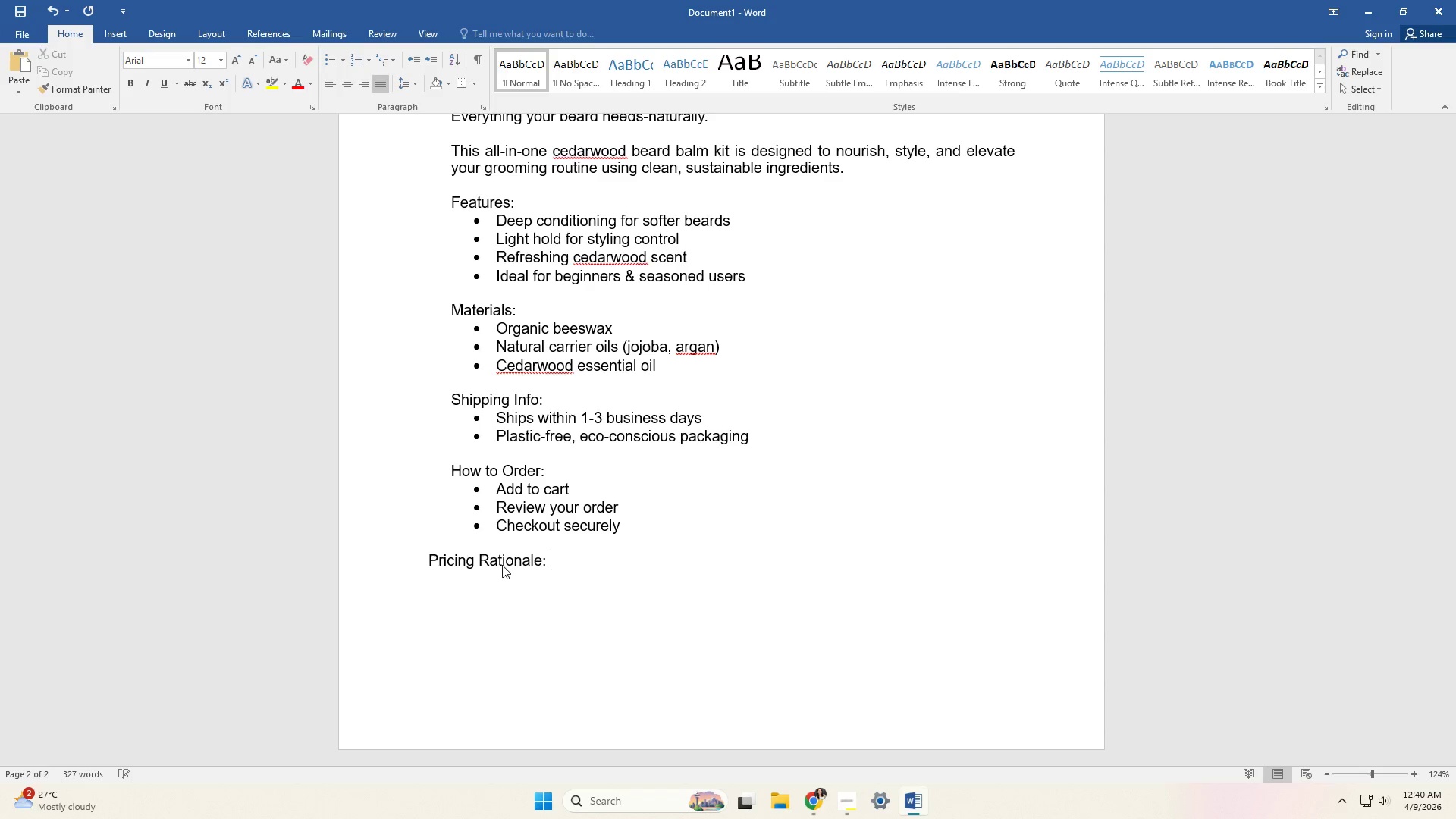 
left_click([425, 562])
 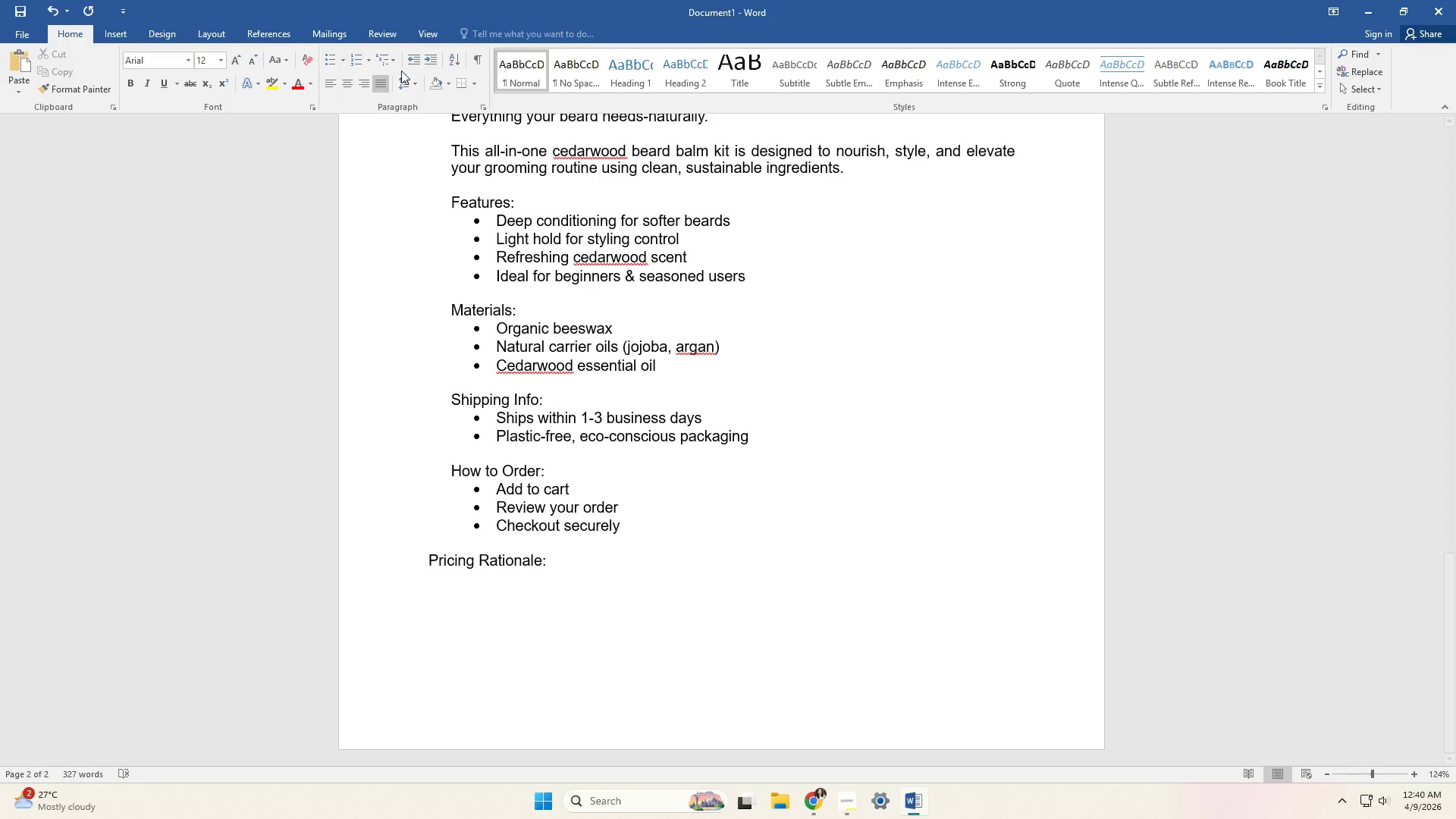 
left_click([430, 60])
 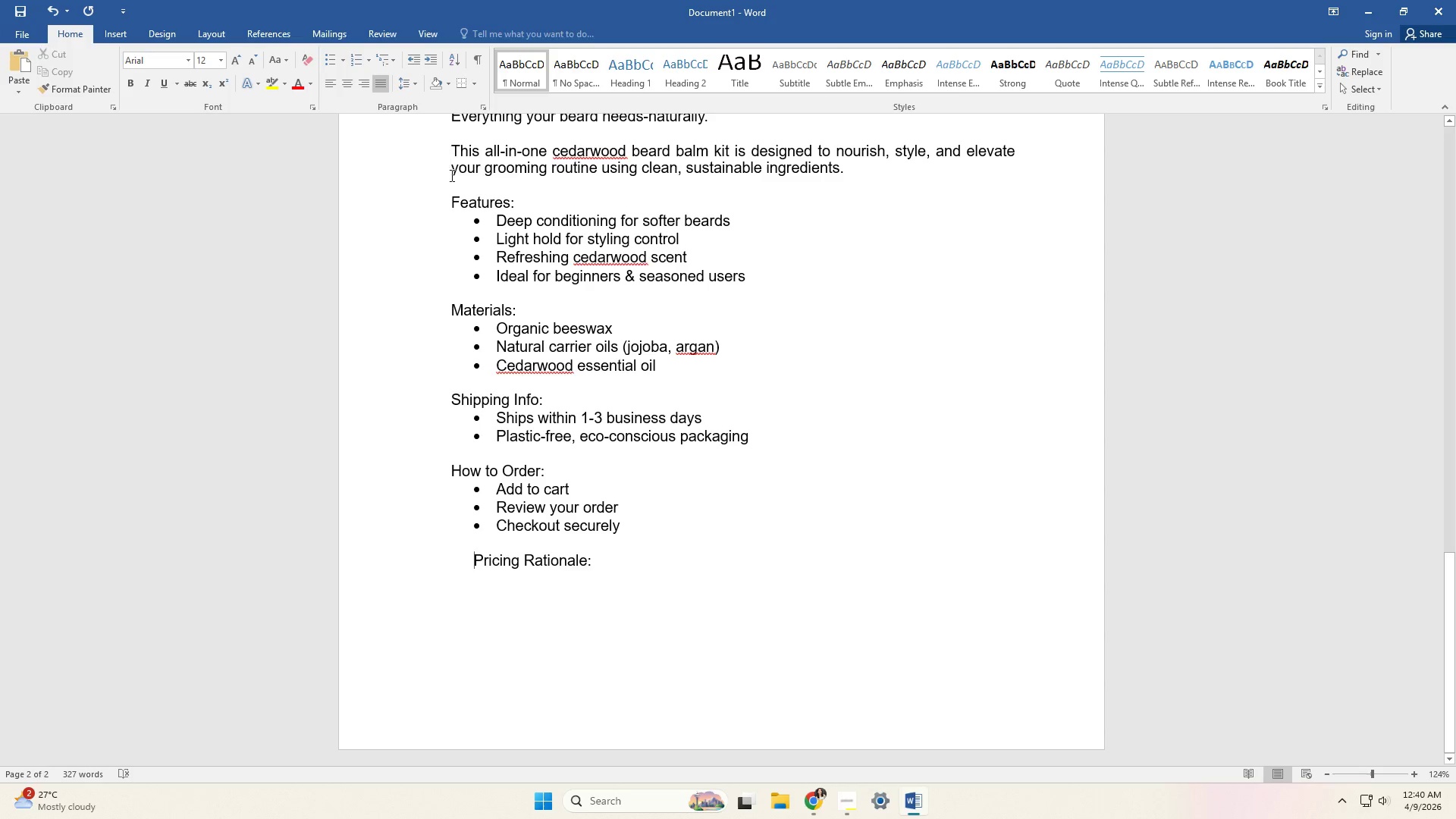 
key(Control+ControlLeft)
 